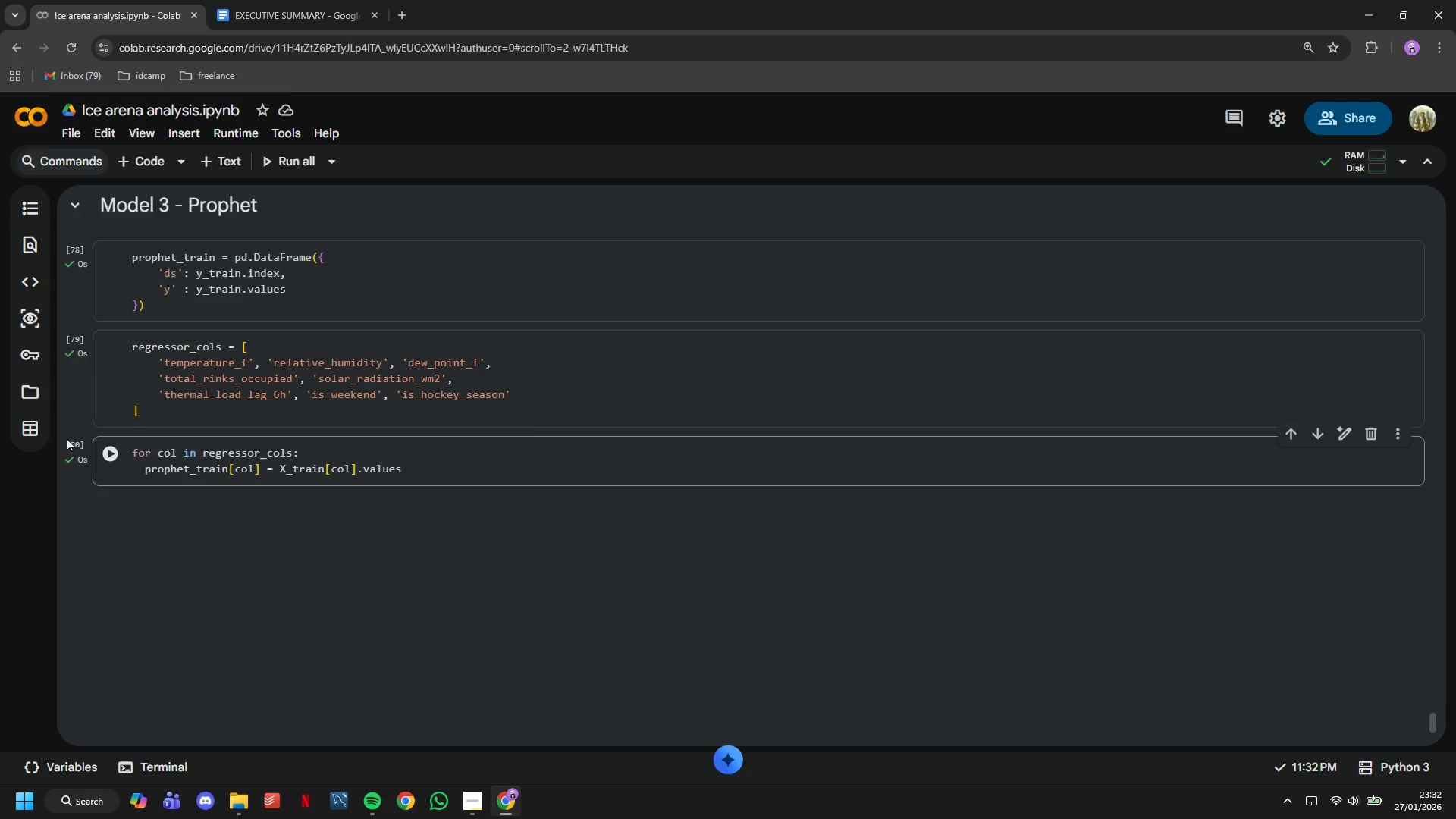 
mouse_move([239, 468])
 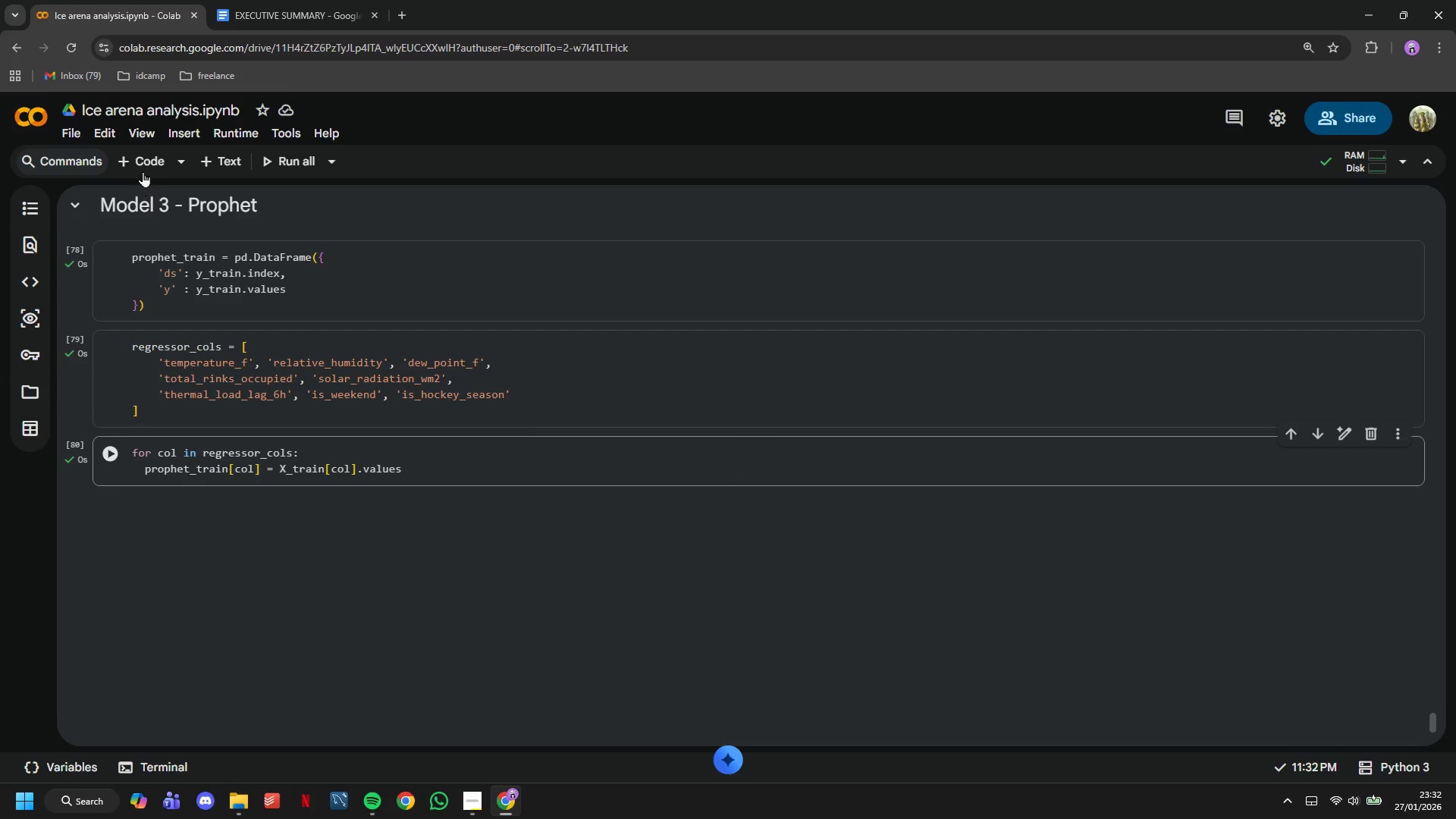 
left_click([143, 170])
 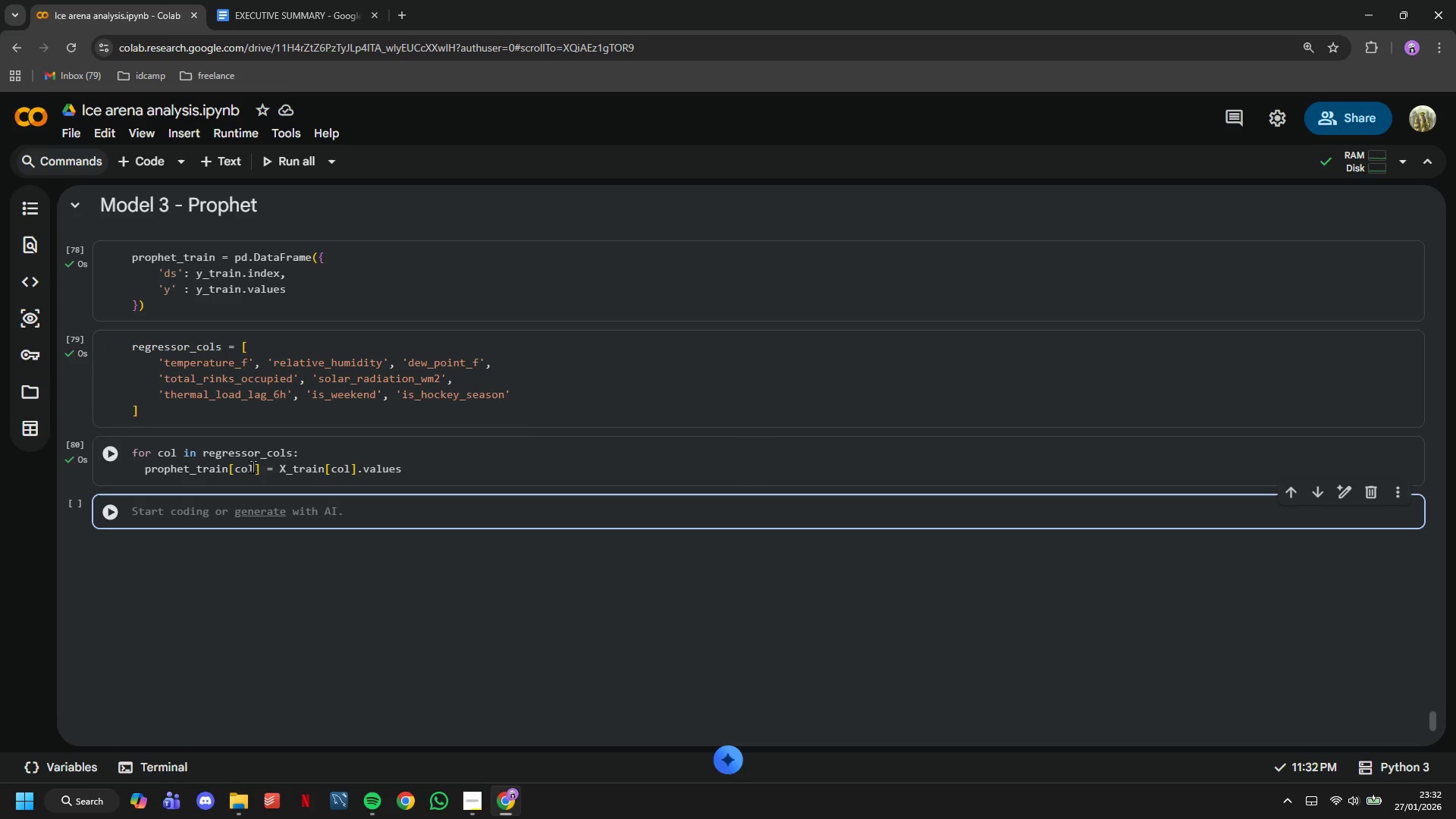 
type(prophet_model = Prio)
key(Backspace)
key(Backspace)
type(o[VolumeDown][VolumeDown][VolumeDown][VolumeDown]phet()
 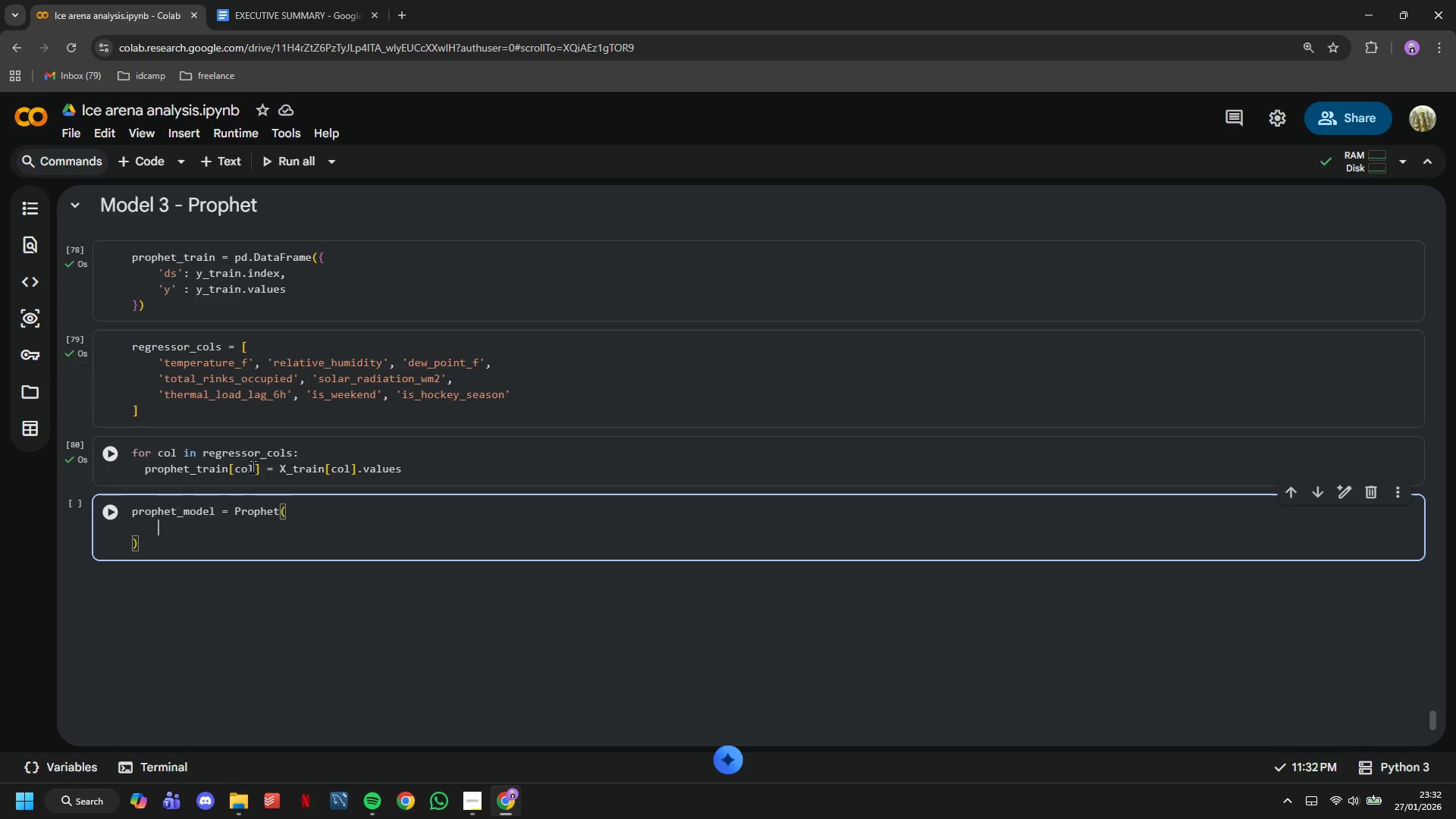 
 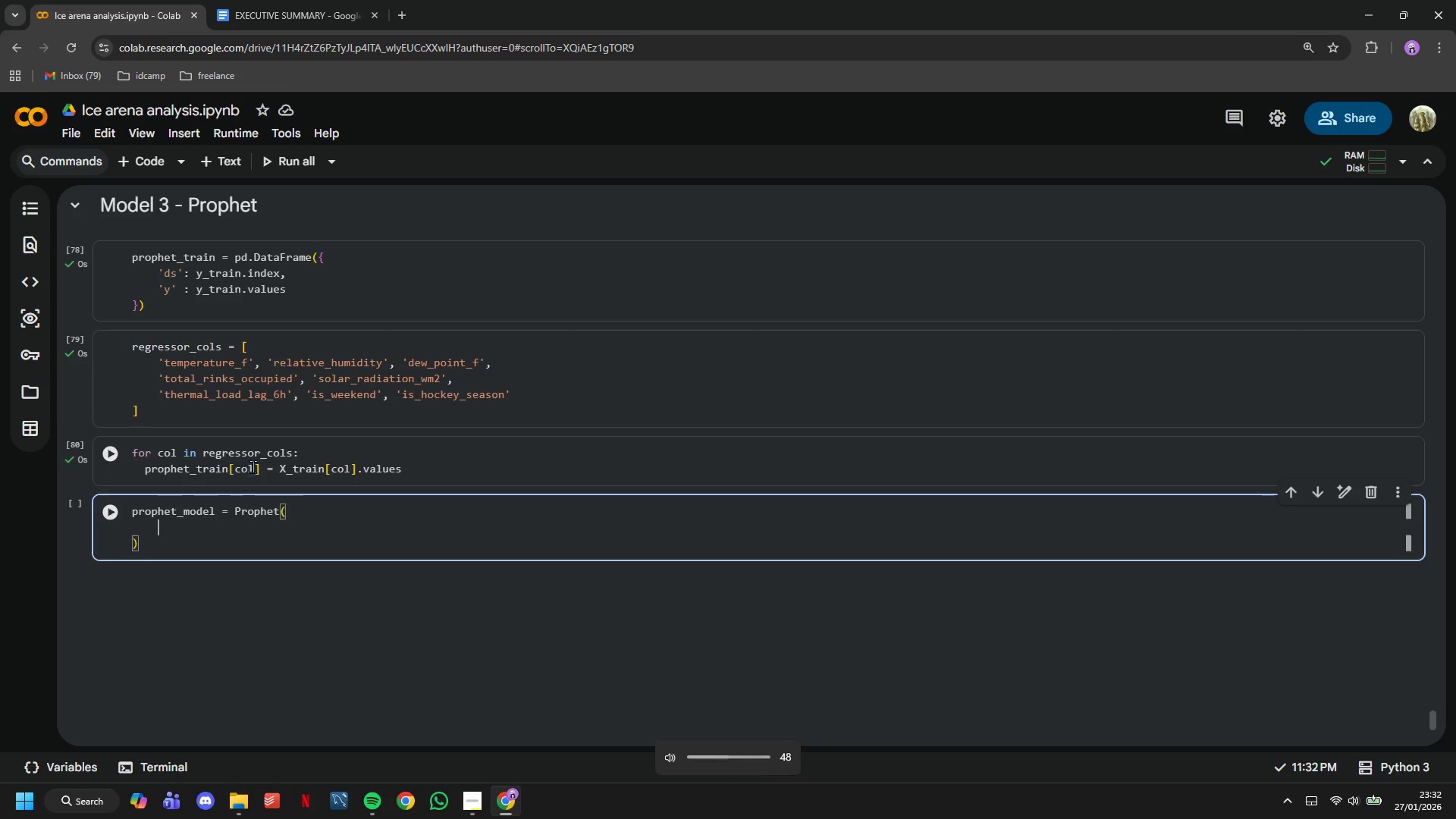 
key(Enter)
 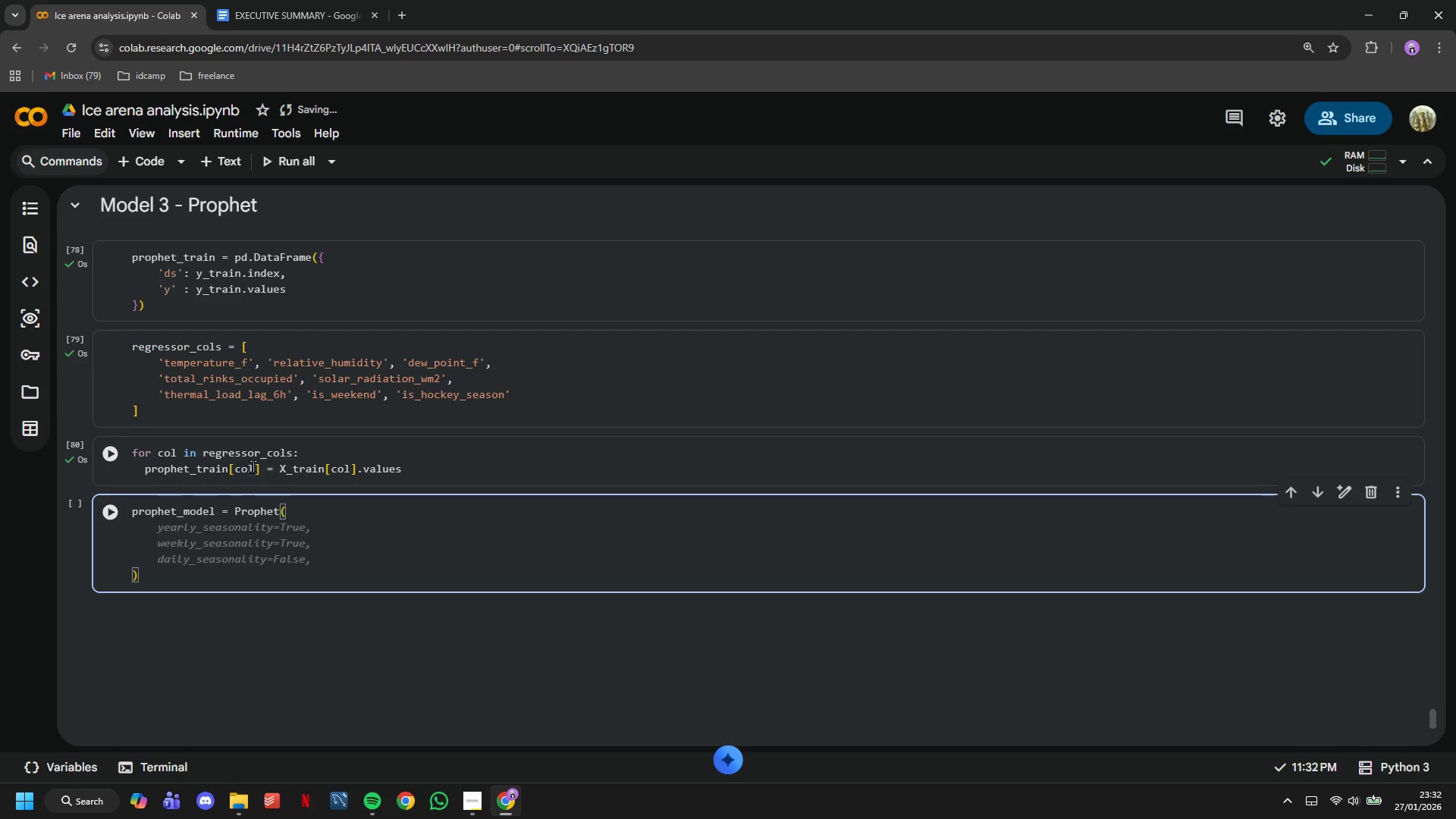 
type(daily_seasonality=True,)
 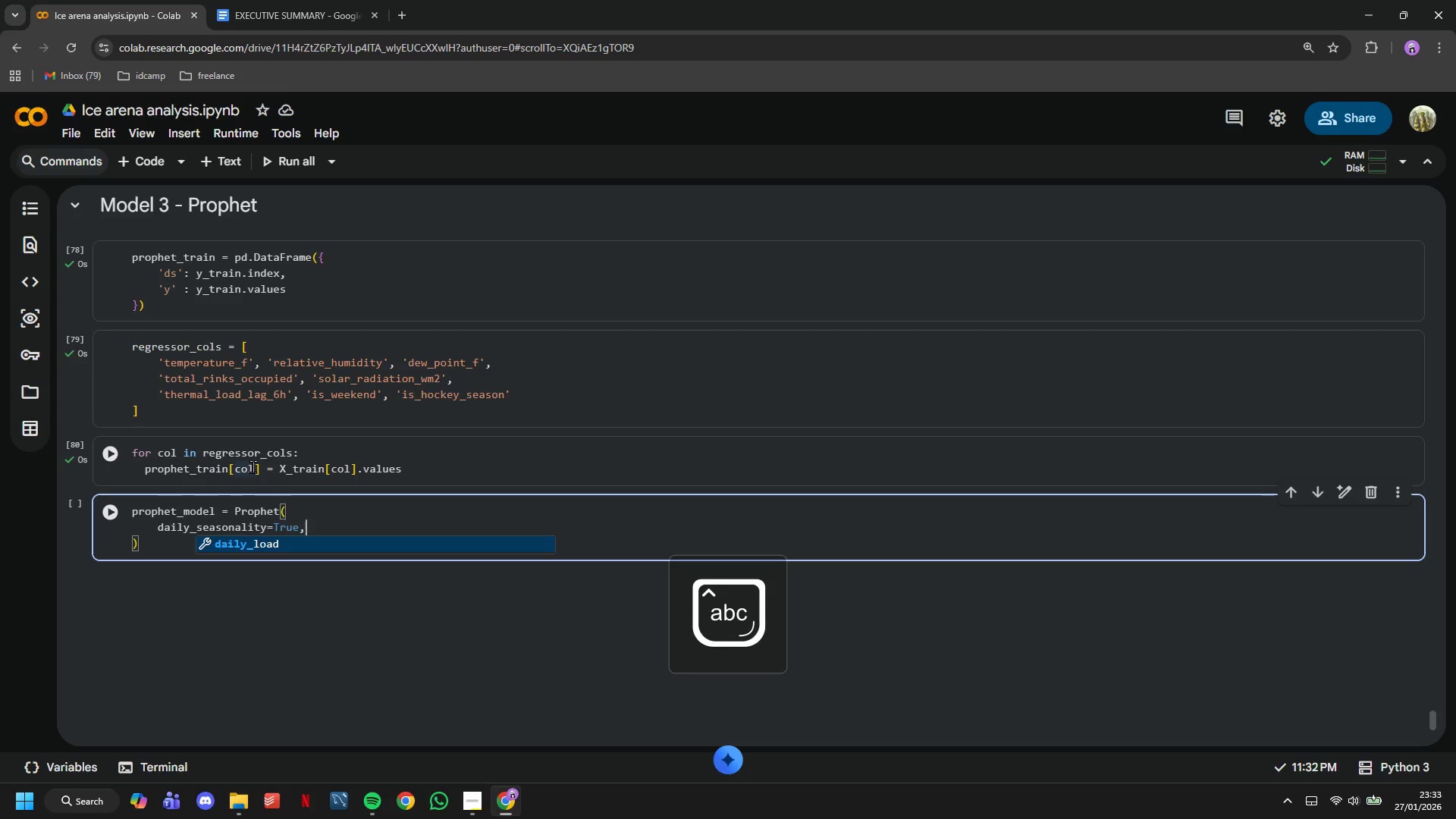 
key(Enter)
 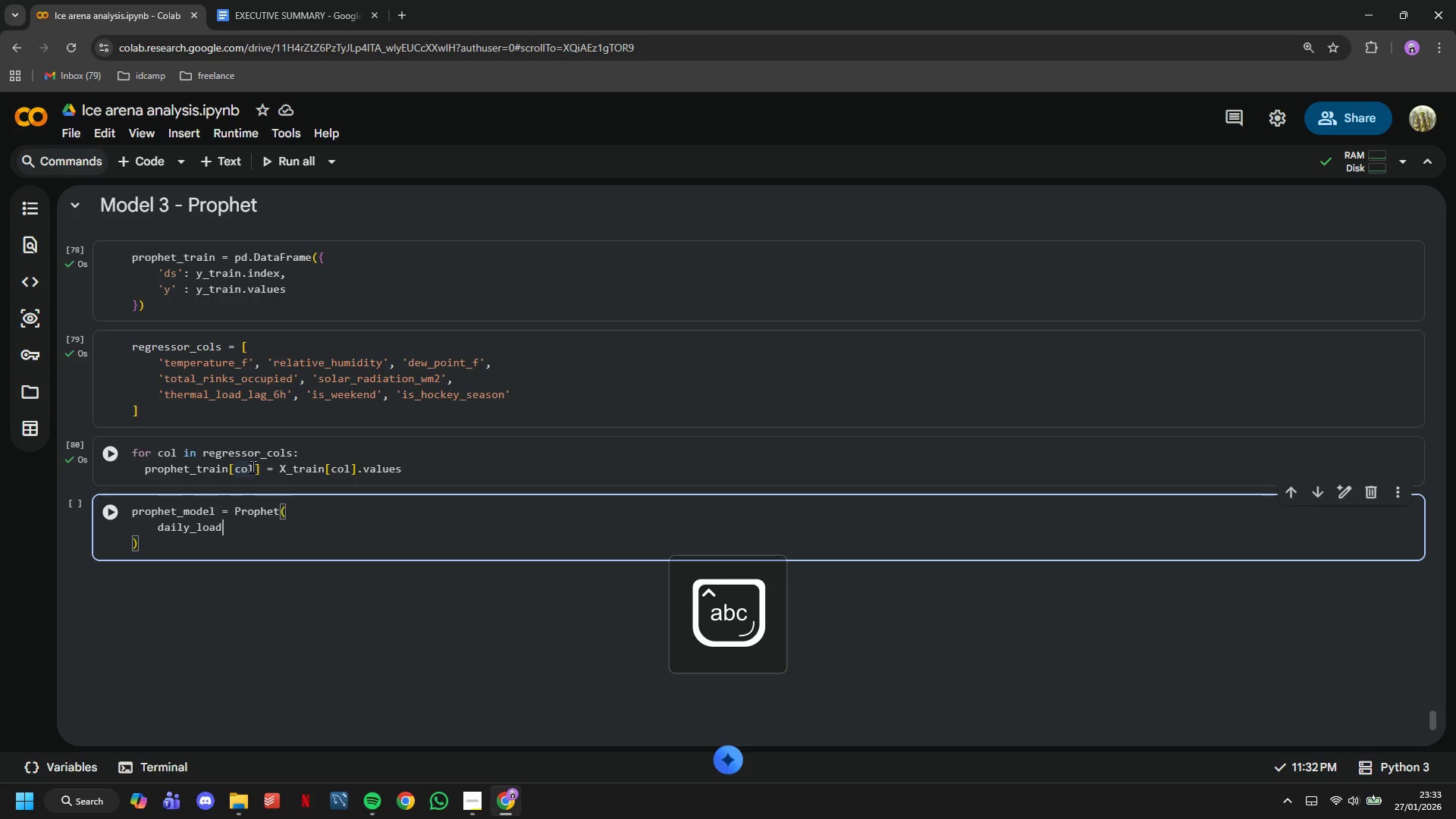 
key(Backspace)
key(Backspace)
key(Backspace)
key(Backspace)
type(seasonality=True,)
 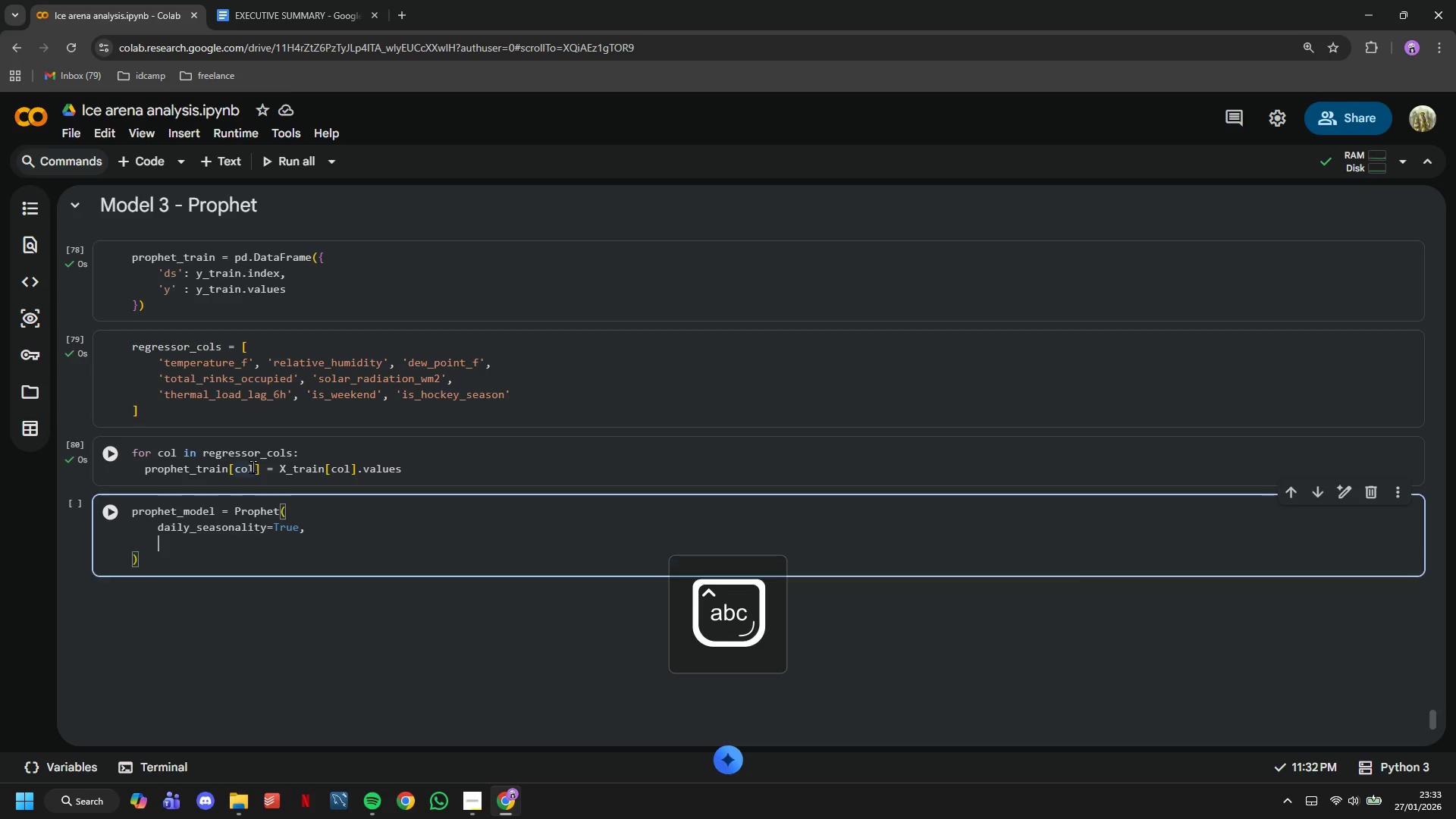 
key(Enter)
 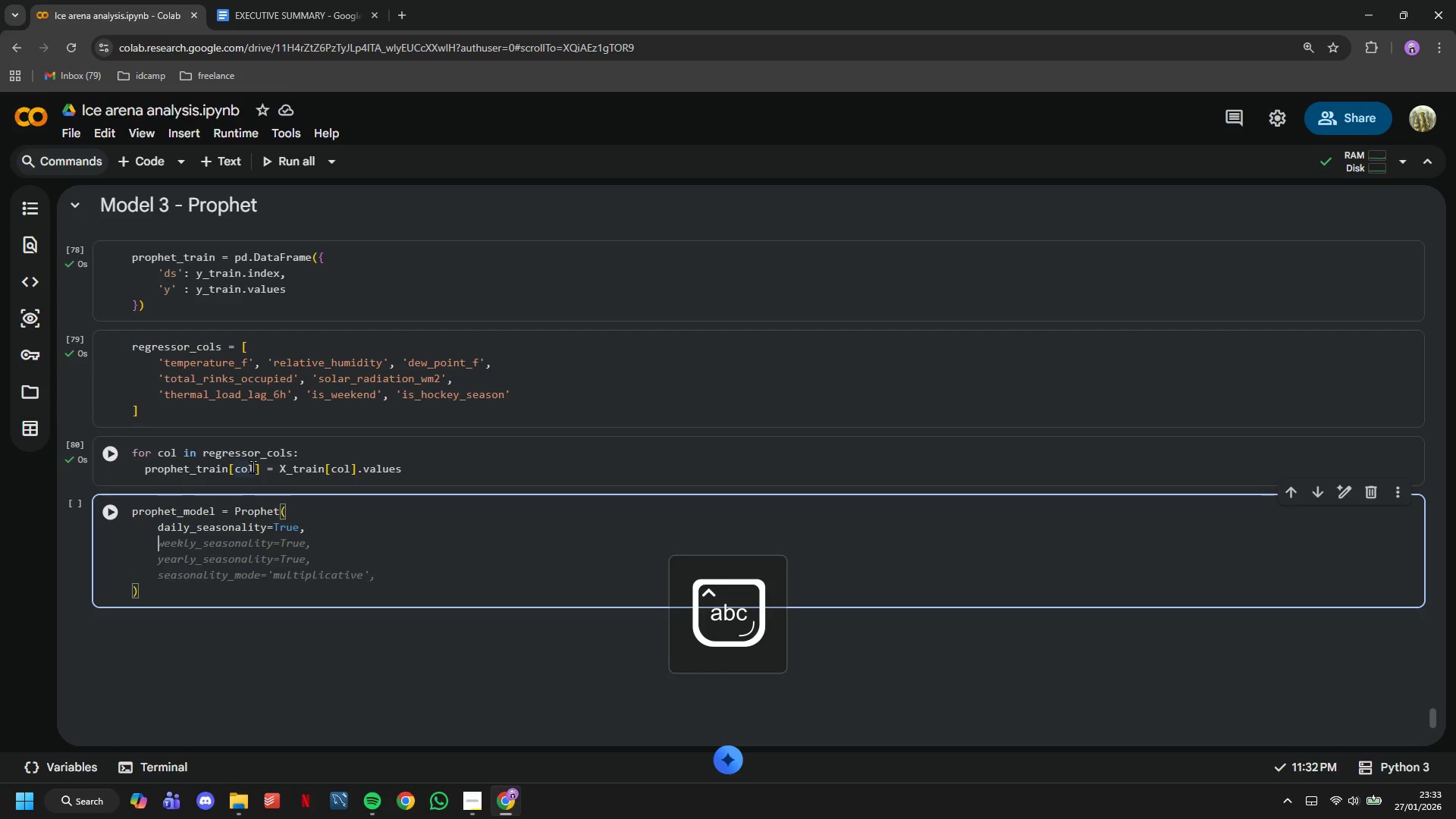 
key(Tab)
 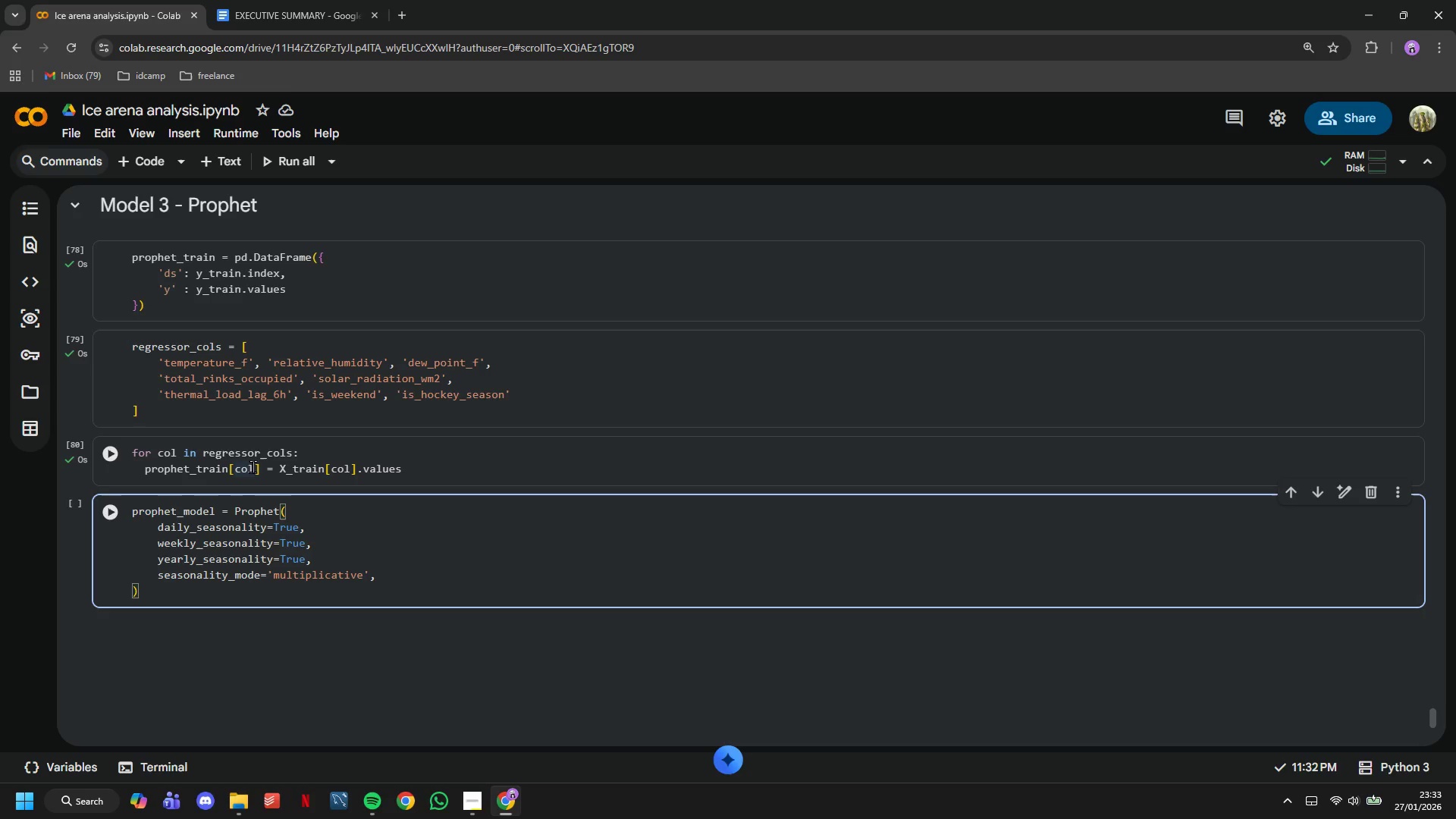 
key(ArrowLeft)
 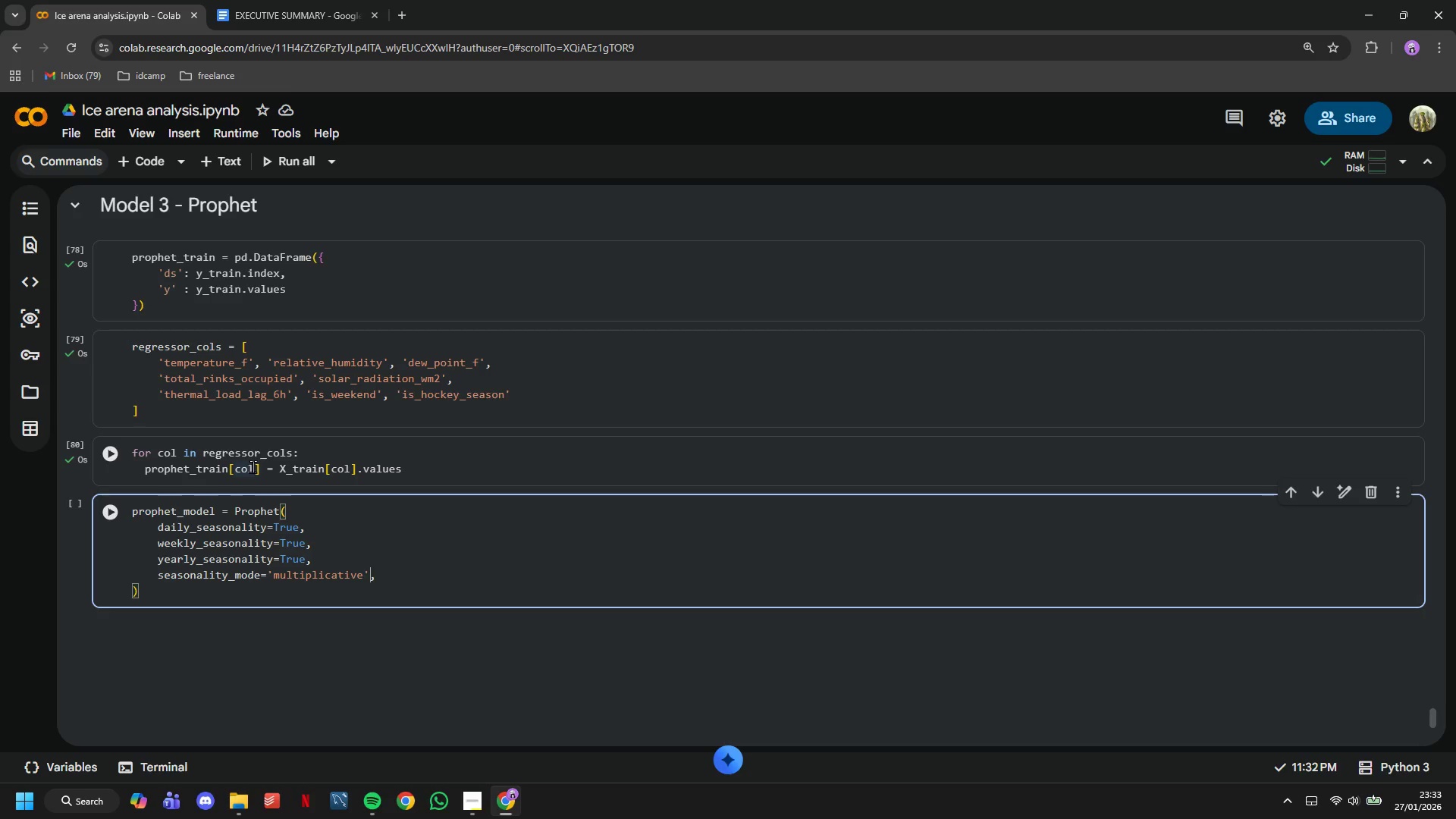 
key(ArrowLeft)
 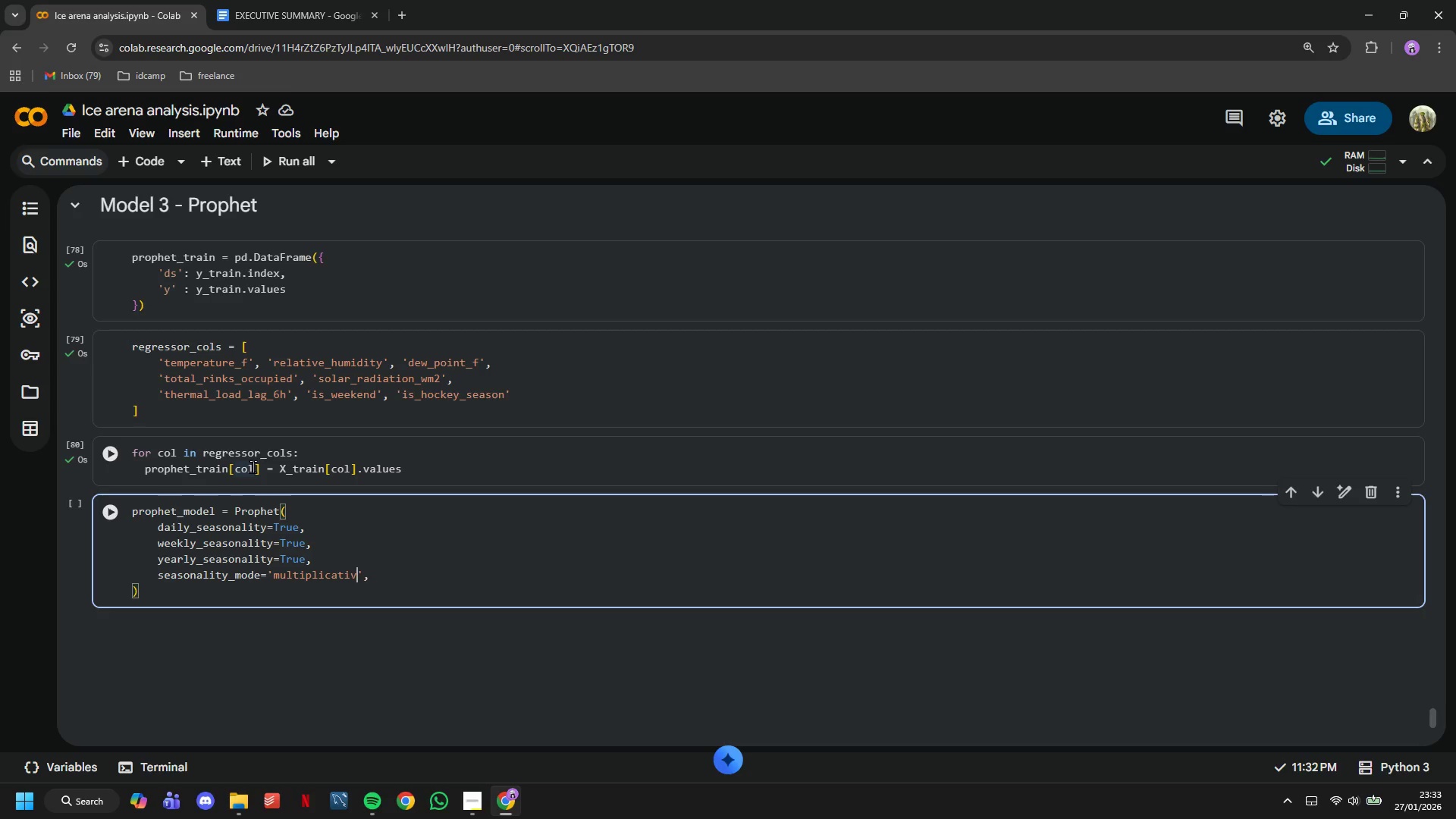 
hold_key(key=Backspace, duration=0.75)
 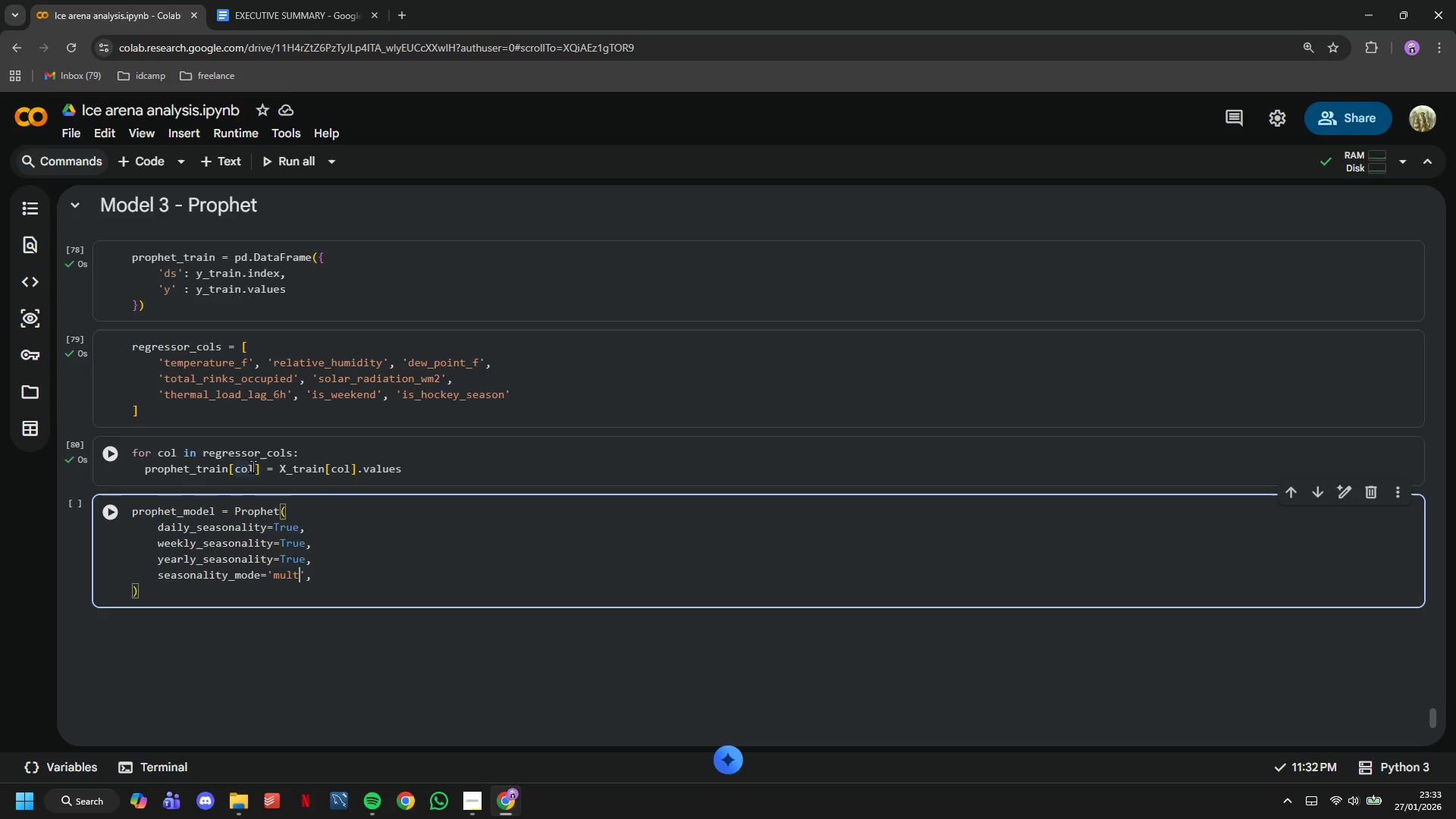 
key(Backspace)
key(Backspace)
key(Backspace)
key(Backspace)
key(Backspace)
type(additive)
 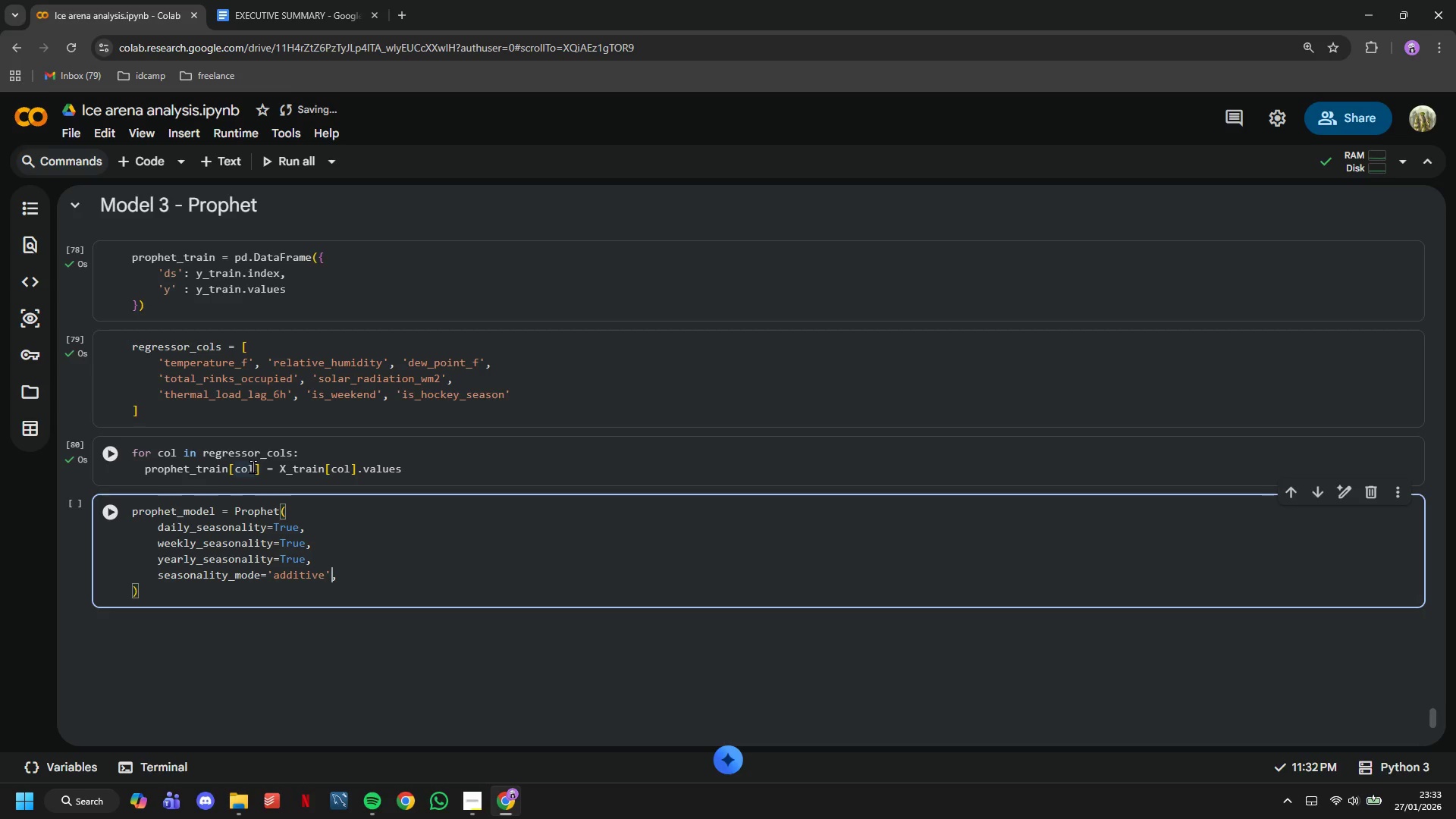 
key(ArrowRight)
 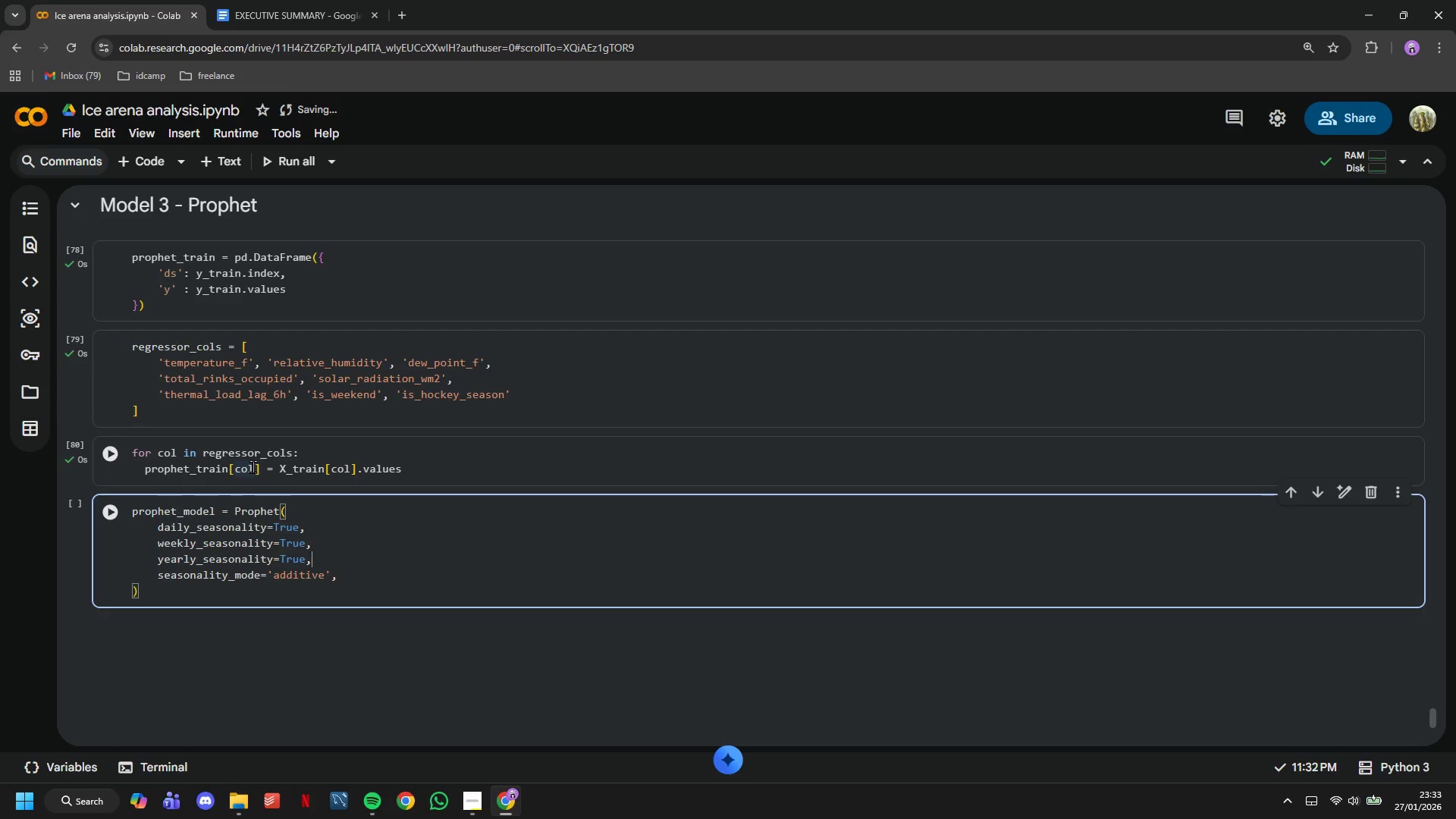 
key(ArrowUp)
 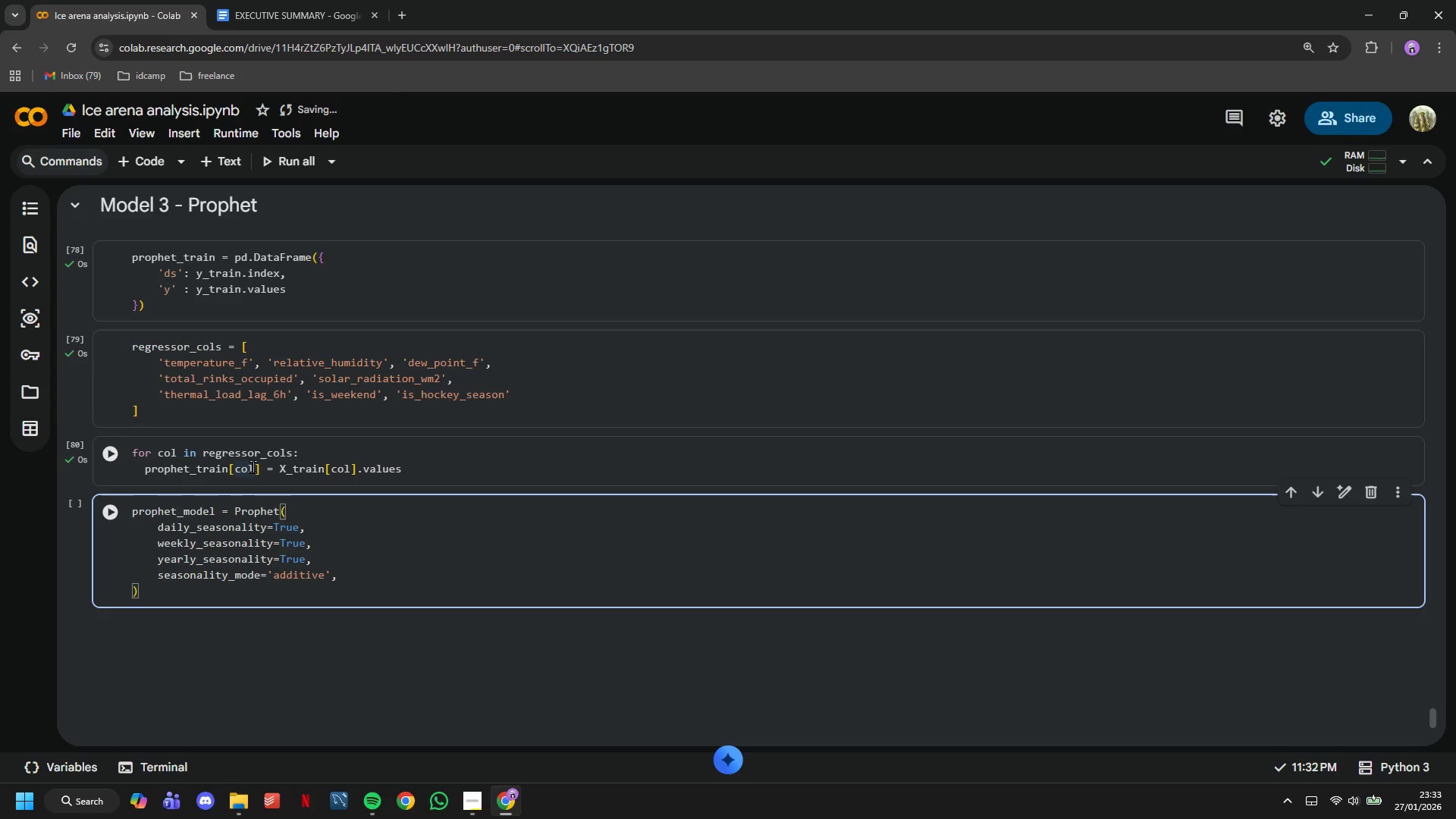 
key(ArrowDown)
 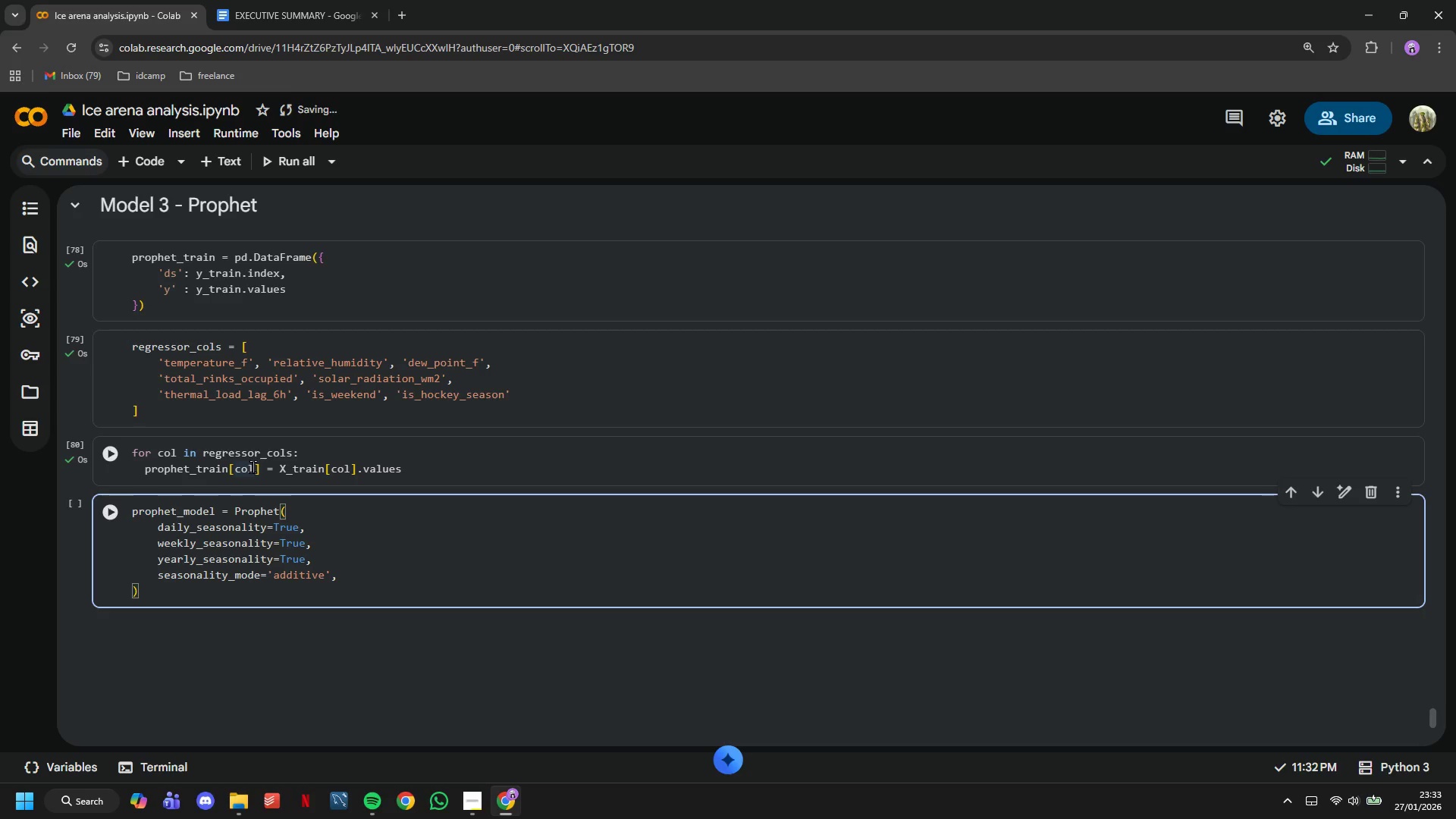 
key(ArrowRight)
 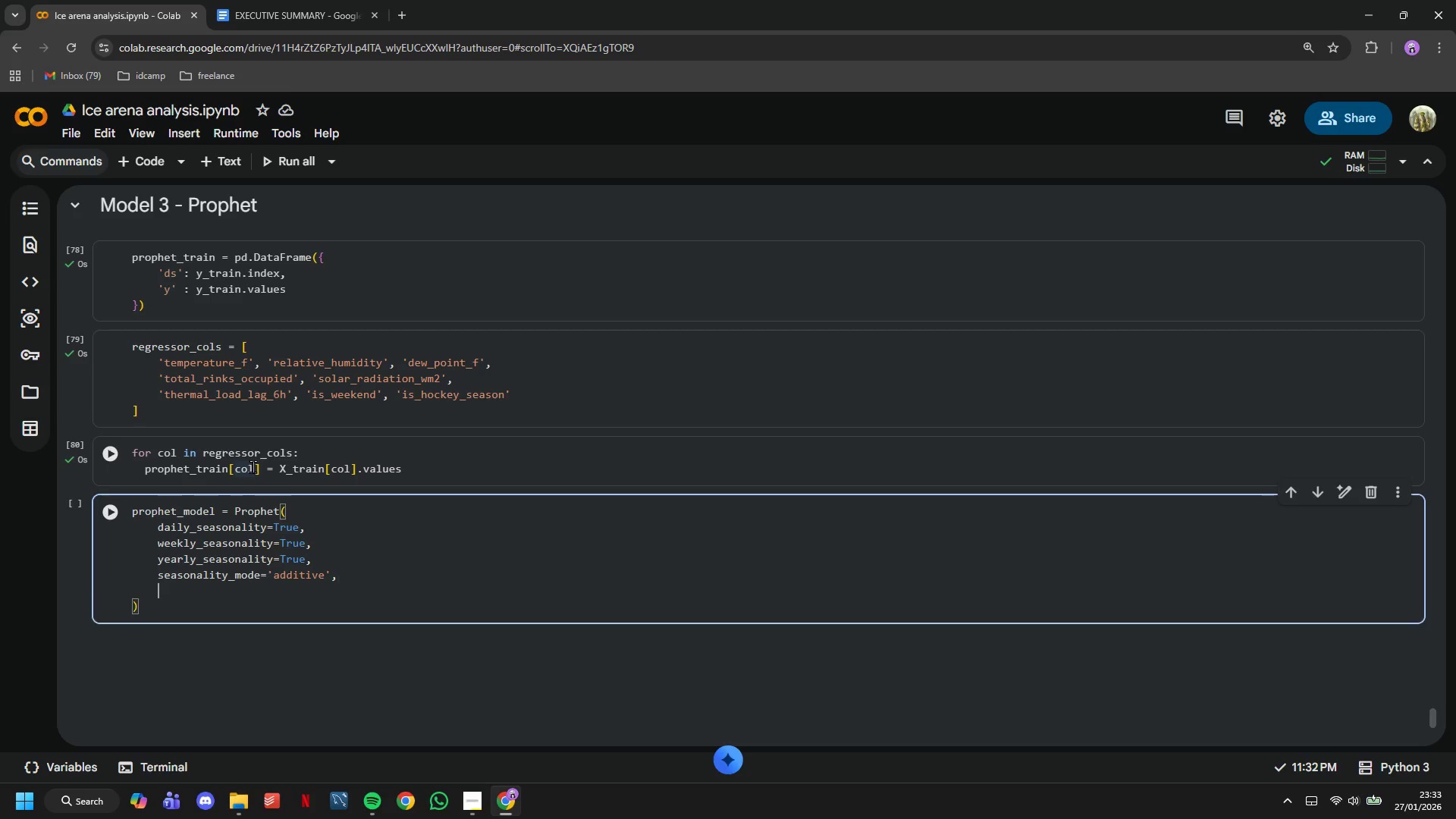 
key(Enter)
 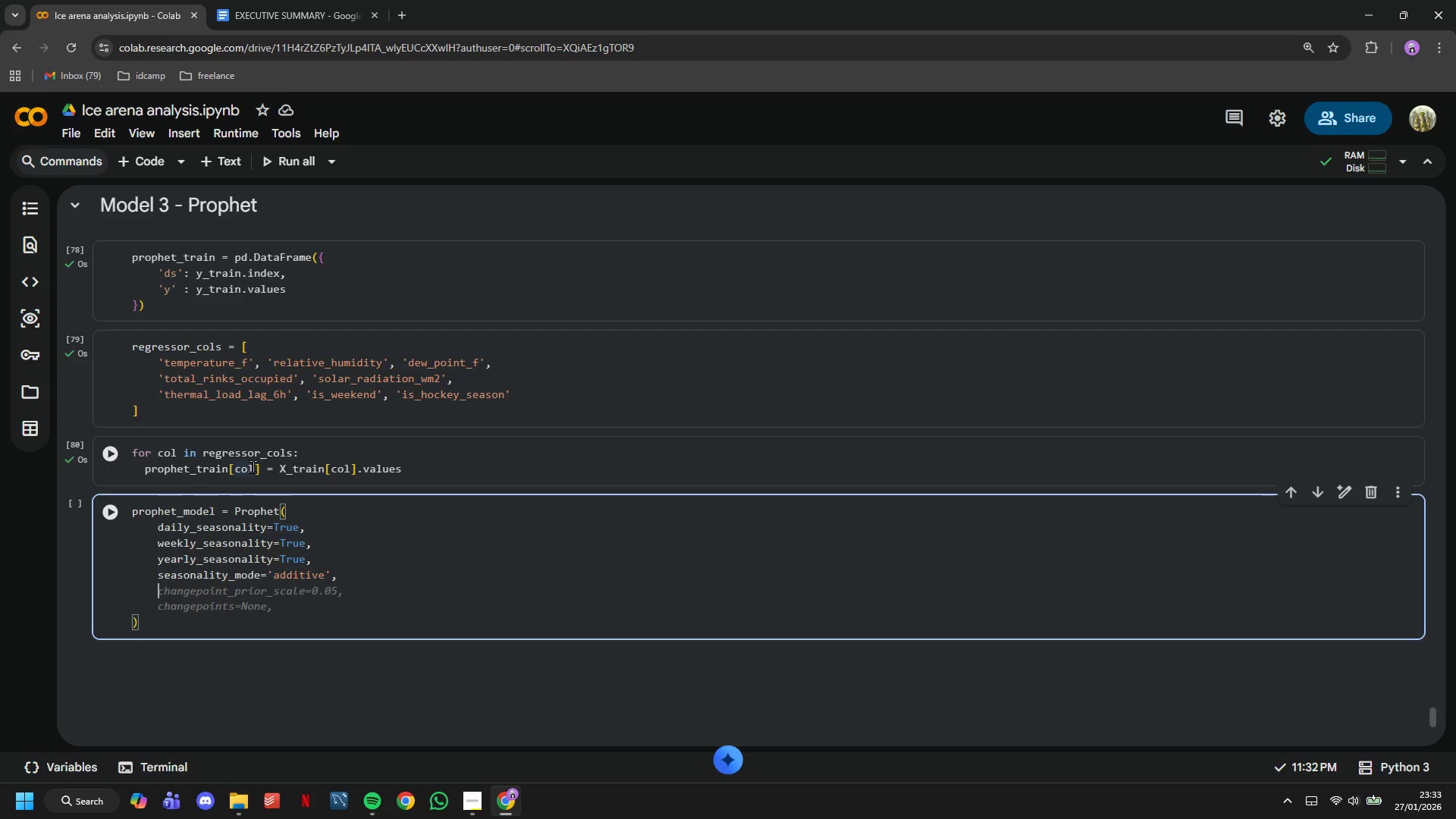 
key(Tab)
 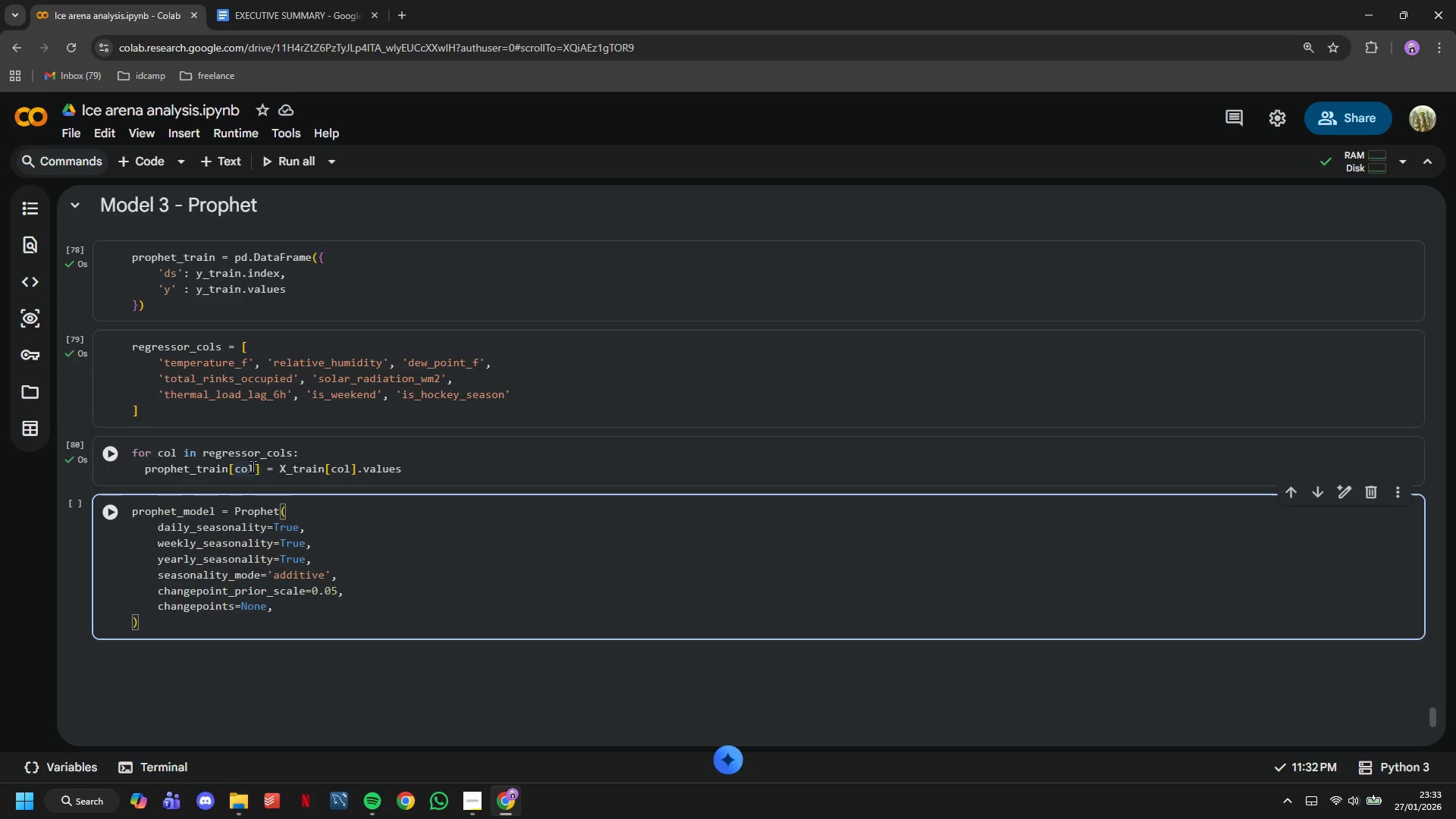 
hold_key(key=Backspace, duration=0.84)
 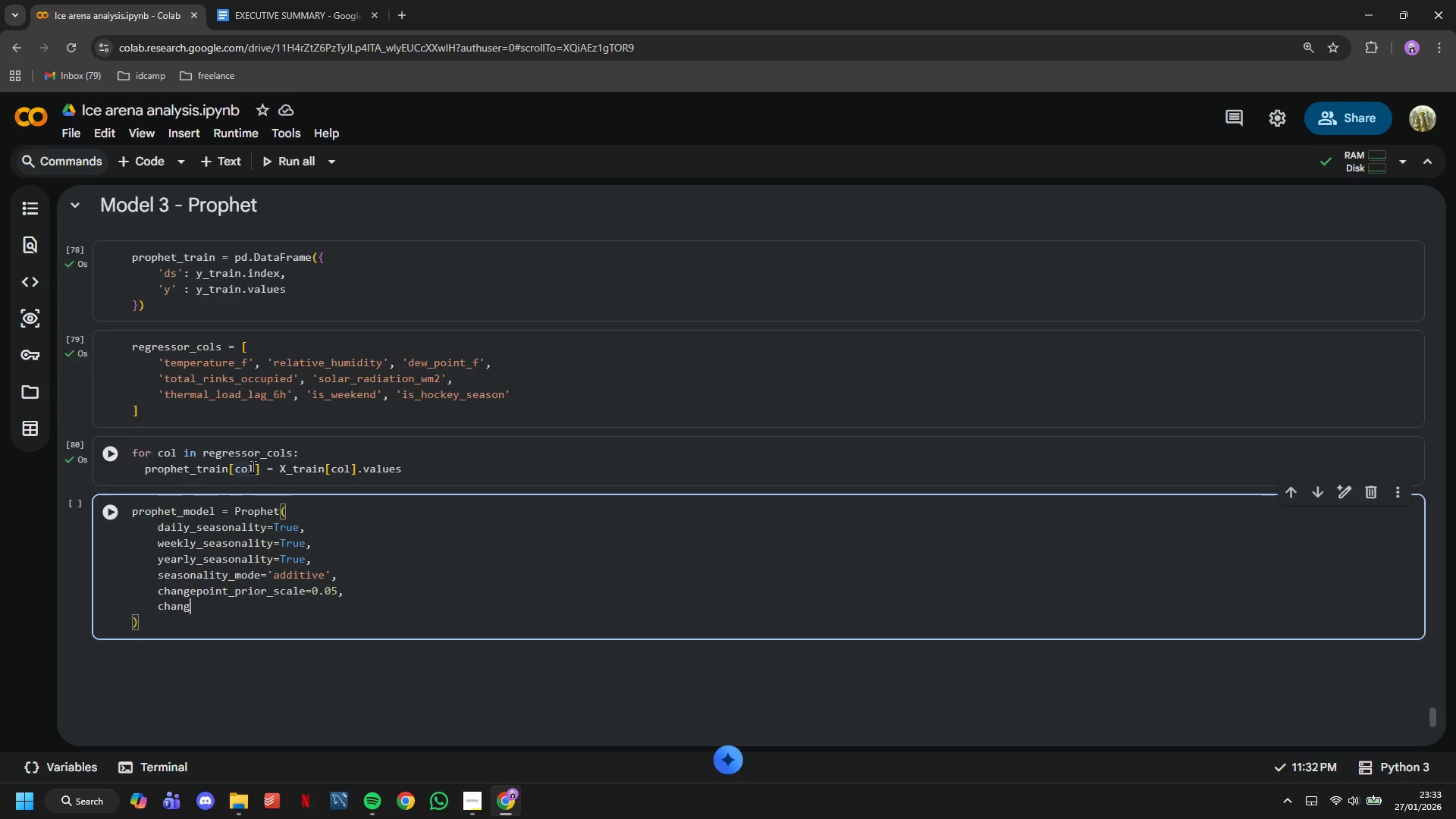 
key(Backspace)
 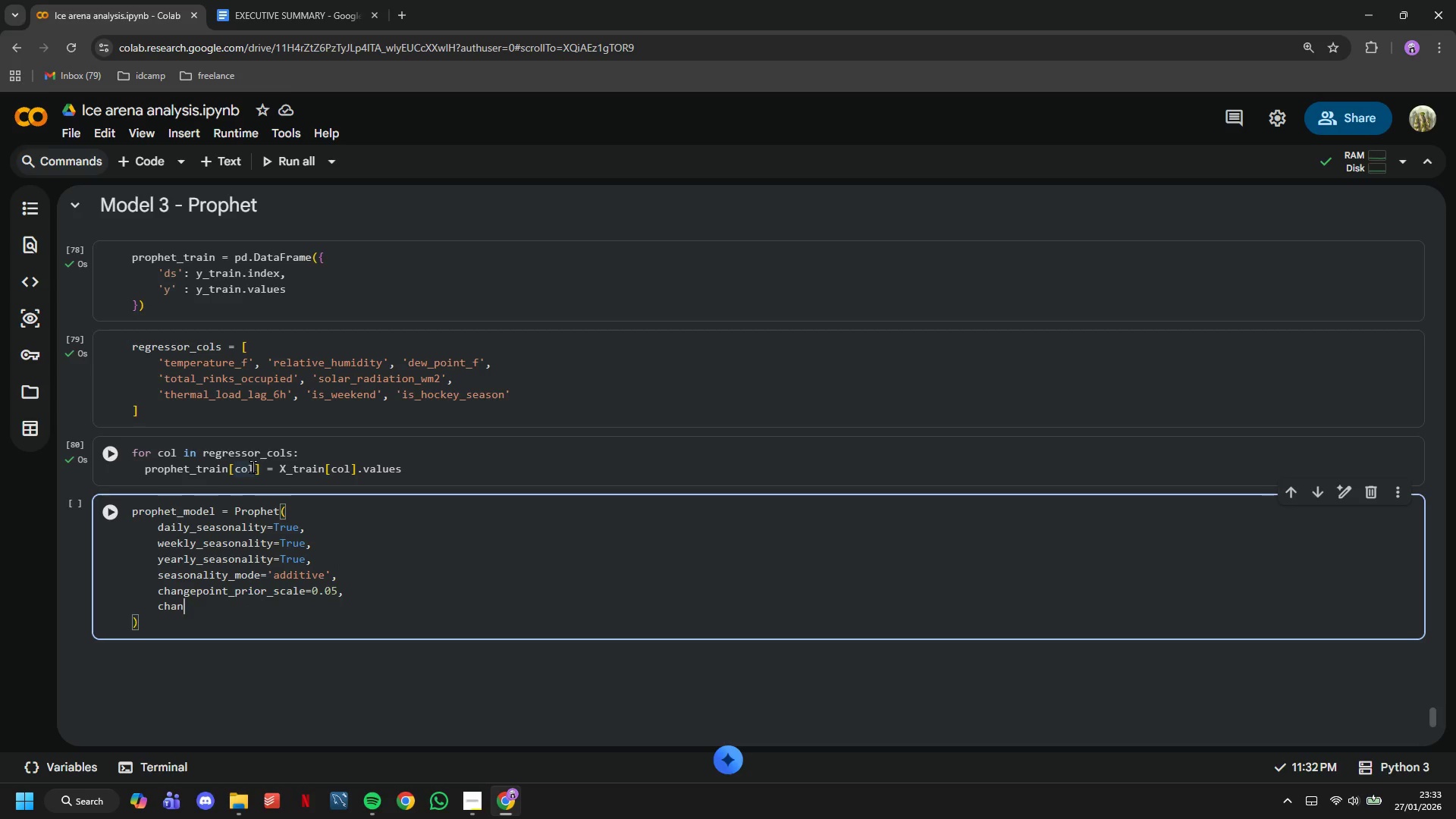 
key(Backspace)
 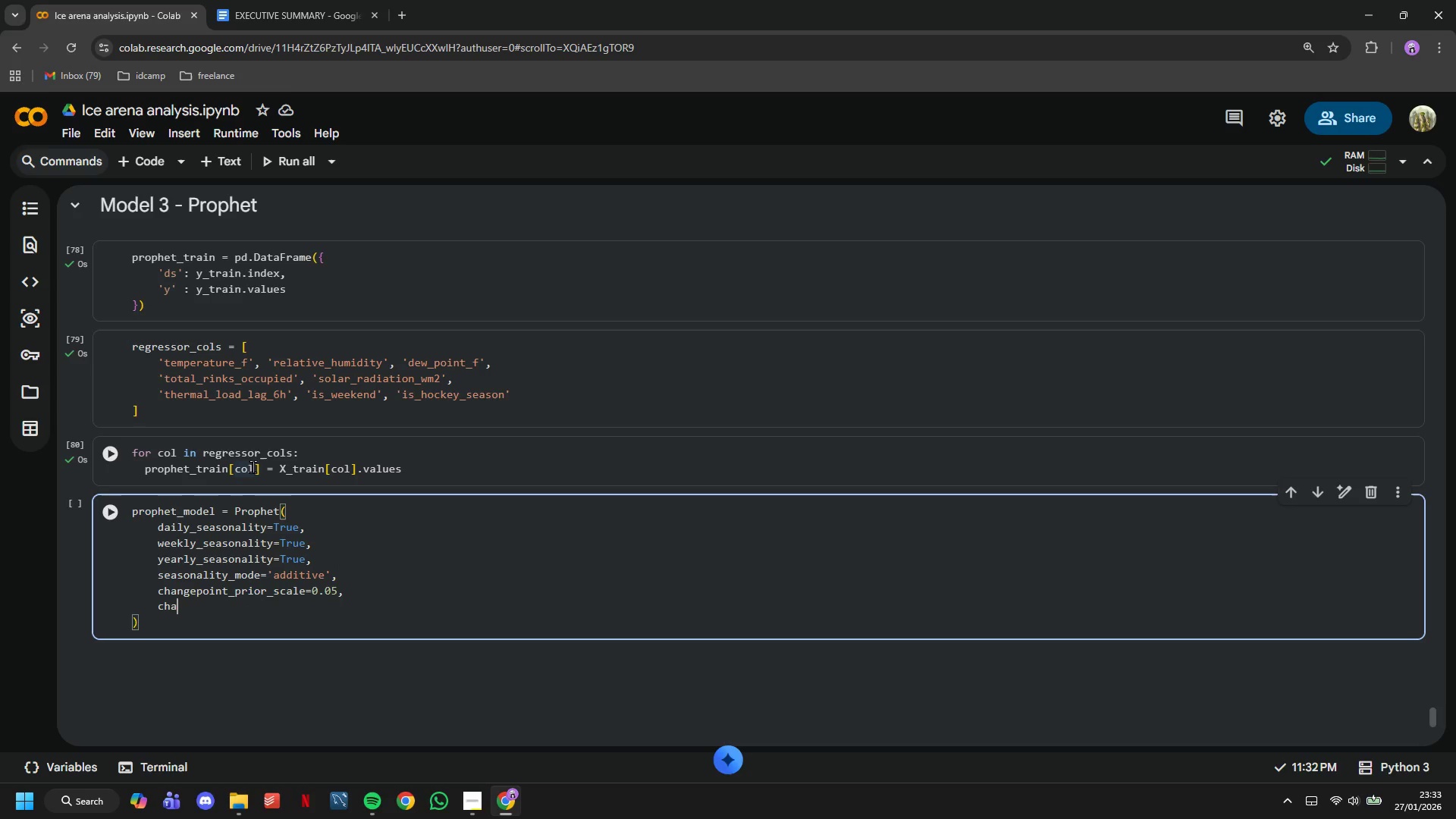 
key(Backspace)
 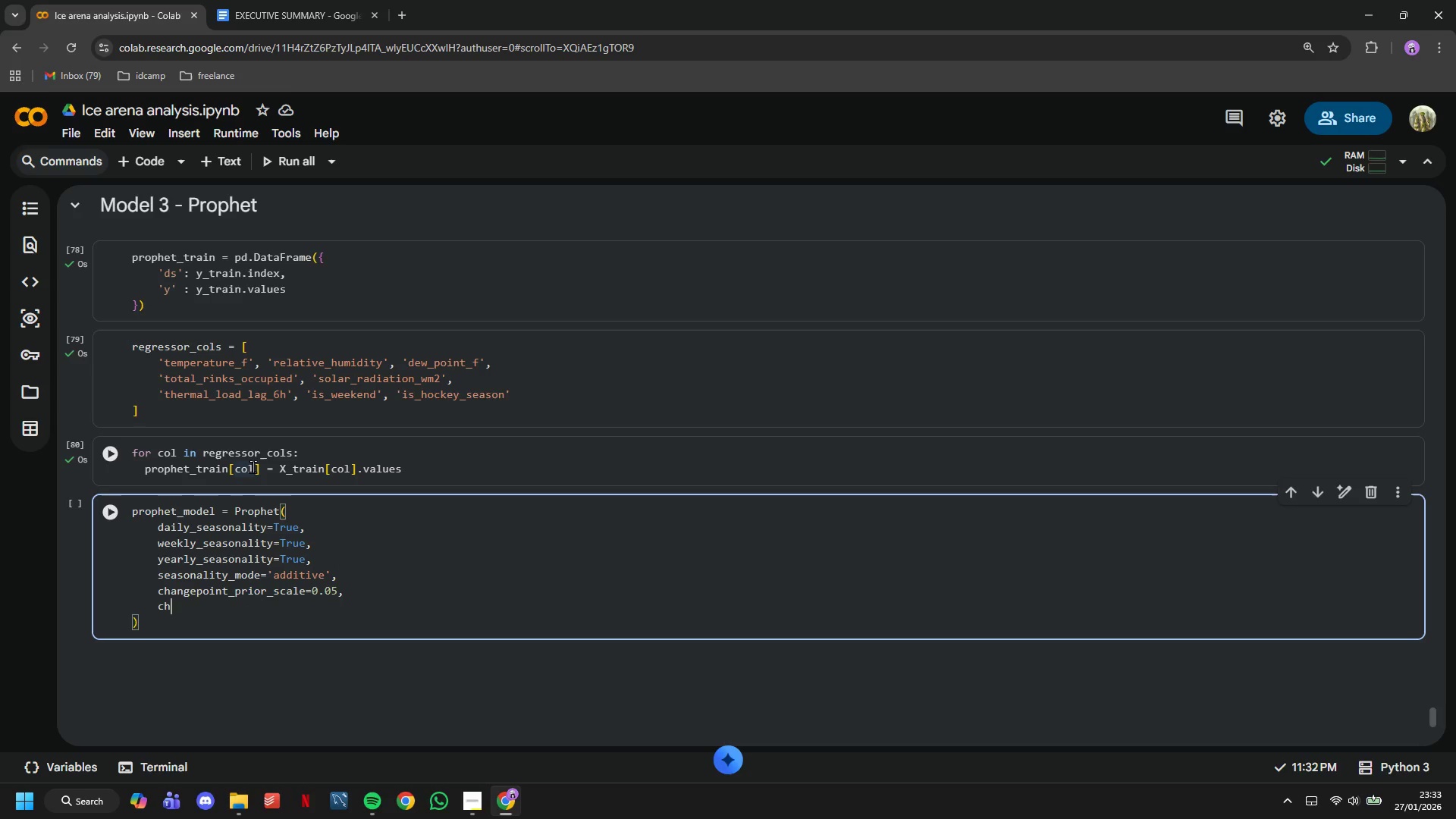 
key(Backspace)
 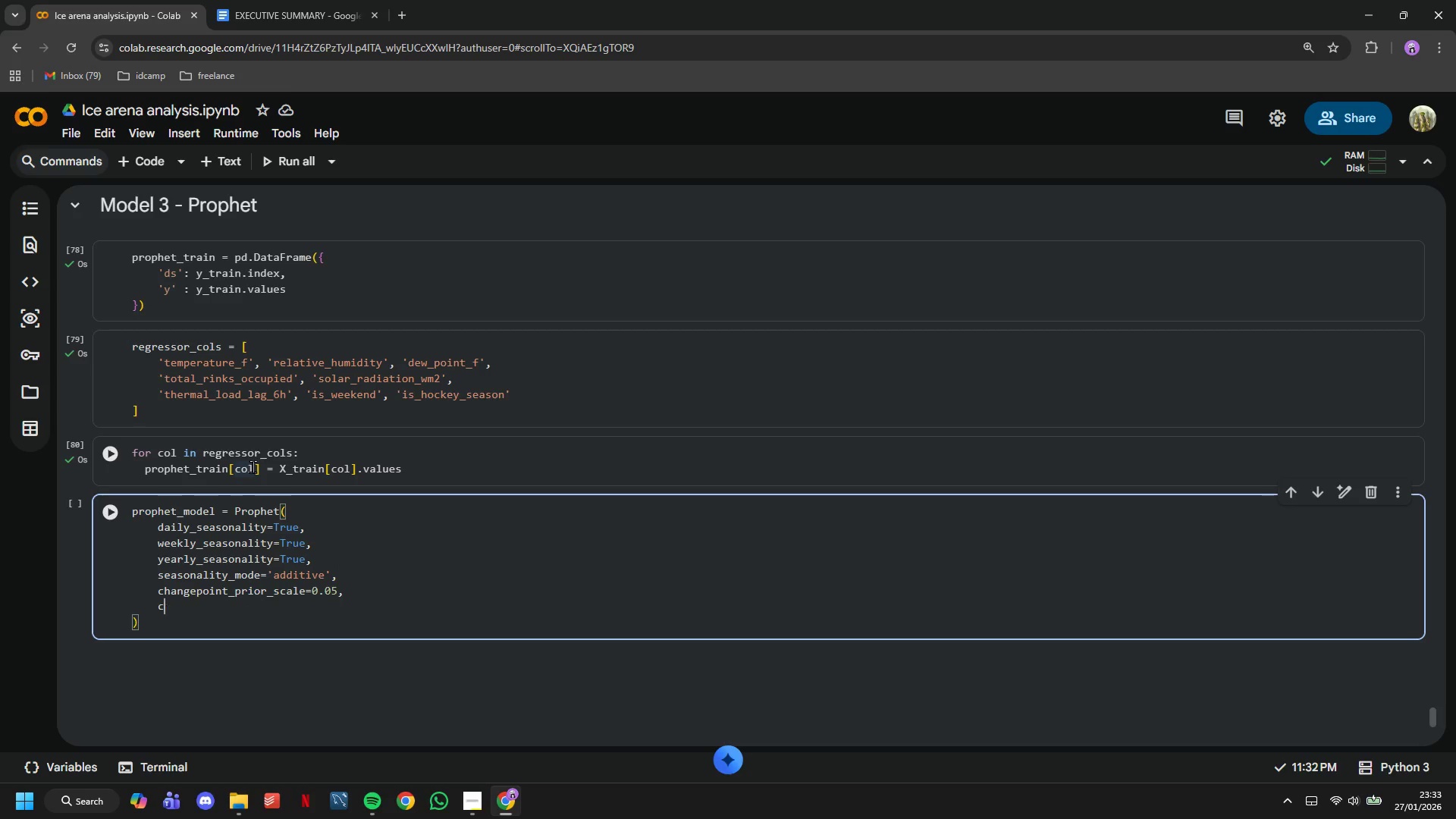 
key(Backspace)
 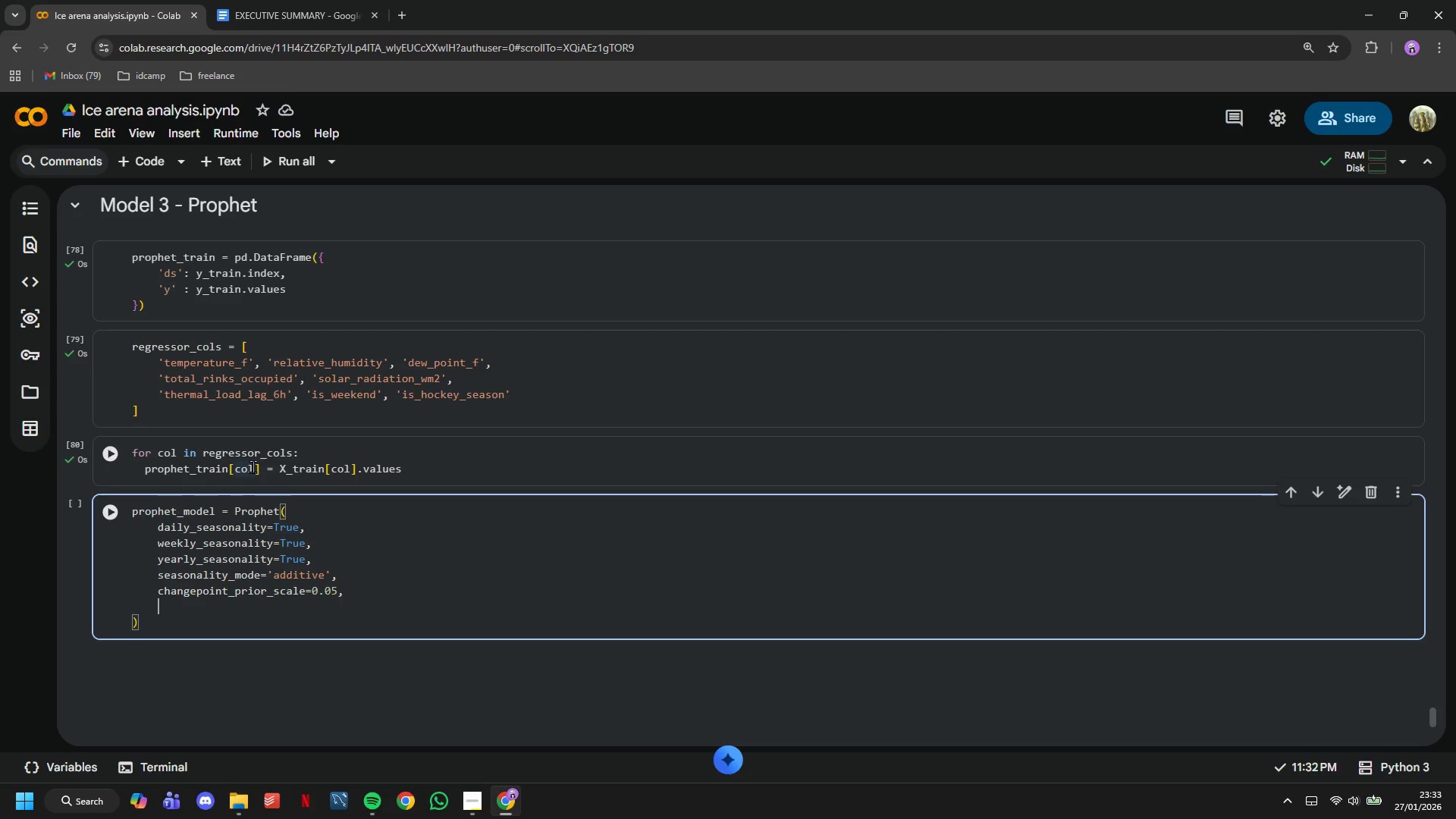 
key(Backspace)
 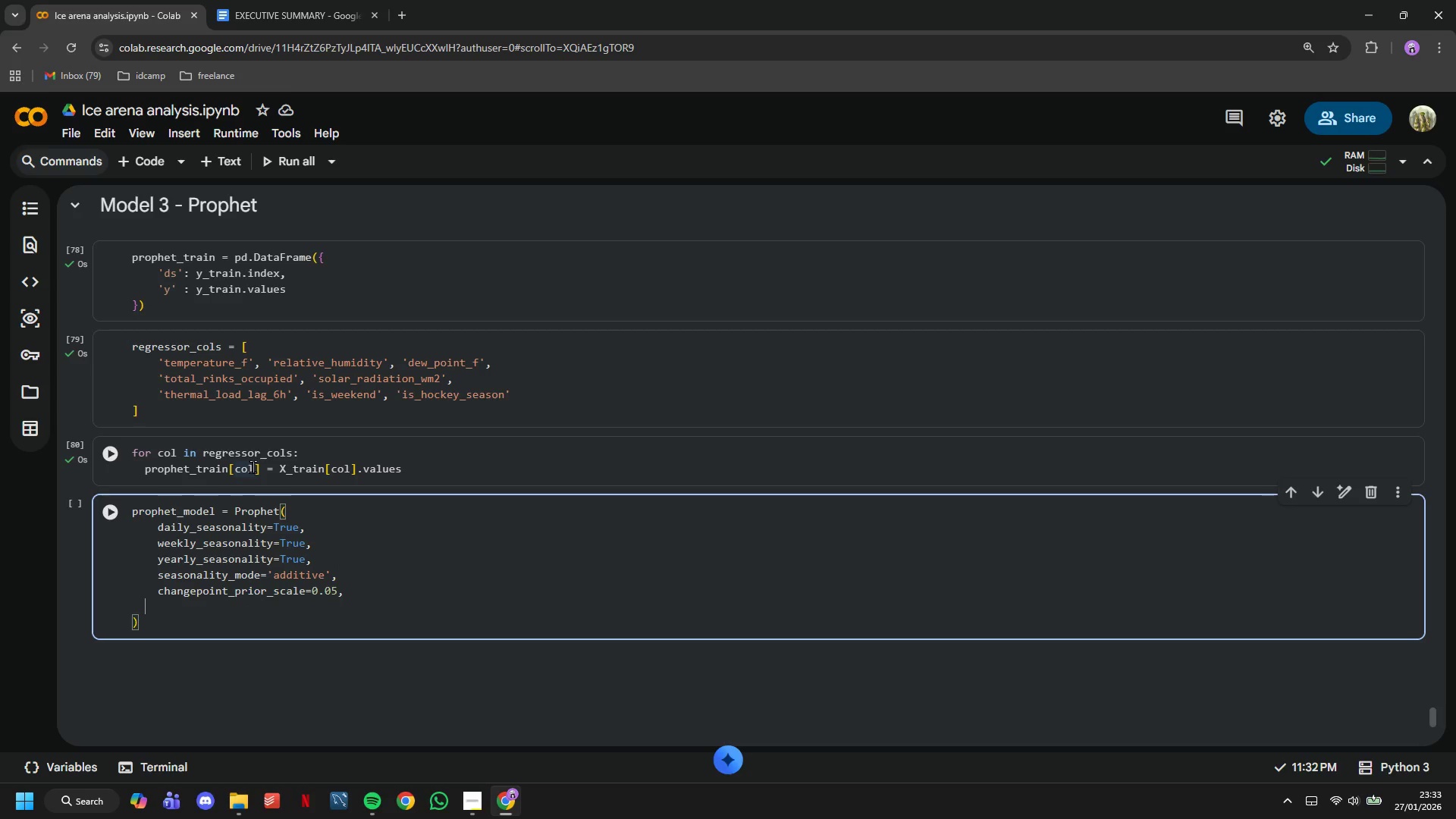 
key(Backspace)
 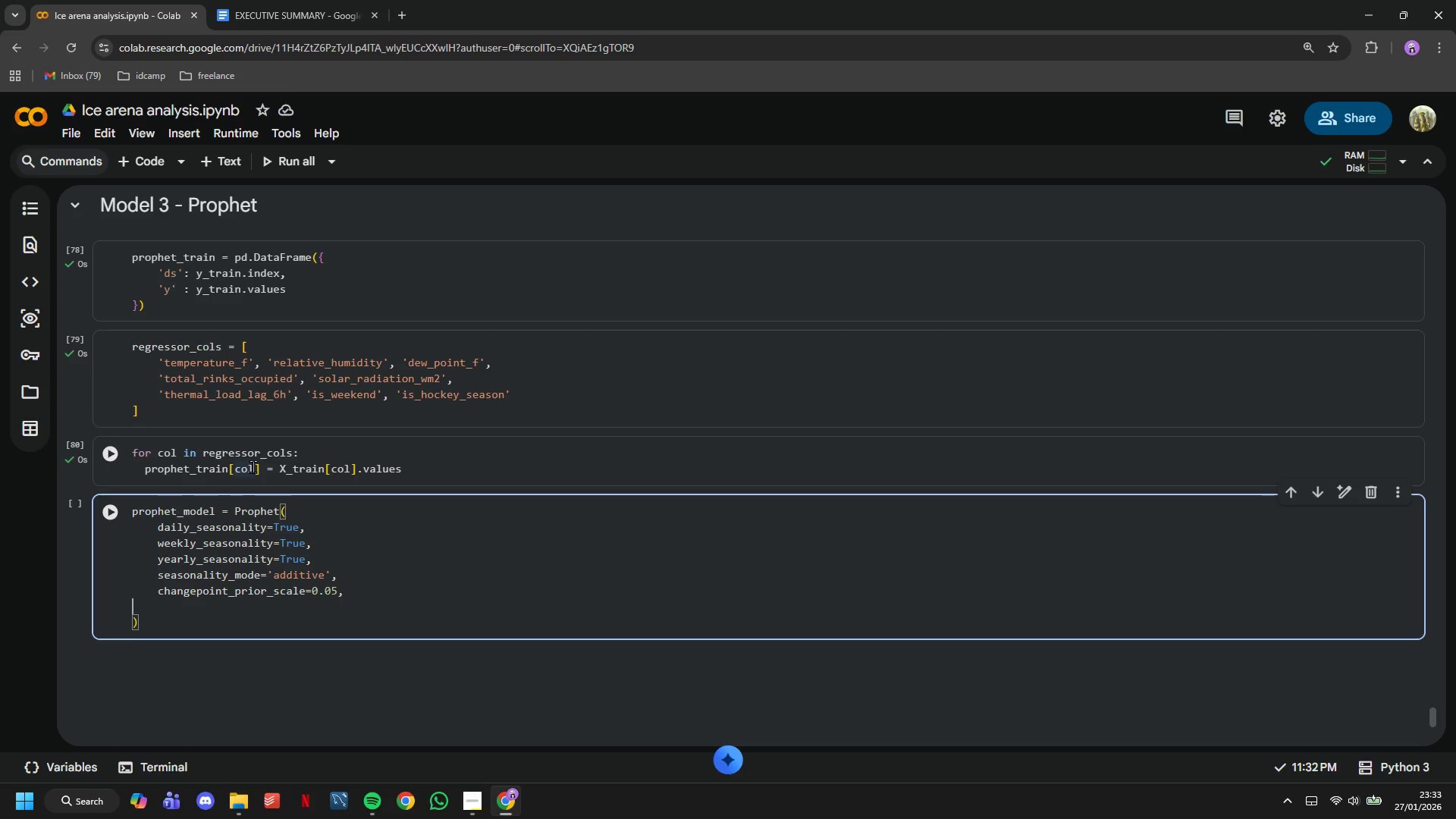 
key(Backspace)
 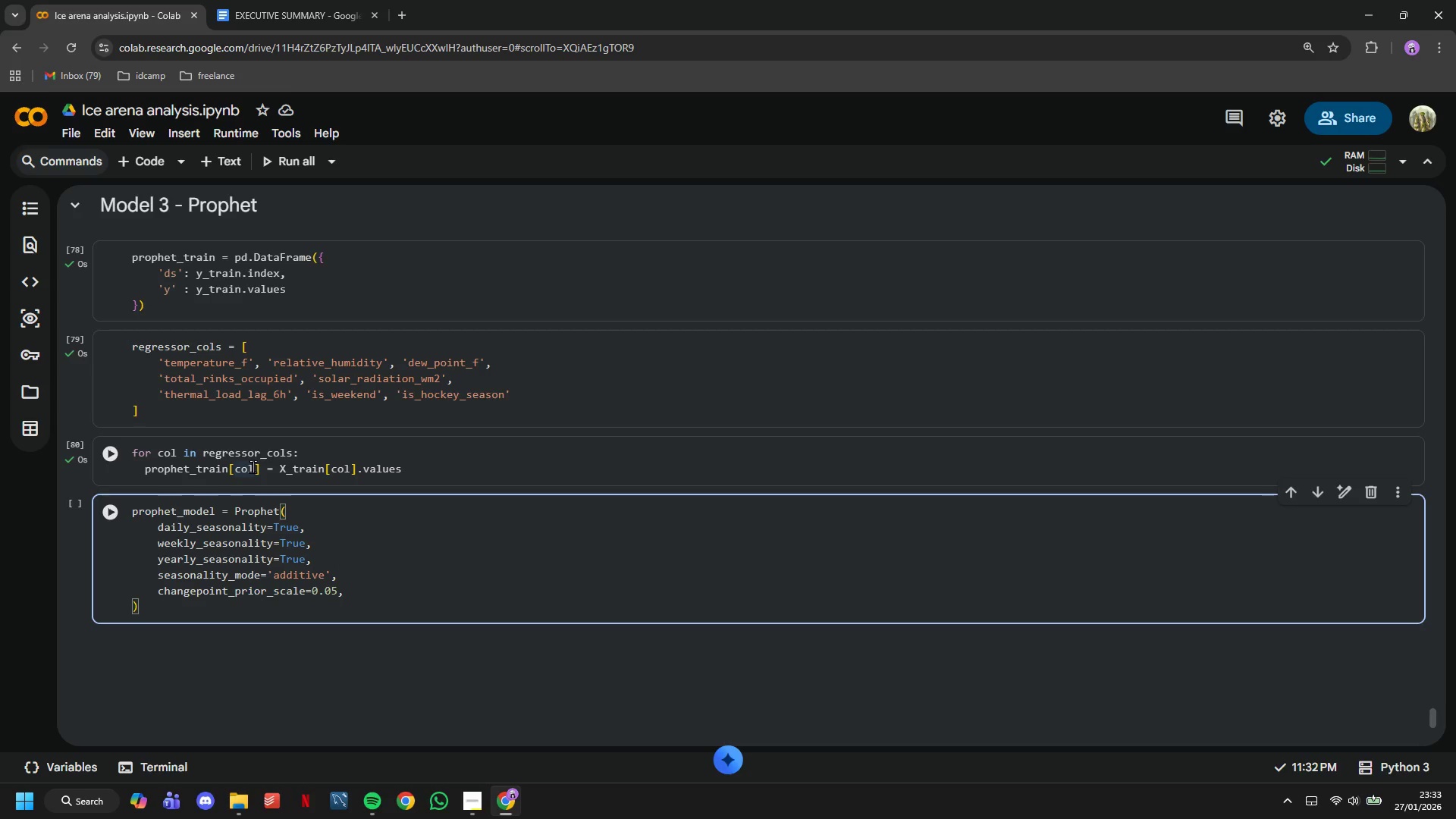 
key(ArrowDown)
 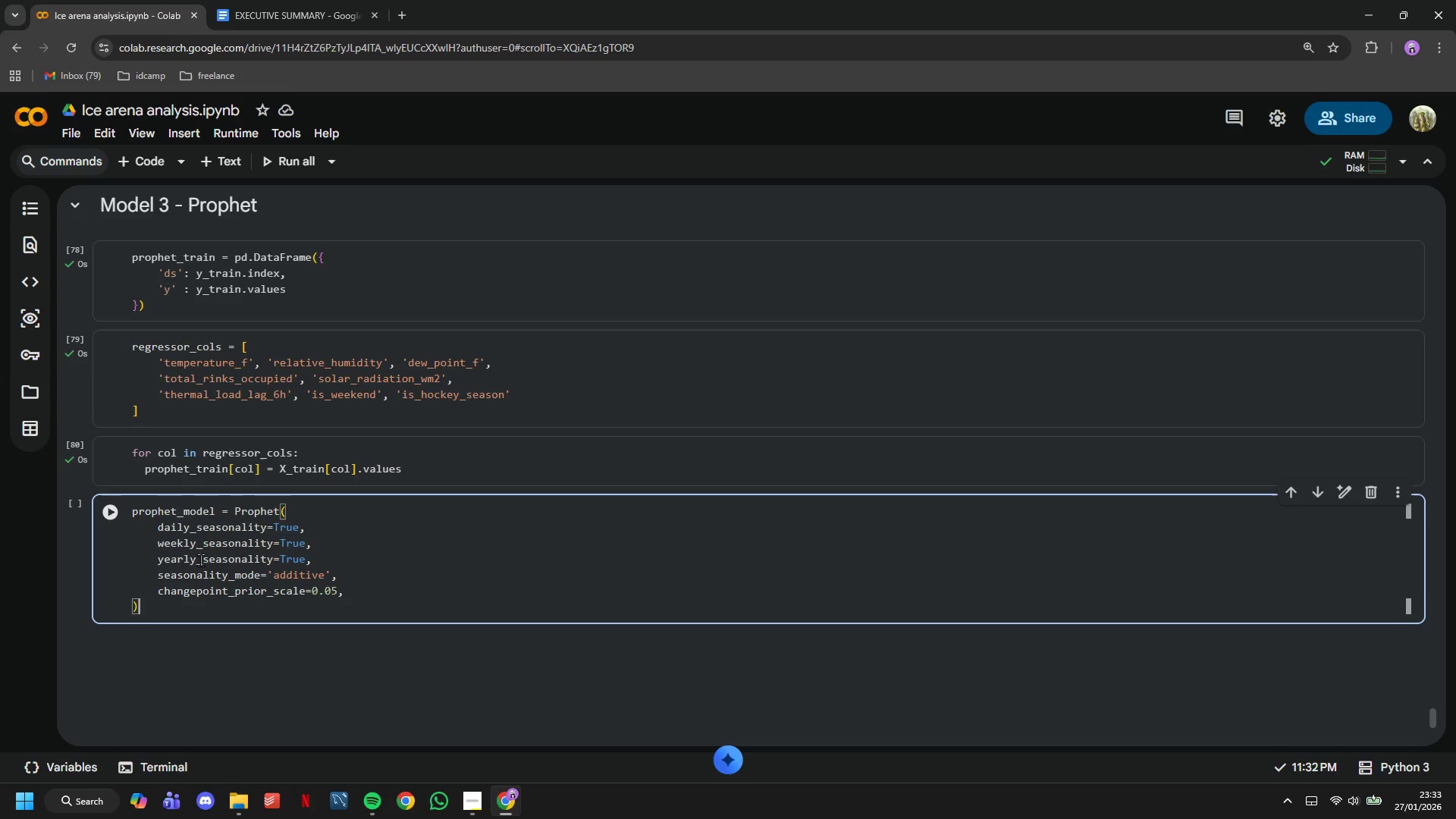 
left_click([123, 519])
 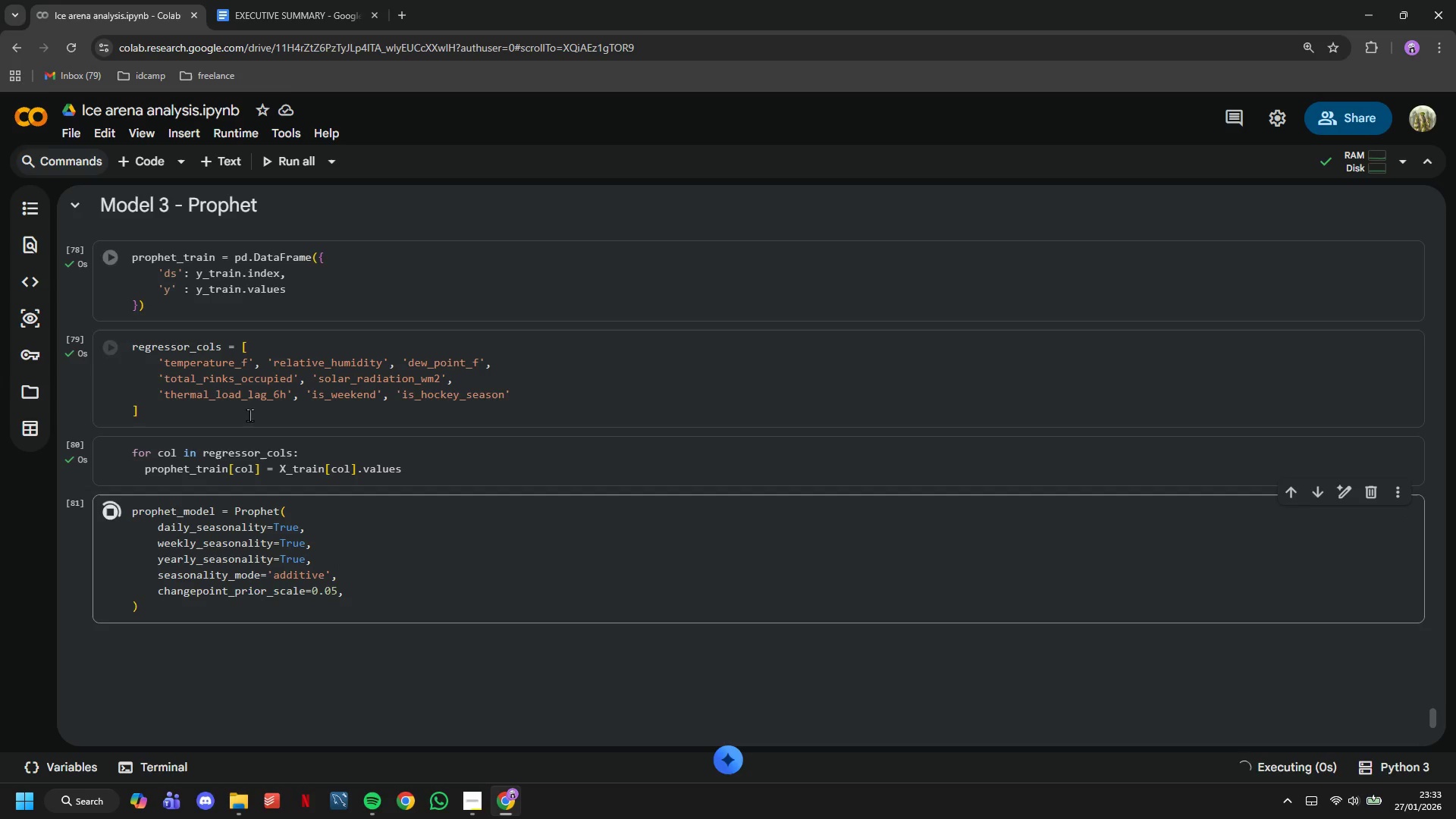 
scroll: coordinate [266, 442], scroll_direction: down, amount: 1.0
 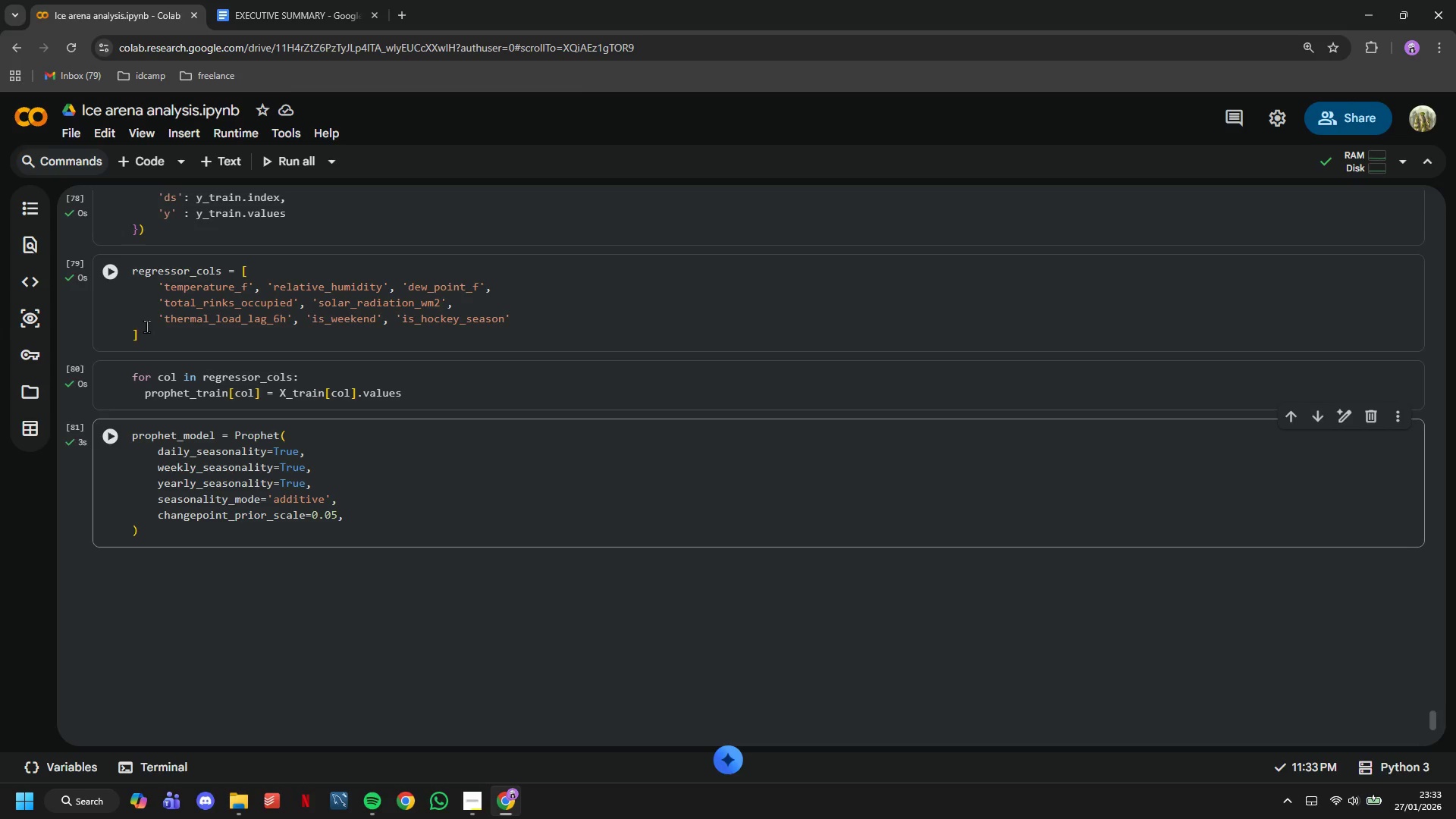 
left_click([157, 174])
 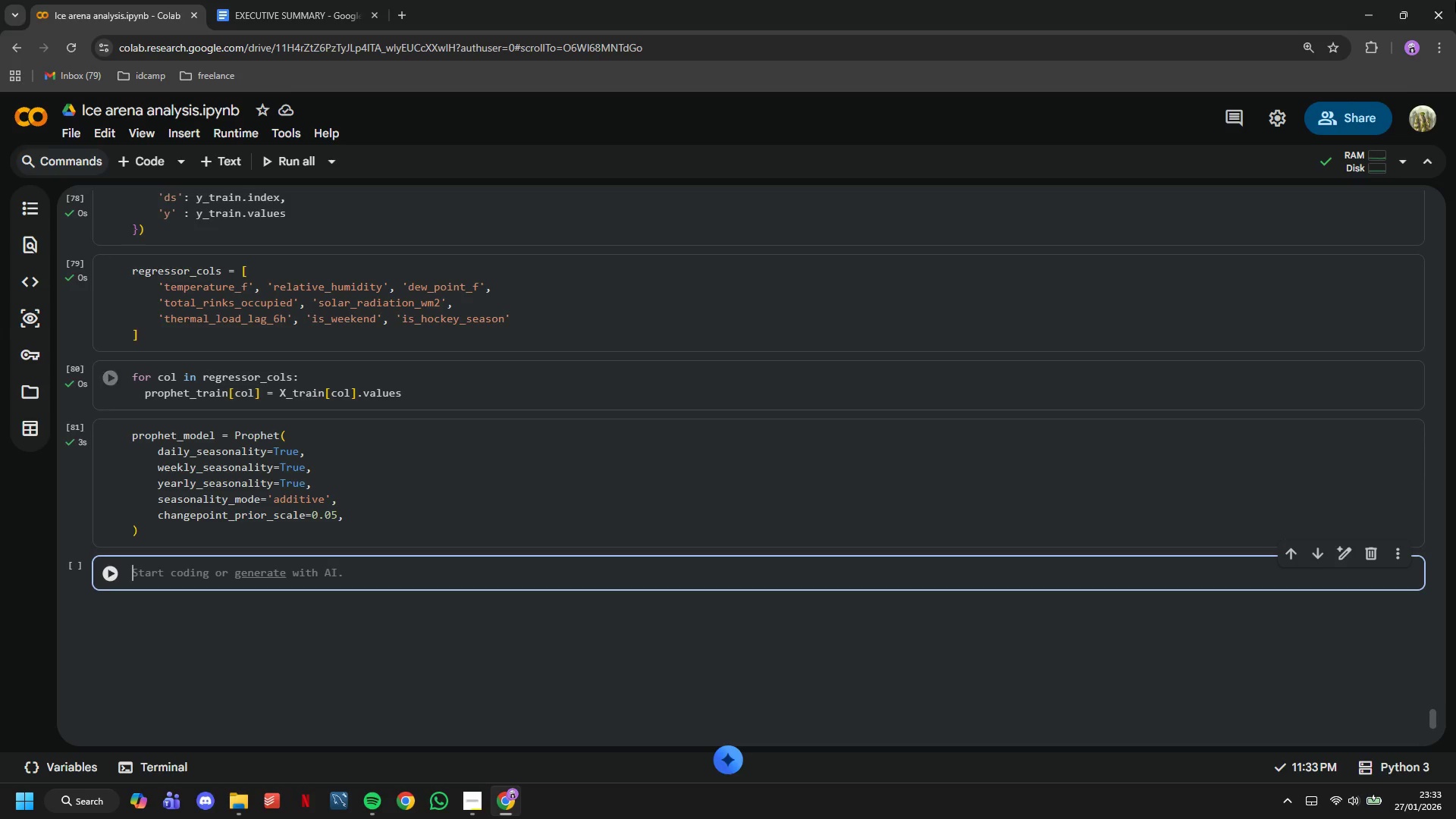 
type(for col in regressor_cols:)
 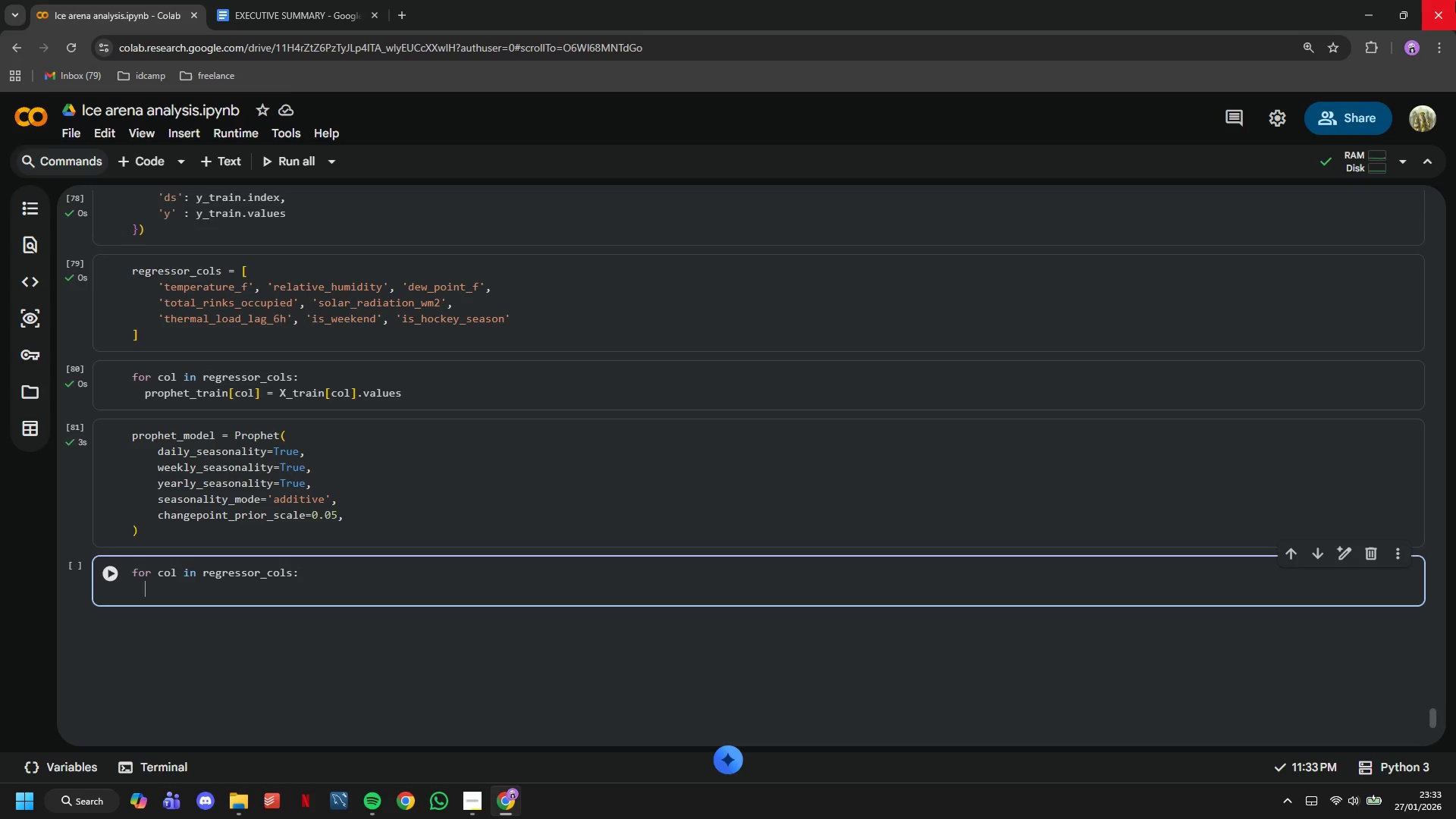 
 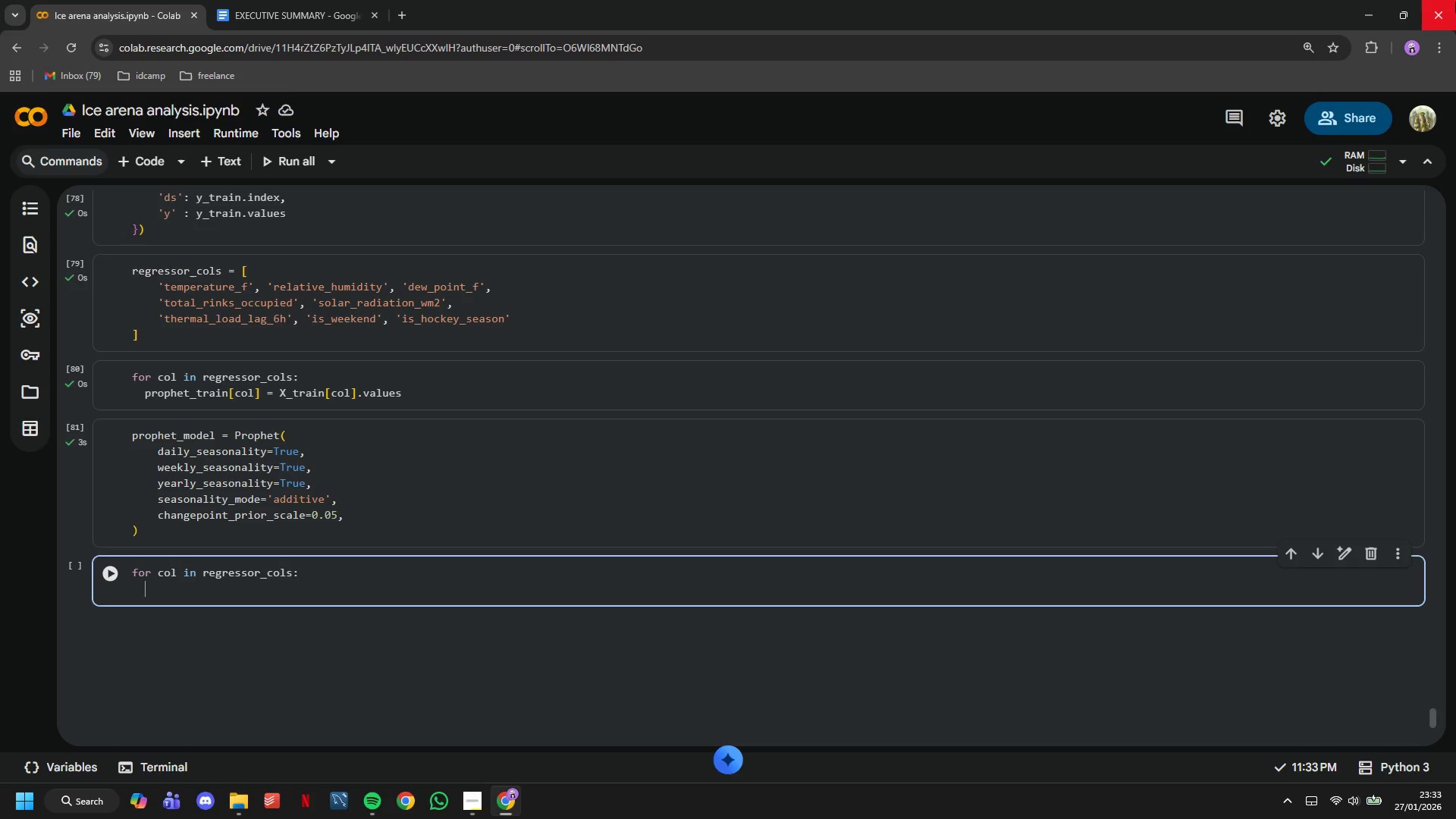 
key(Enter)
 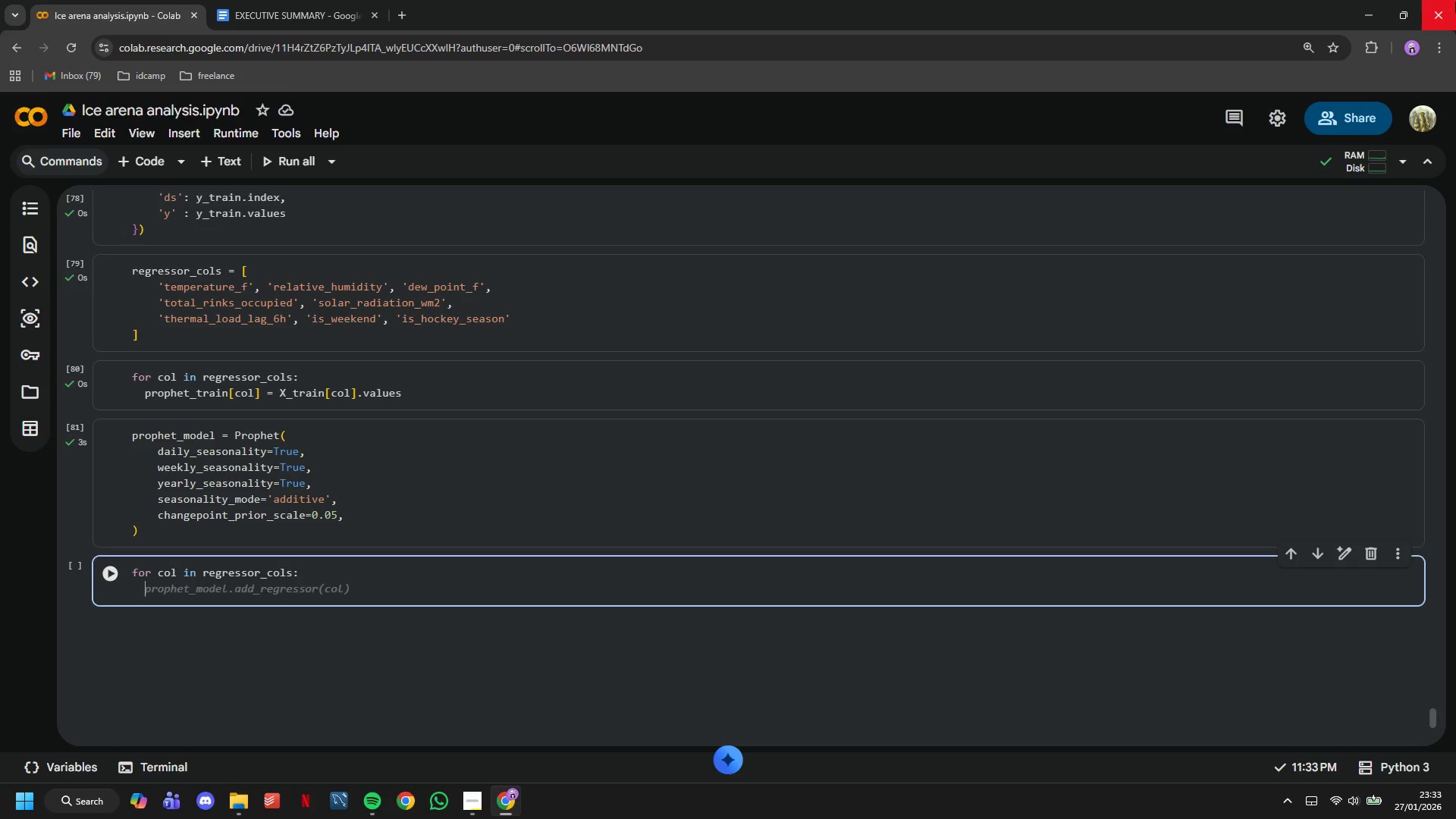 
key(Tab)
 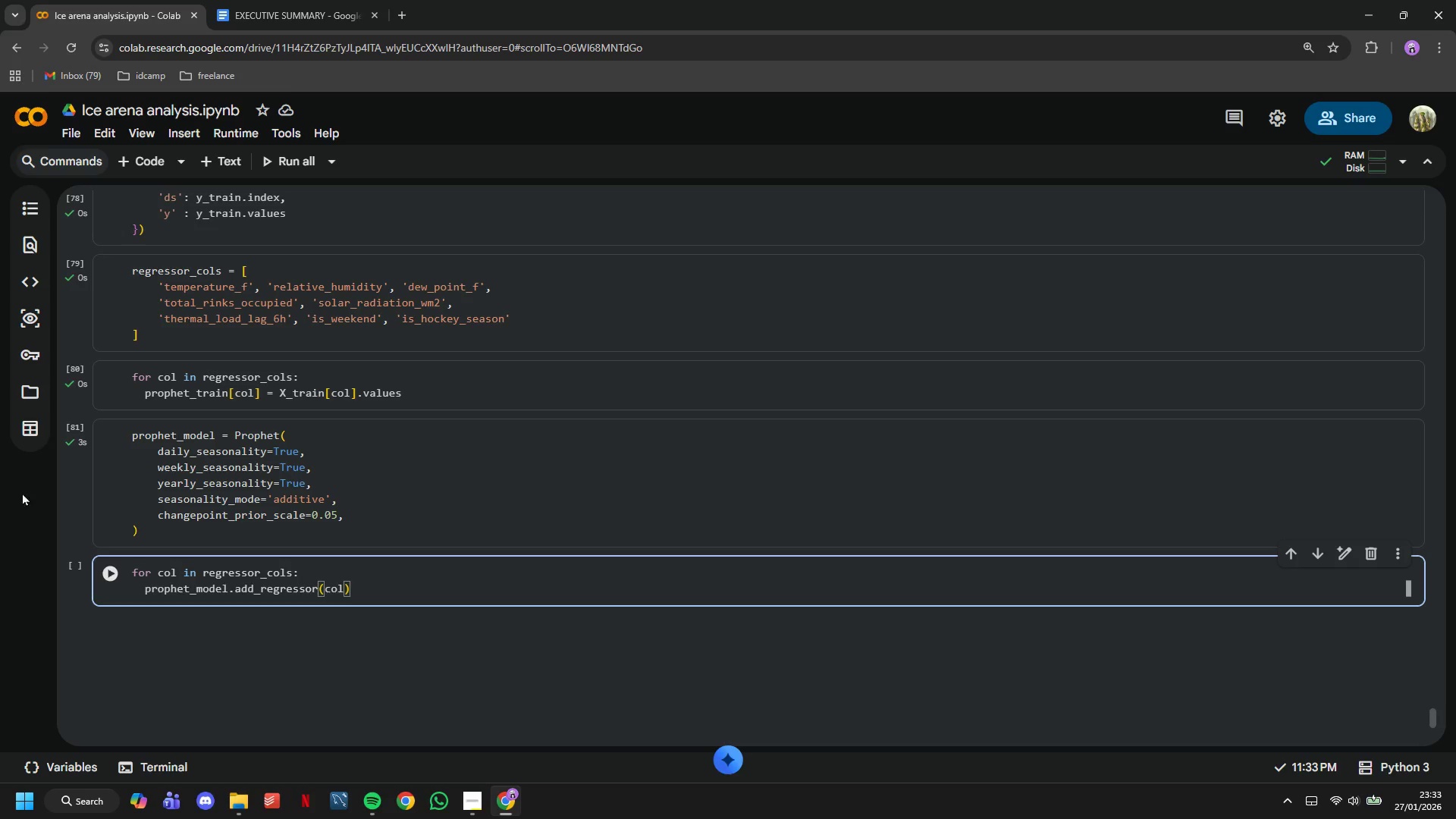 
left_click([99, 582])
 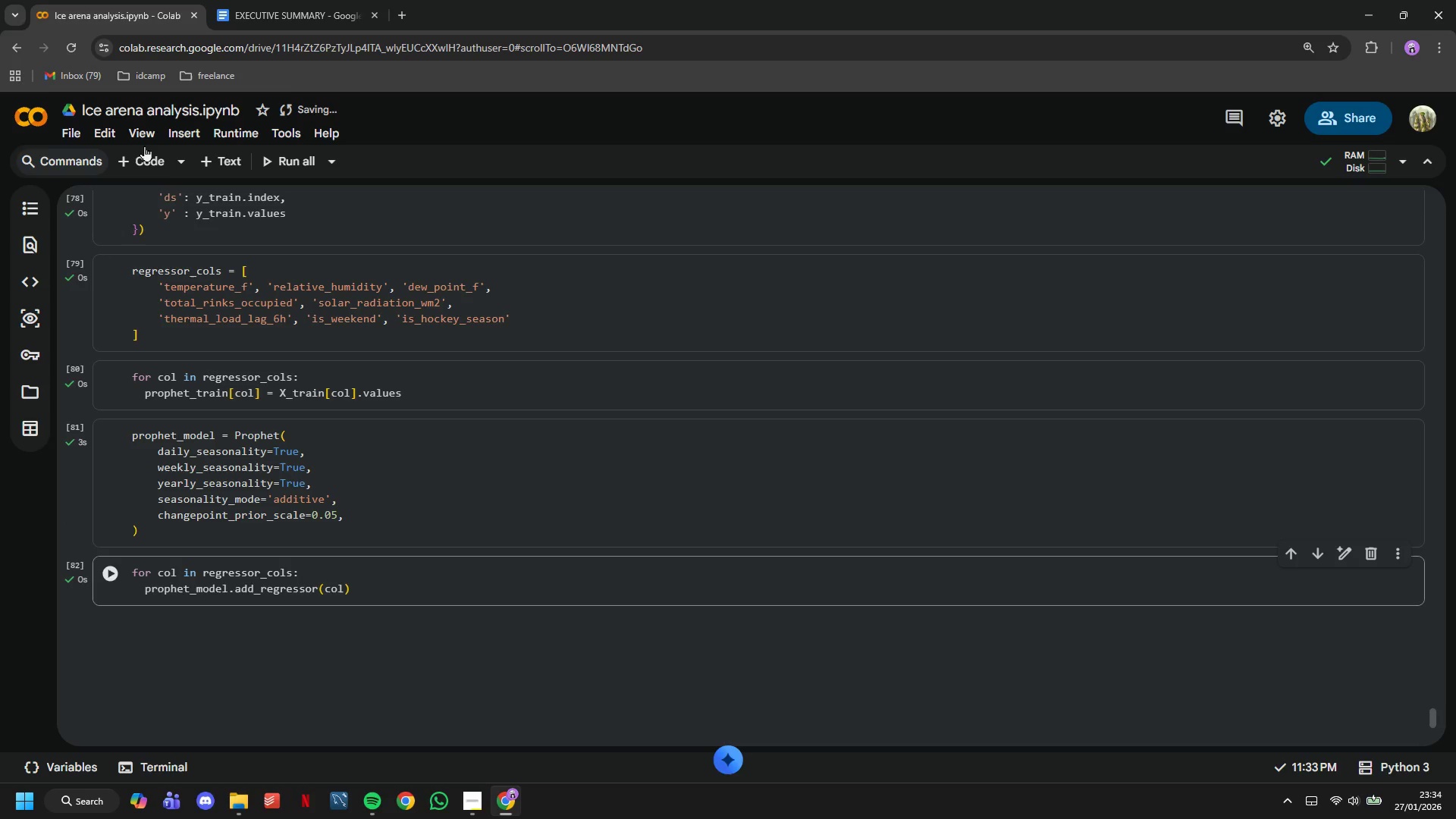 
left_click([144, 146])
 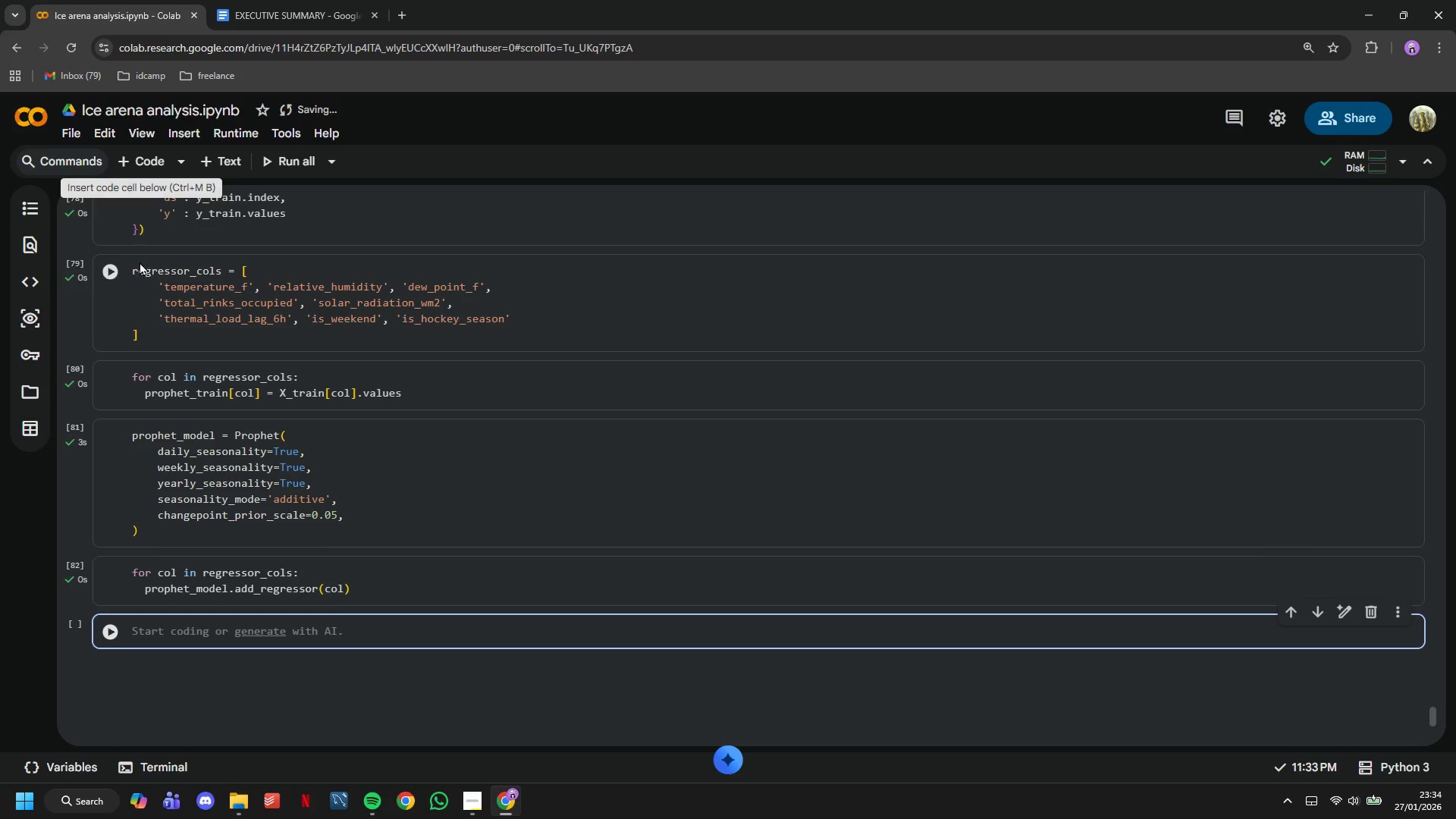 
type(prophet_model.fit9prophet_train)
 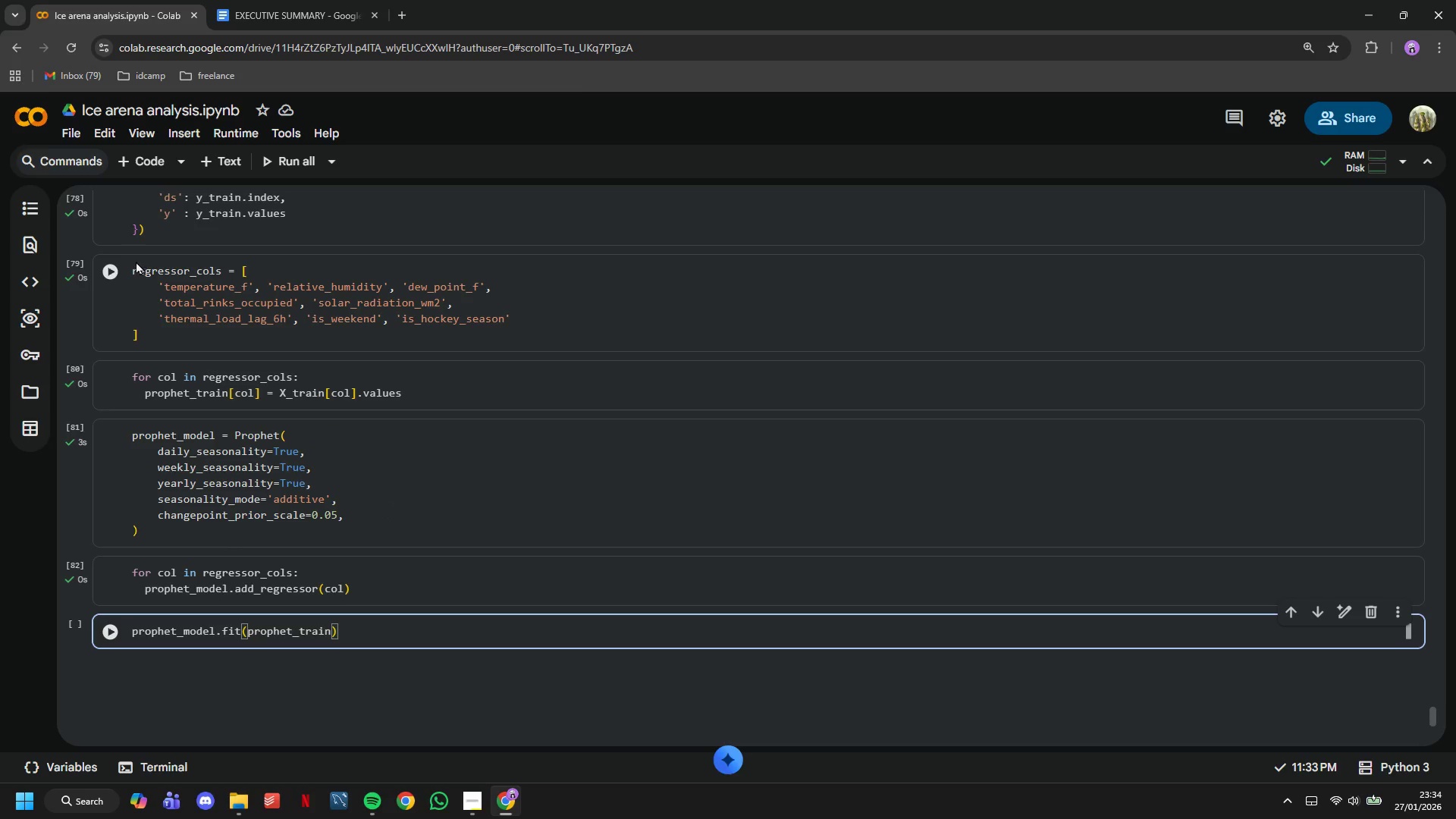 
left_click_drag(start_coordinate=[99, 633], to_coordinate=[102, 633])
 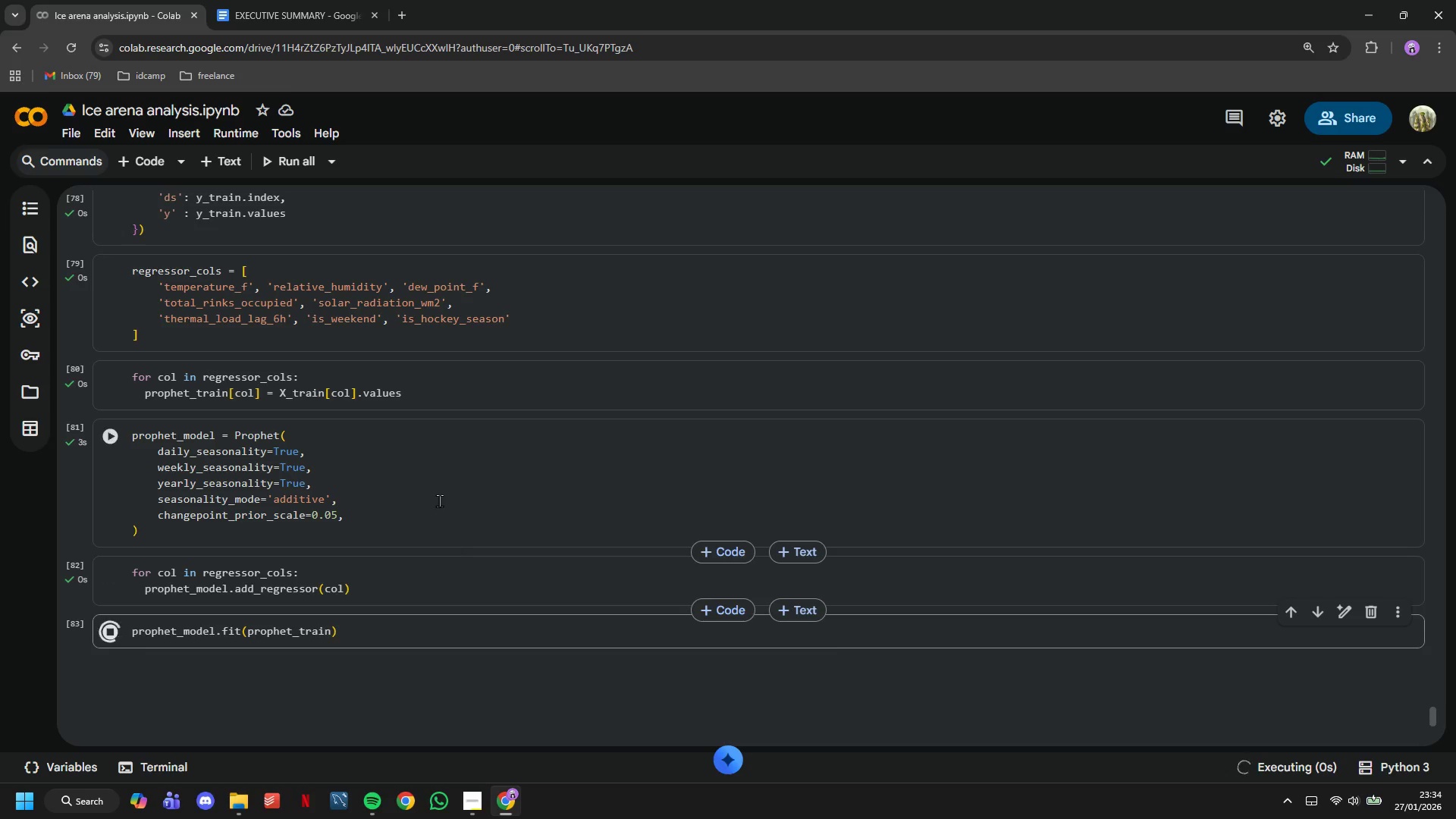 
scroll: coordinate [441, 500], scroll_direction: down, amount: 2.0
 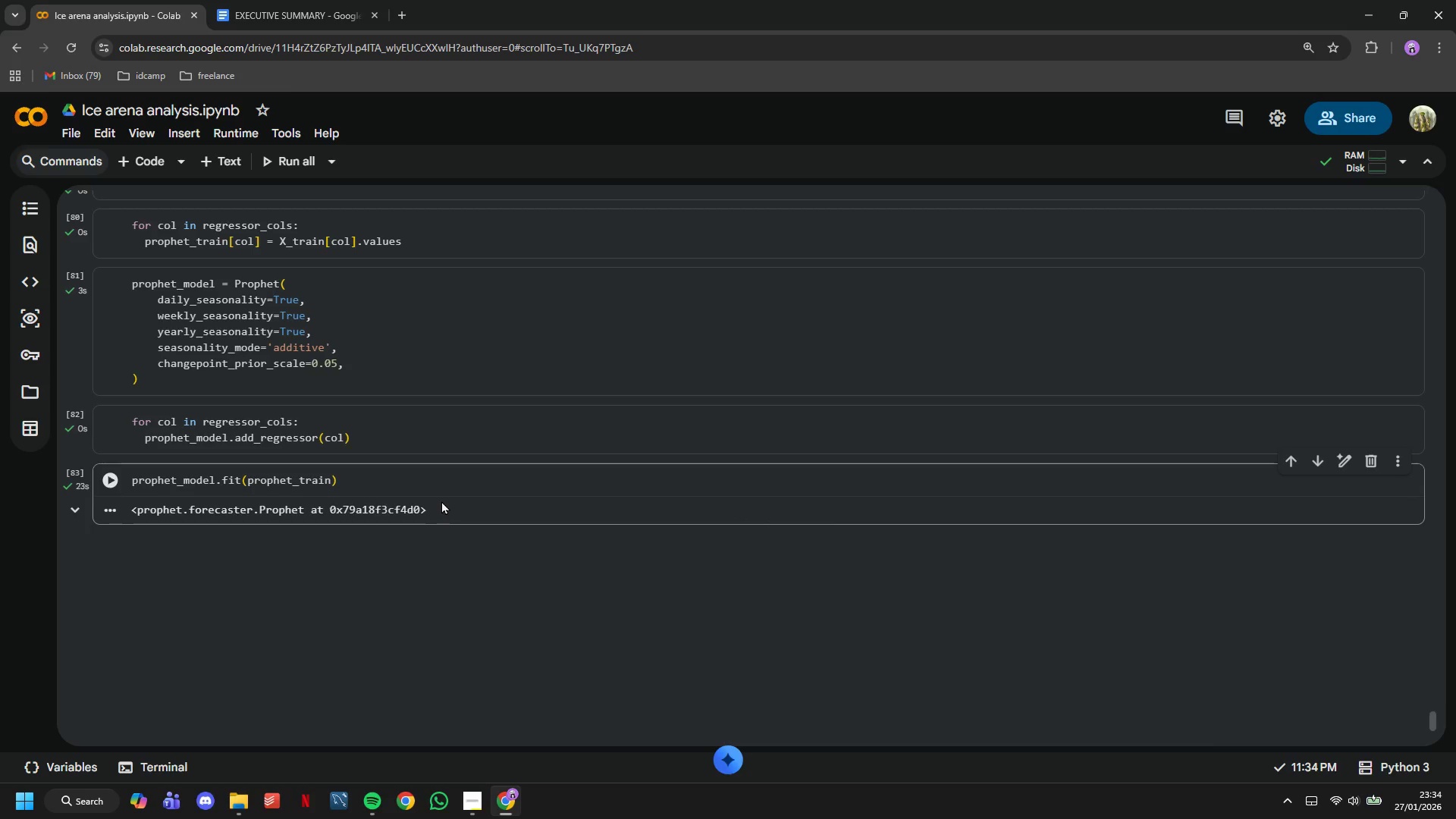 
wait(39.33)
 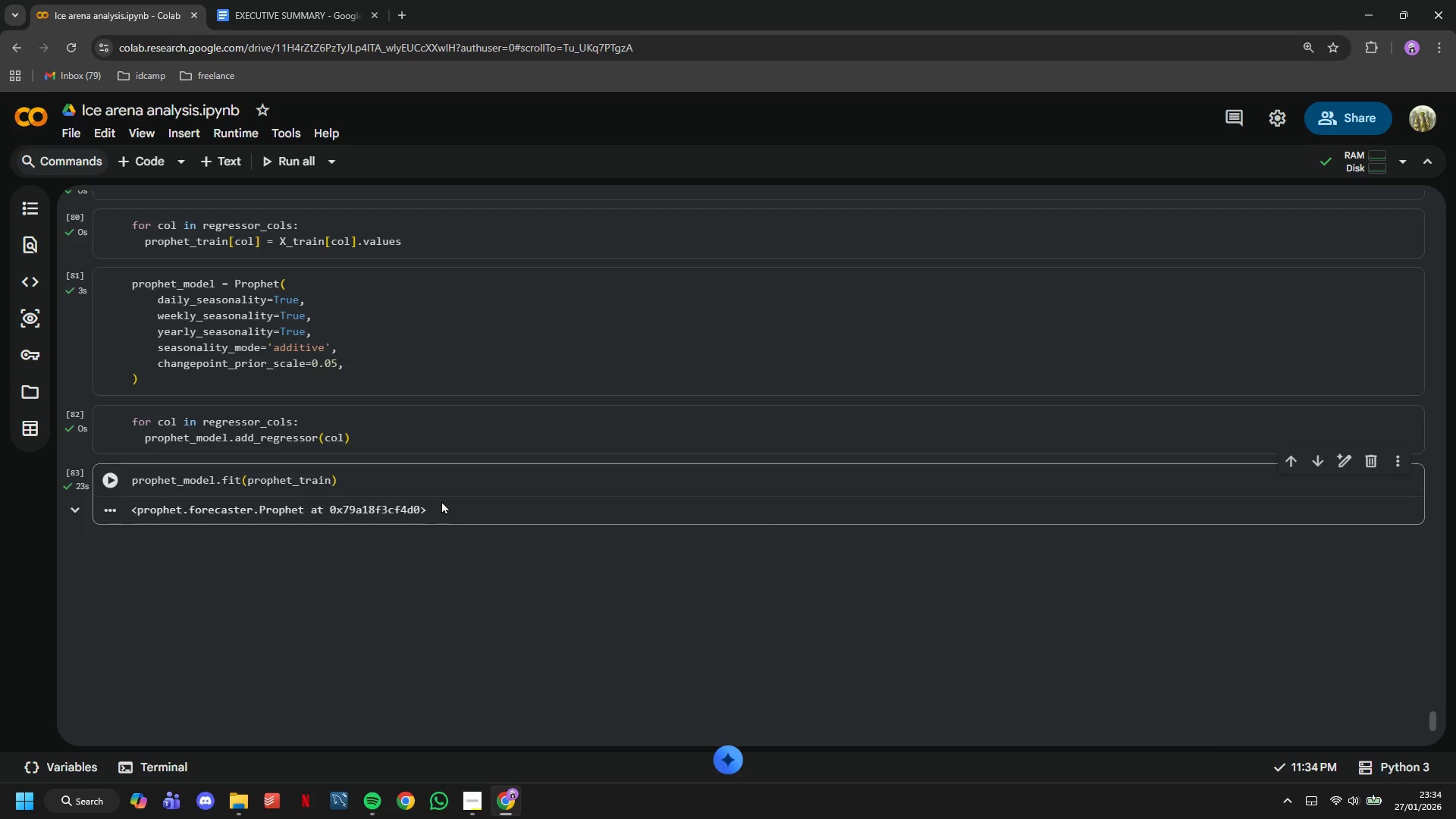 
left_click([143, 150])
 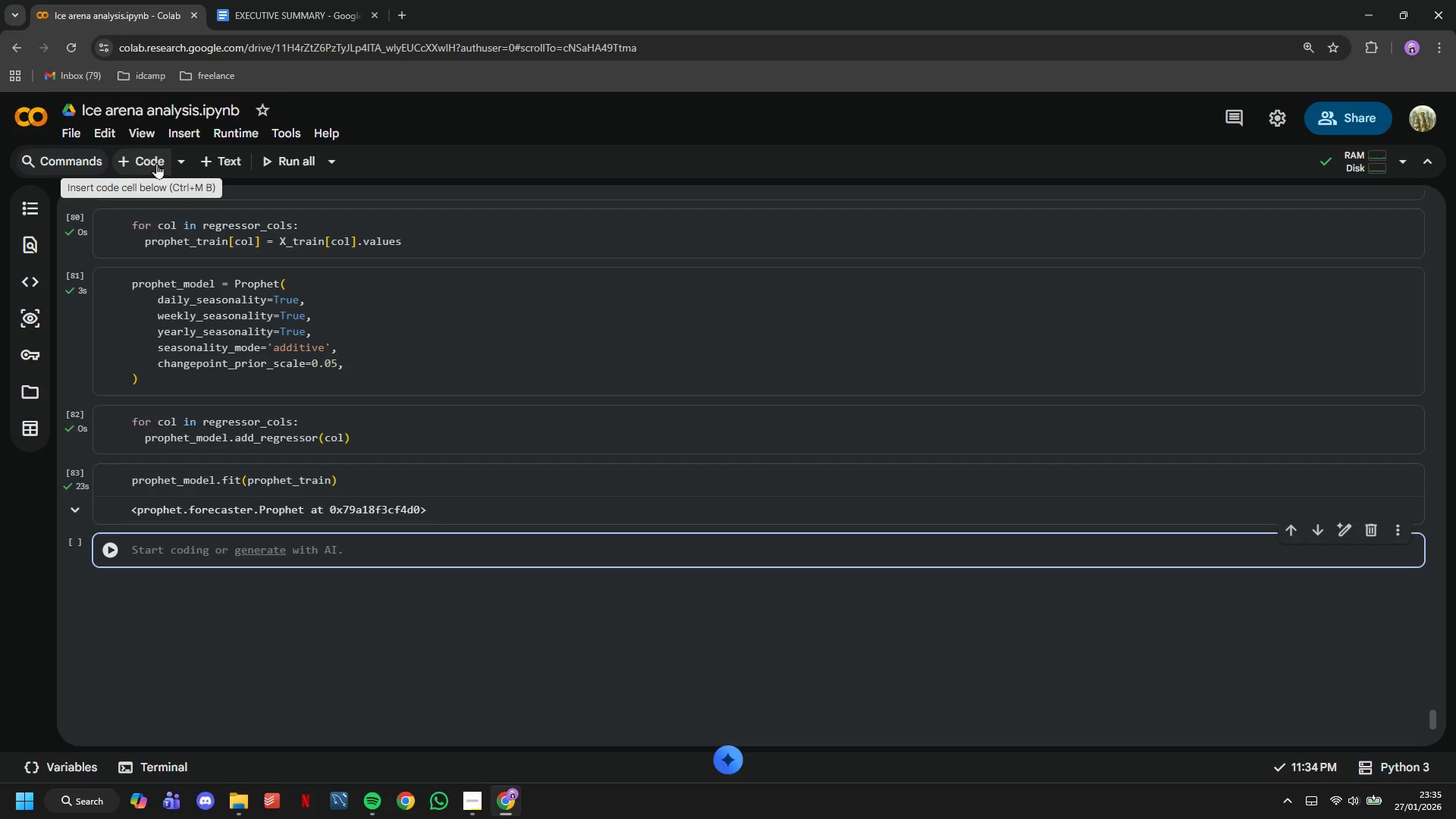 
wait(12.55)
 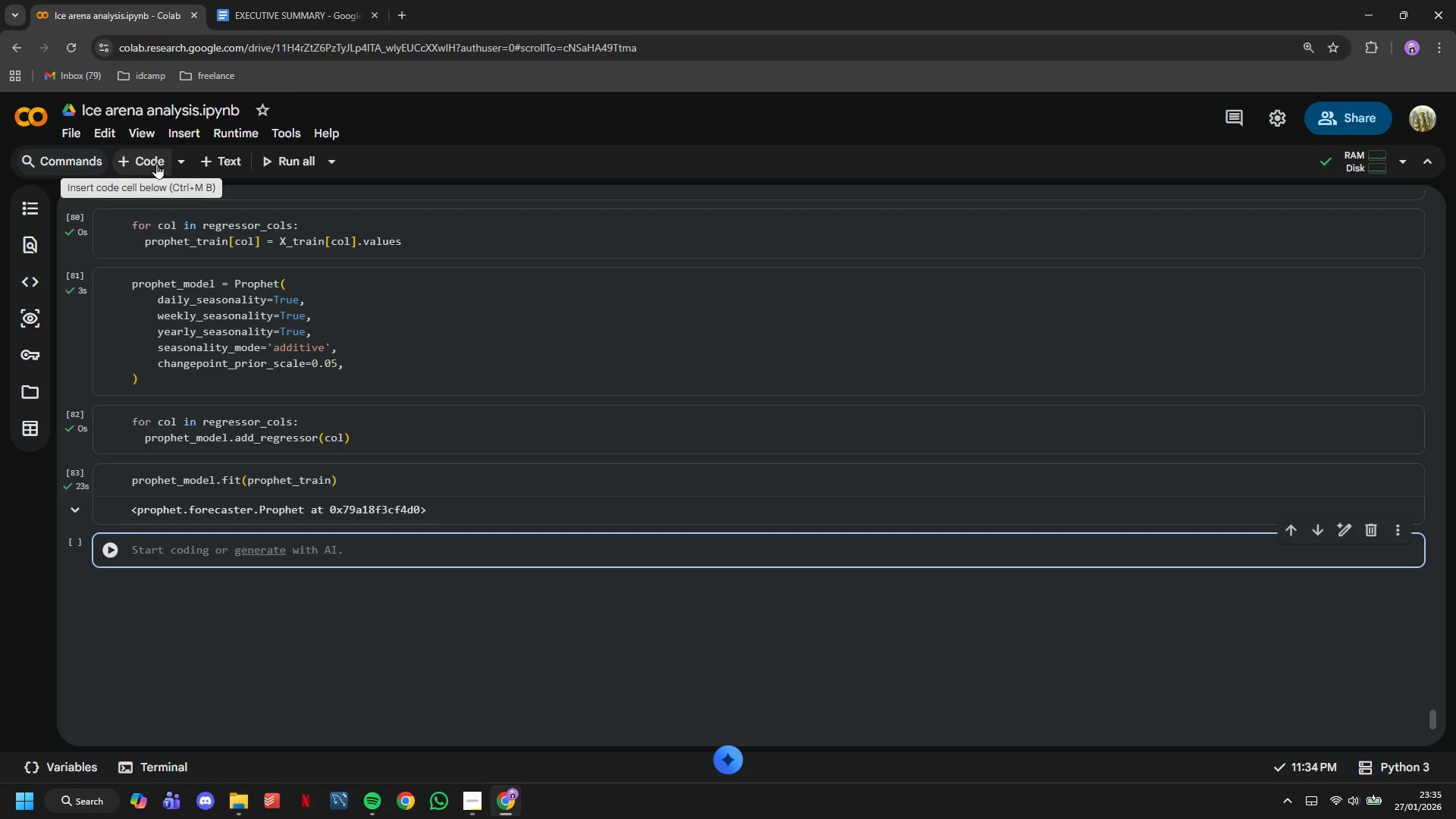 
type(prophet_test = pd.DataFrame({"DS)
 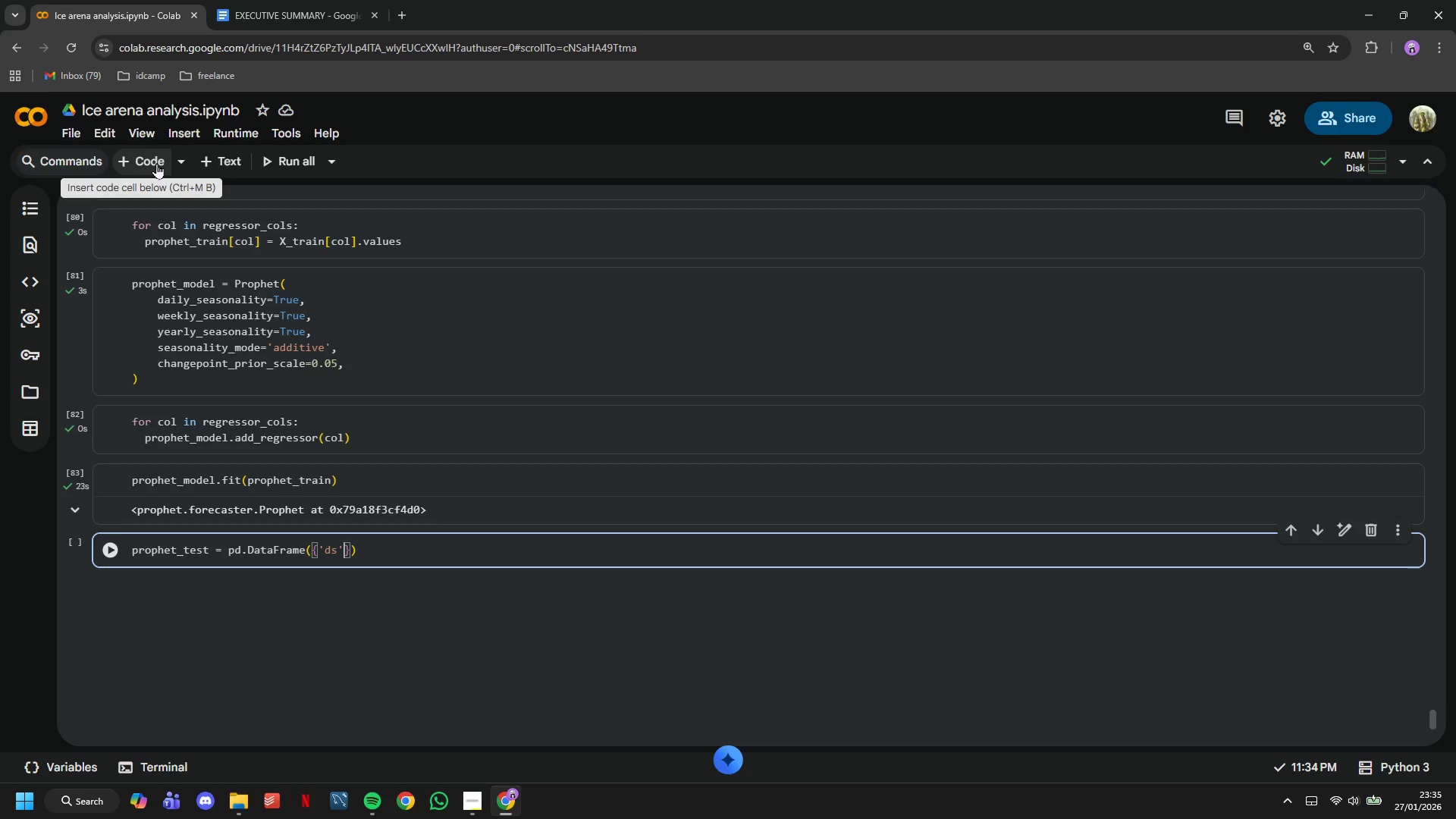 
 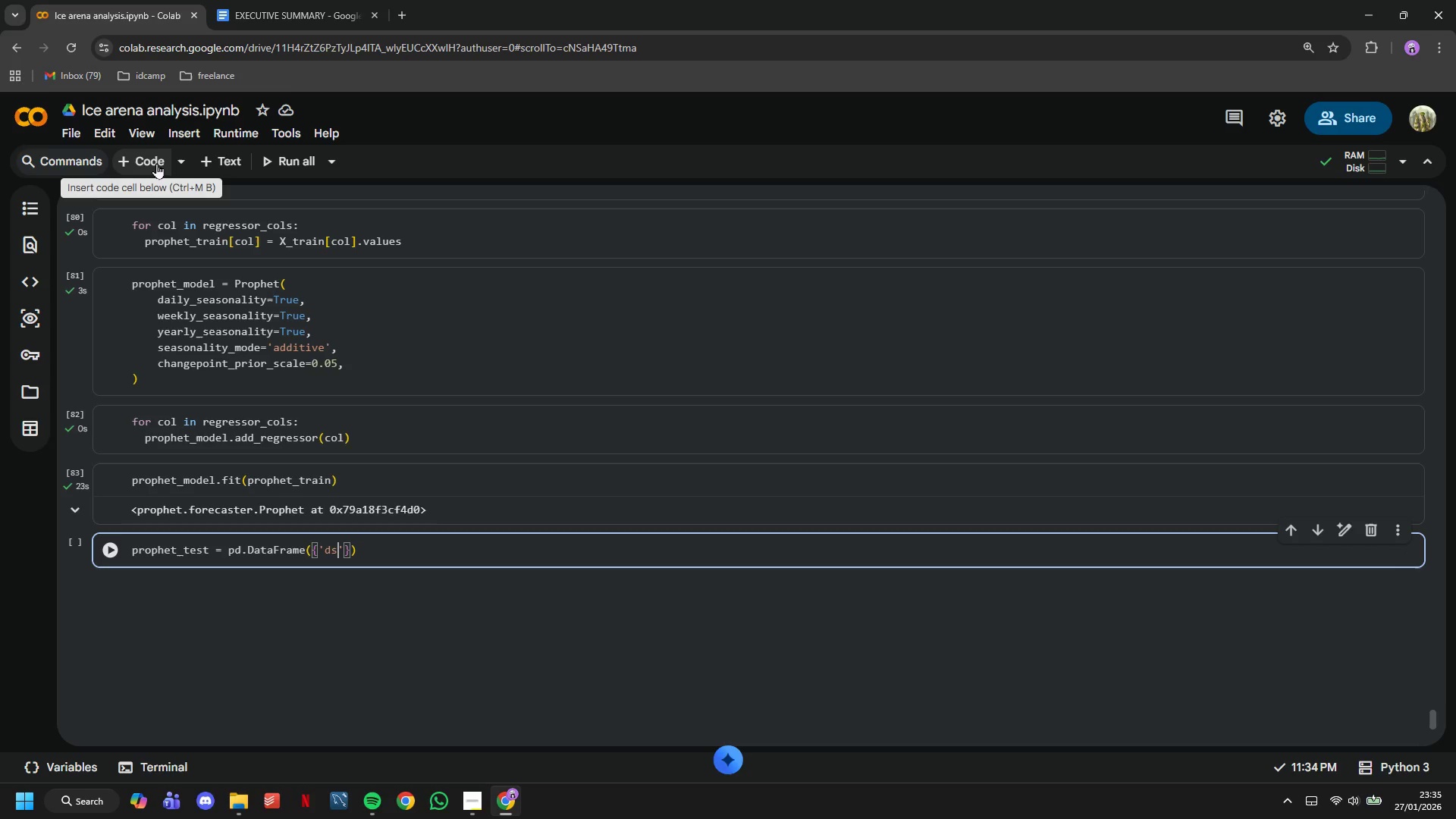 
key(Shift+ArrowRight)
 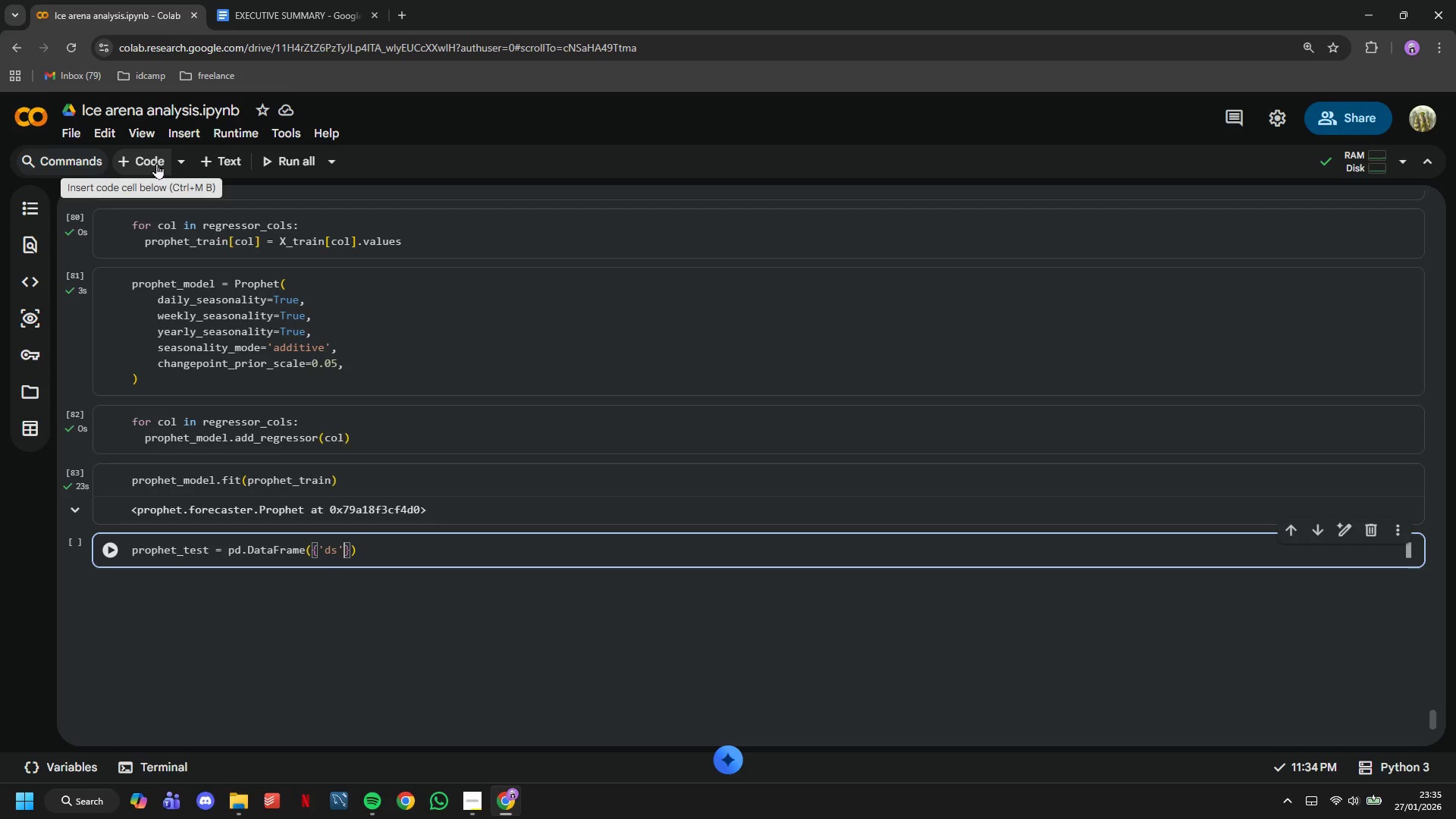 
type(: y_test.index)
 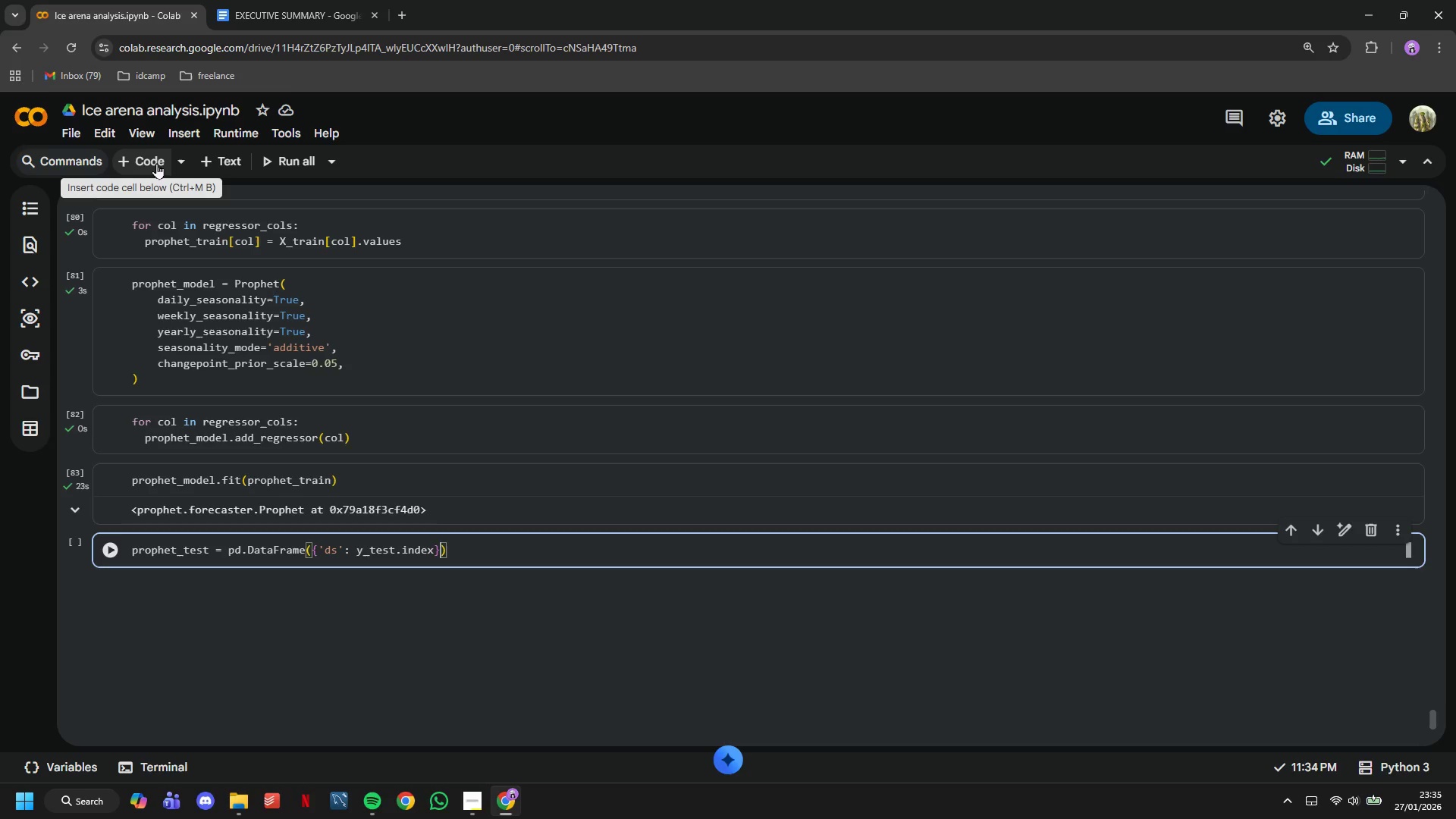 
 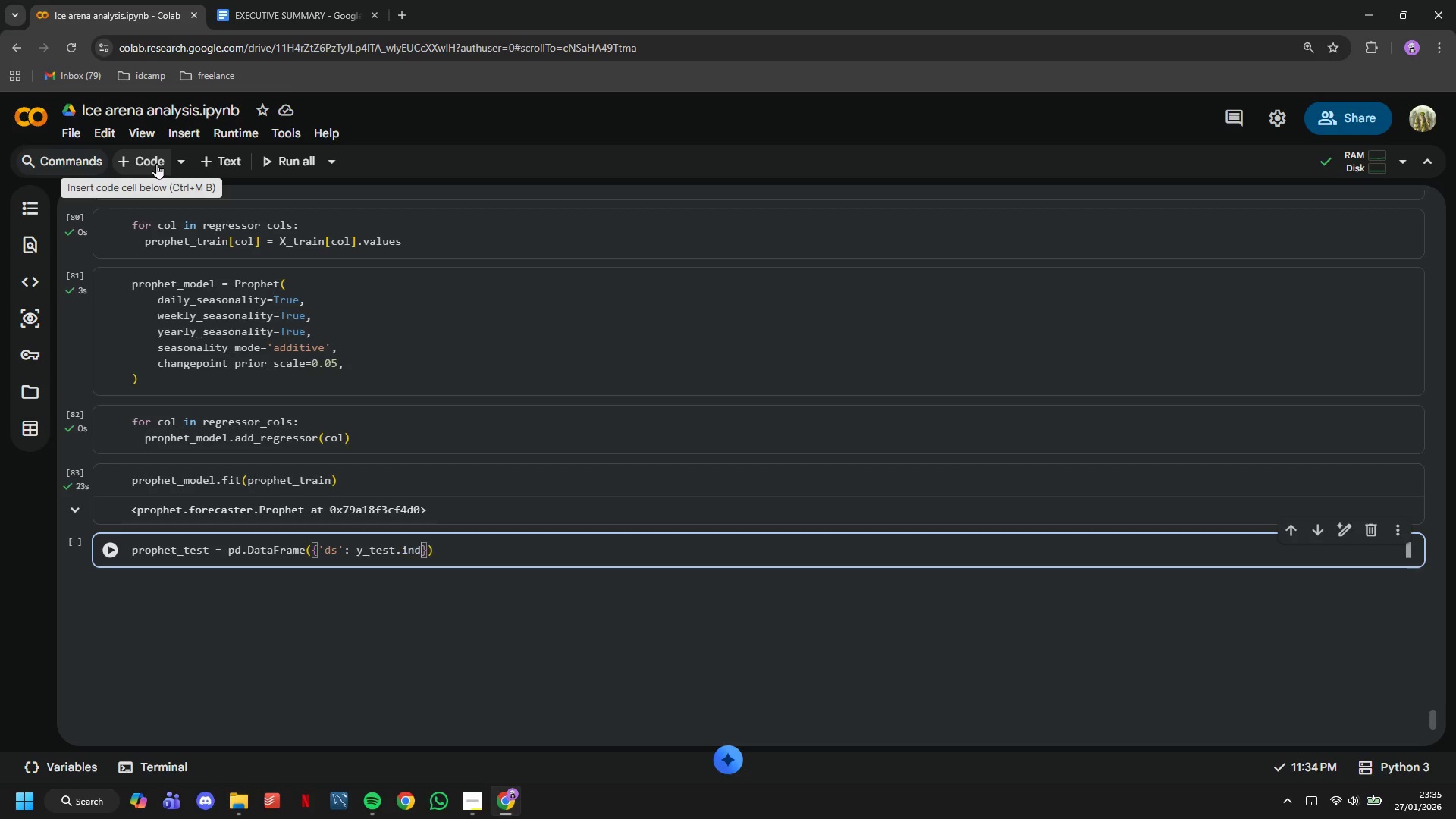 
key(ArrowRight)
 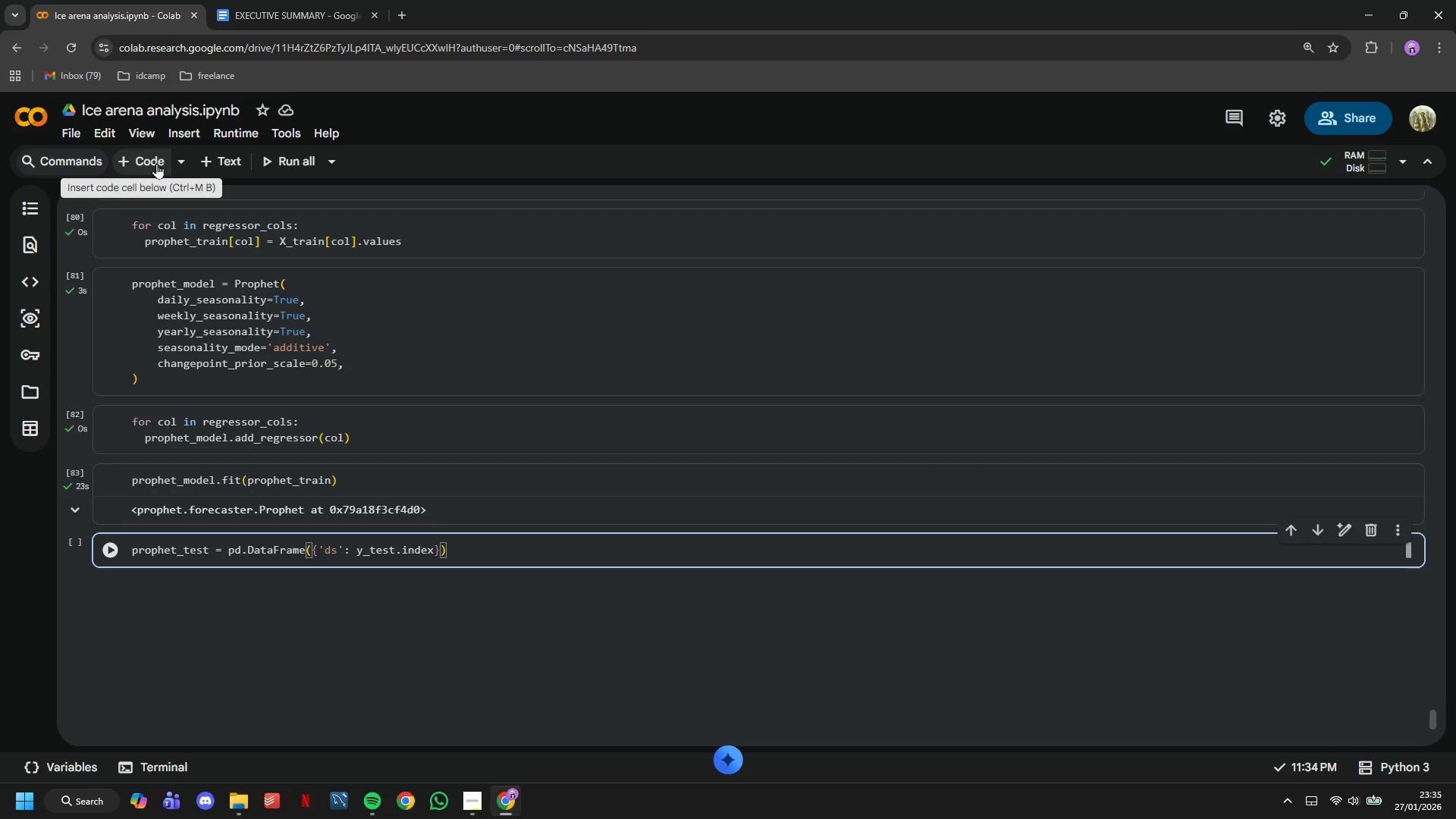 
key(ArrowRight)
 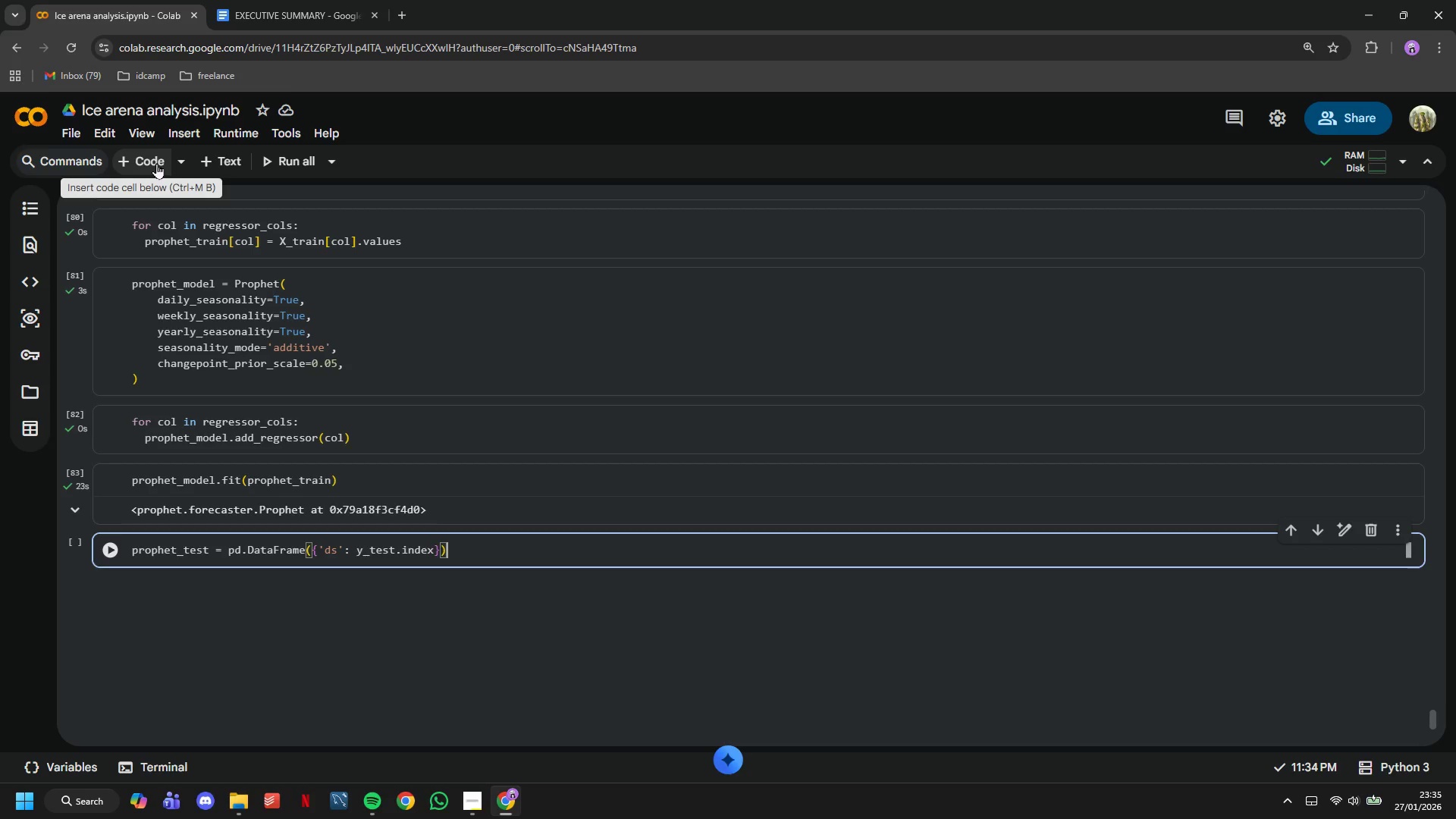 
key(Enter)
 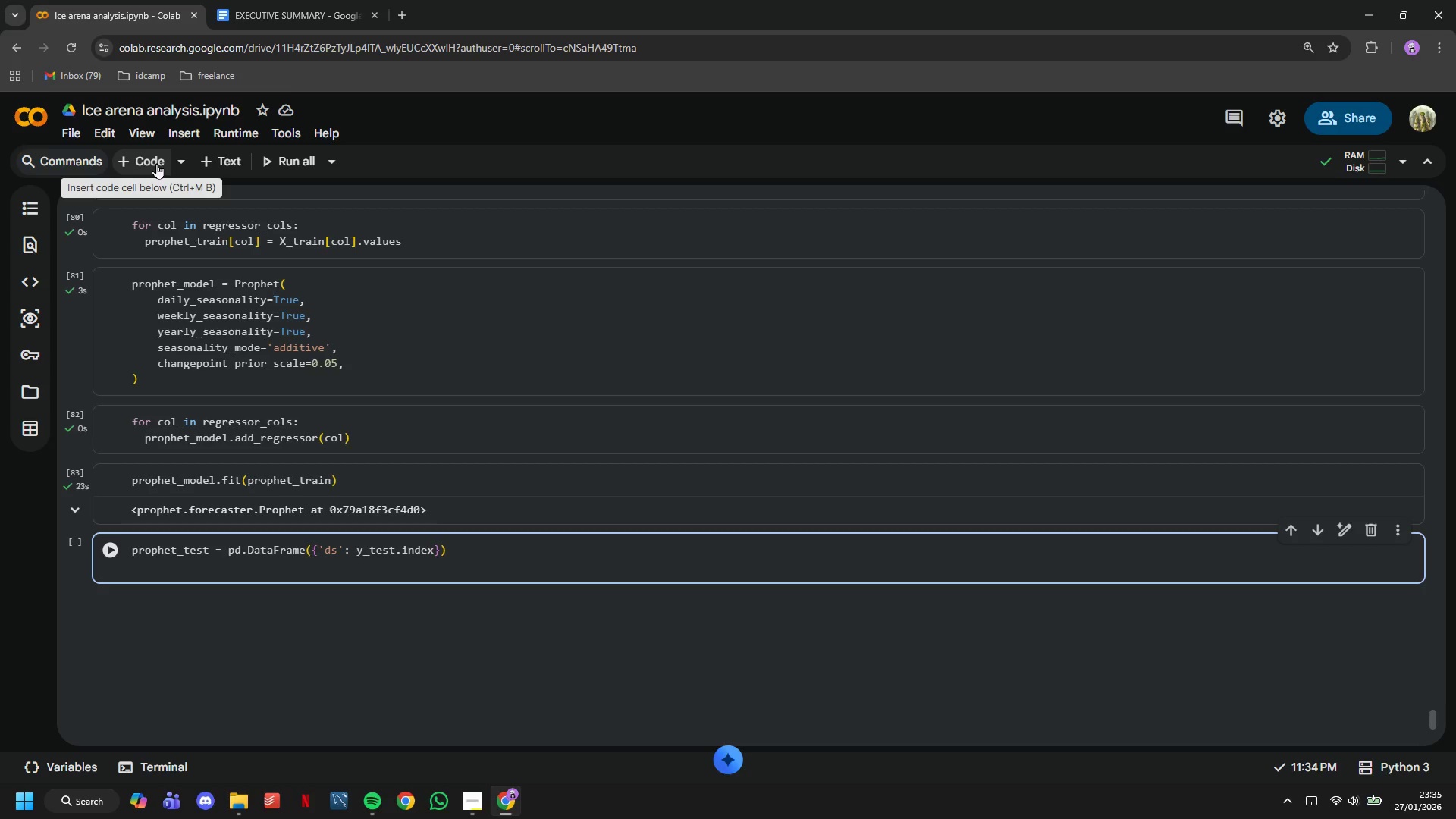 
type(fore )
key(Backspace)
key(Backspace)
type( col in regressor_cols:)
 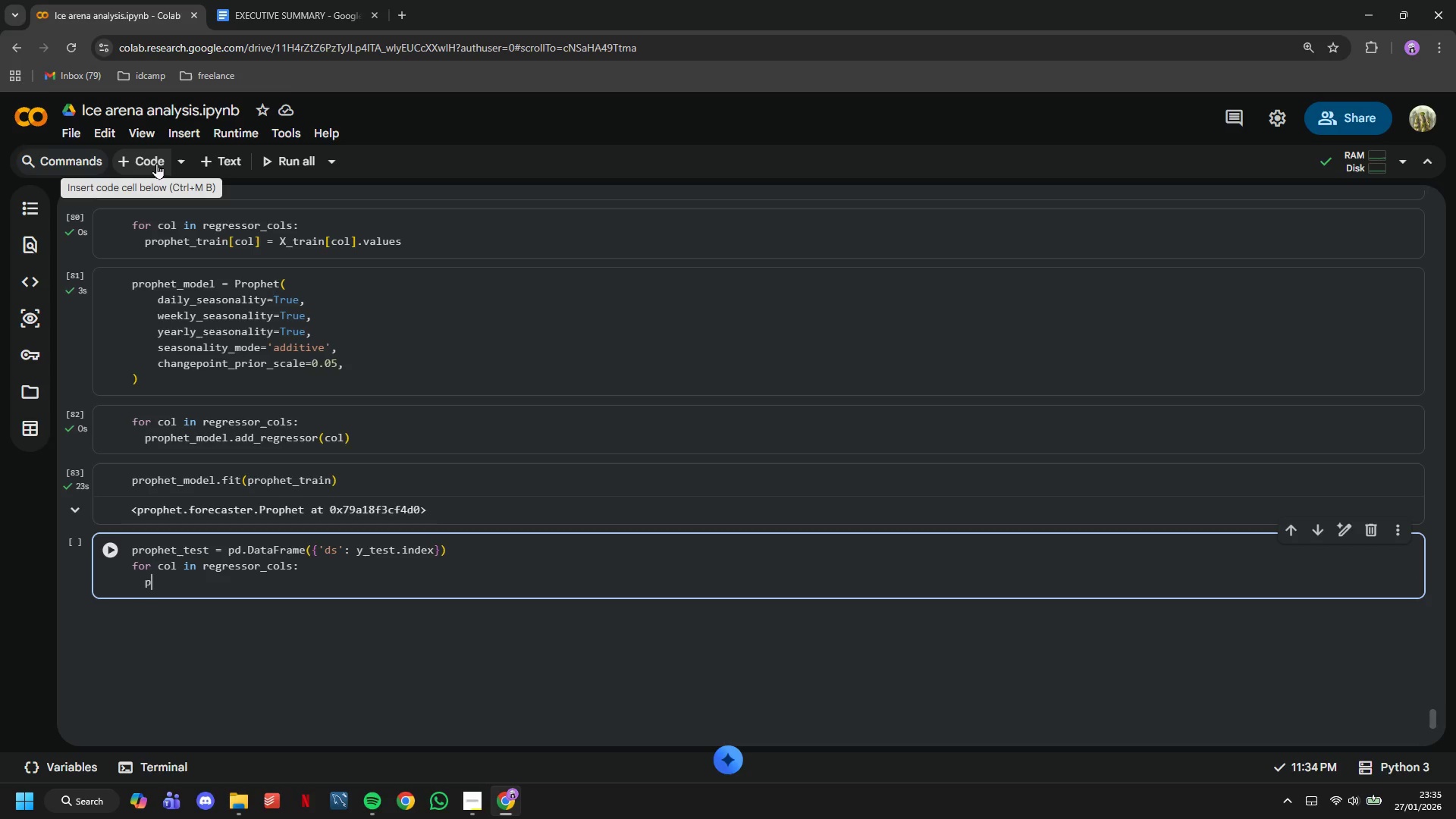 
 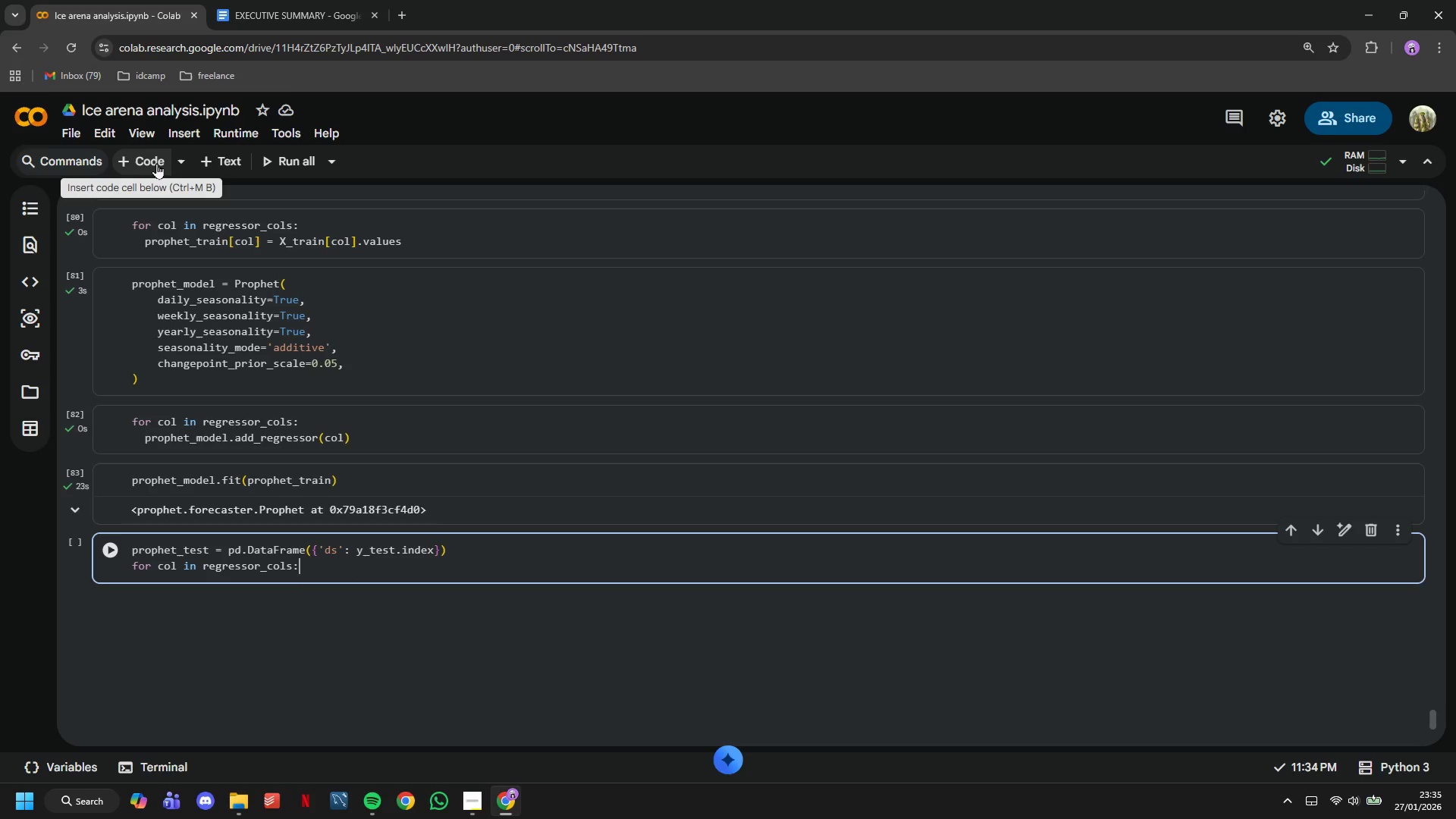 
key(Enter)
 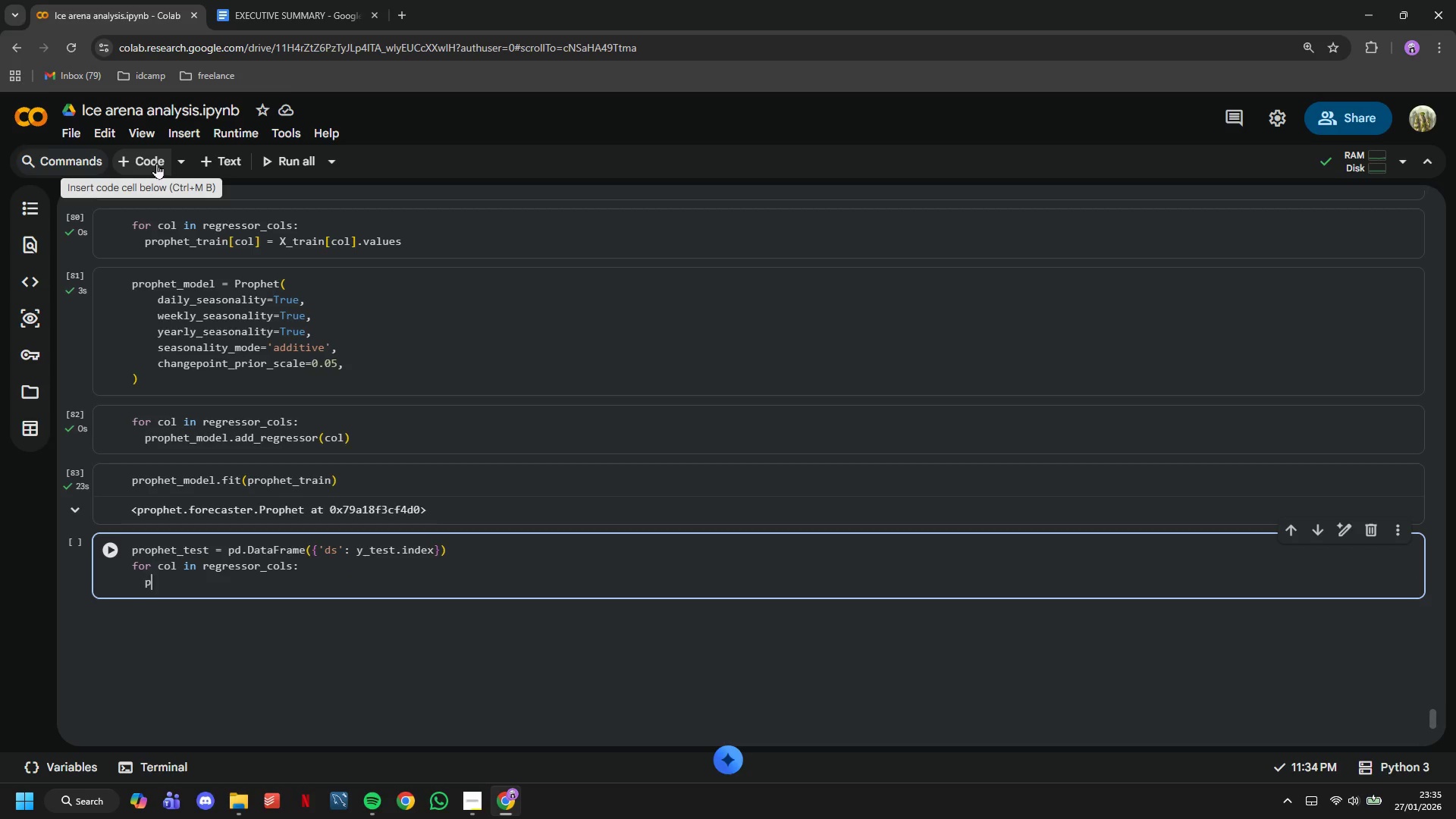 
type(prophet_test[col)
 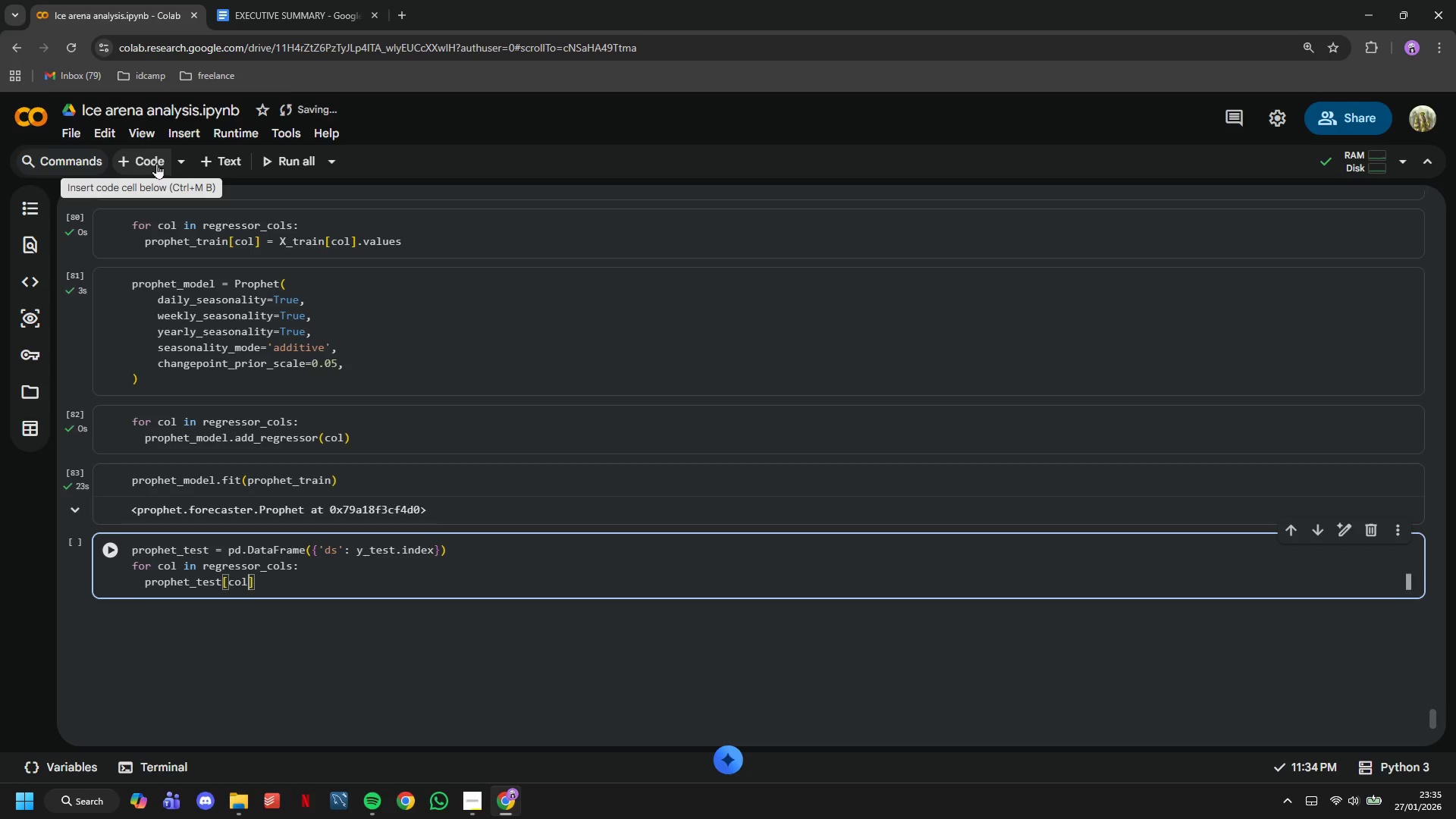 
key(ArrowRight)
 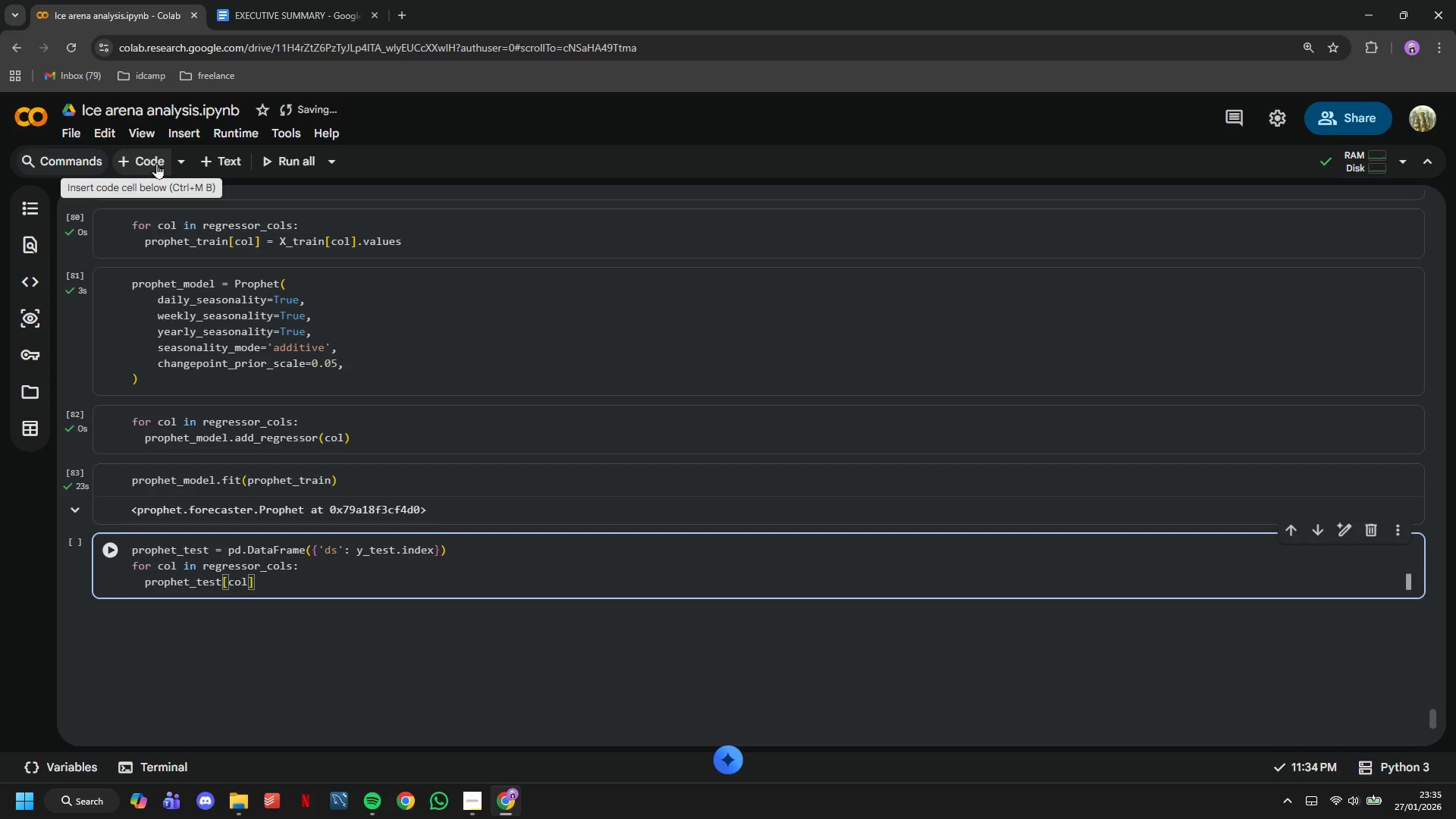 
type( = X_test)
key(Tab)
 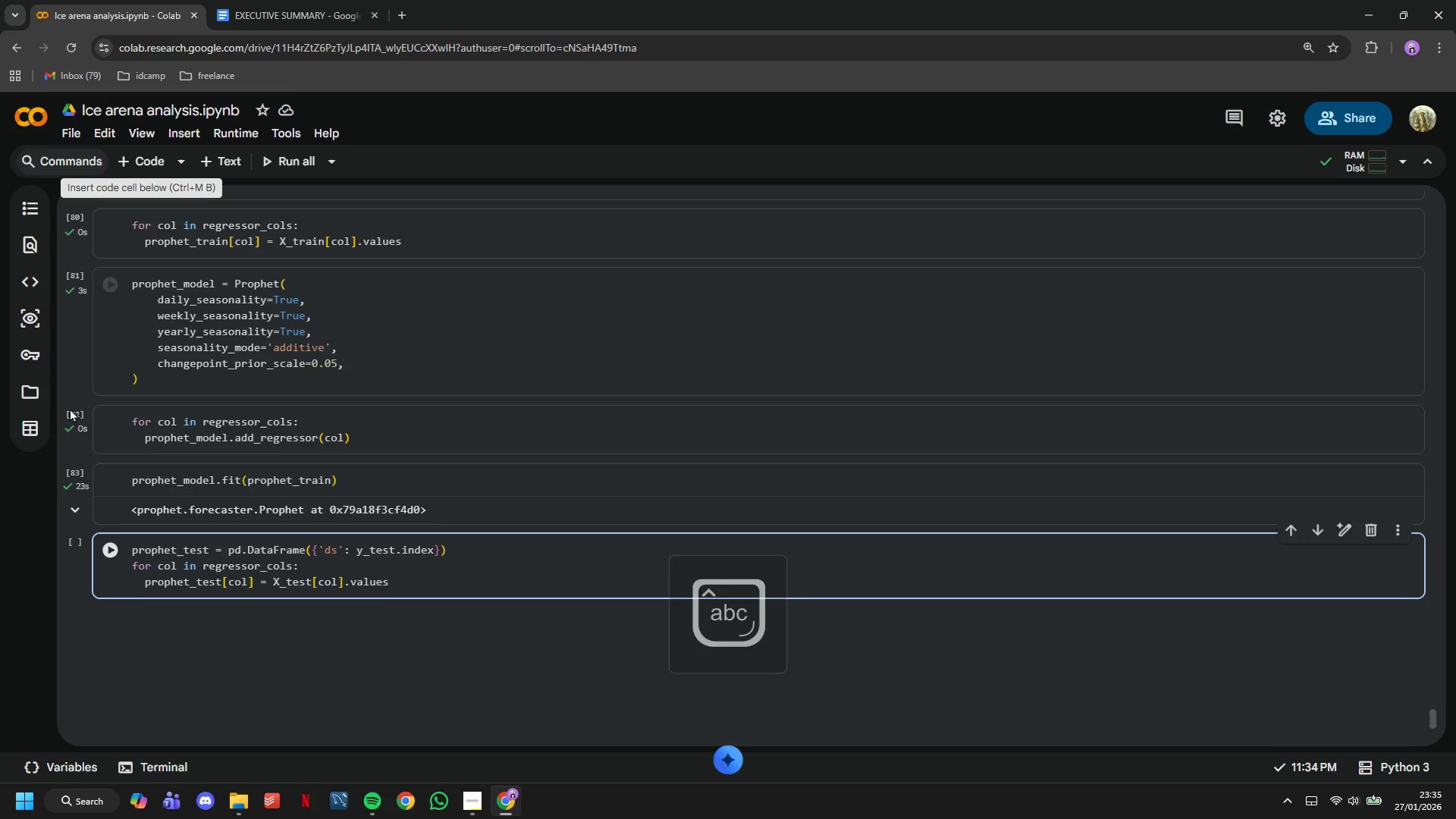 
left_click([107, 539])
 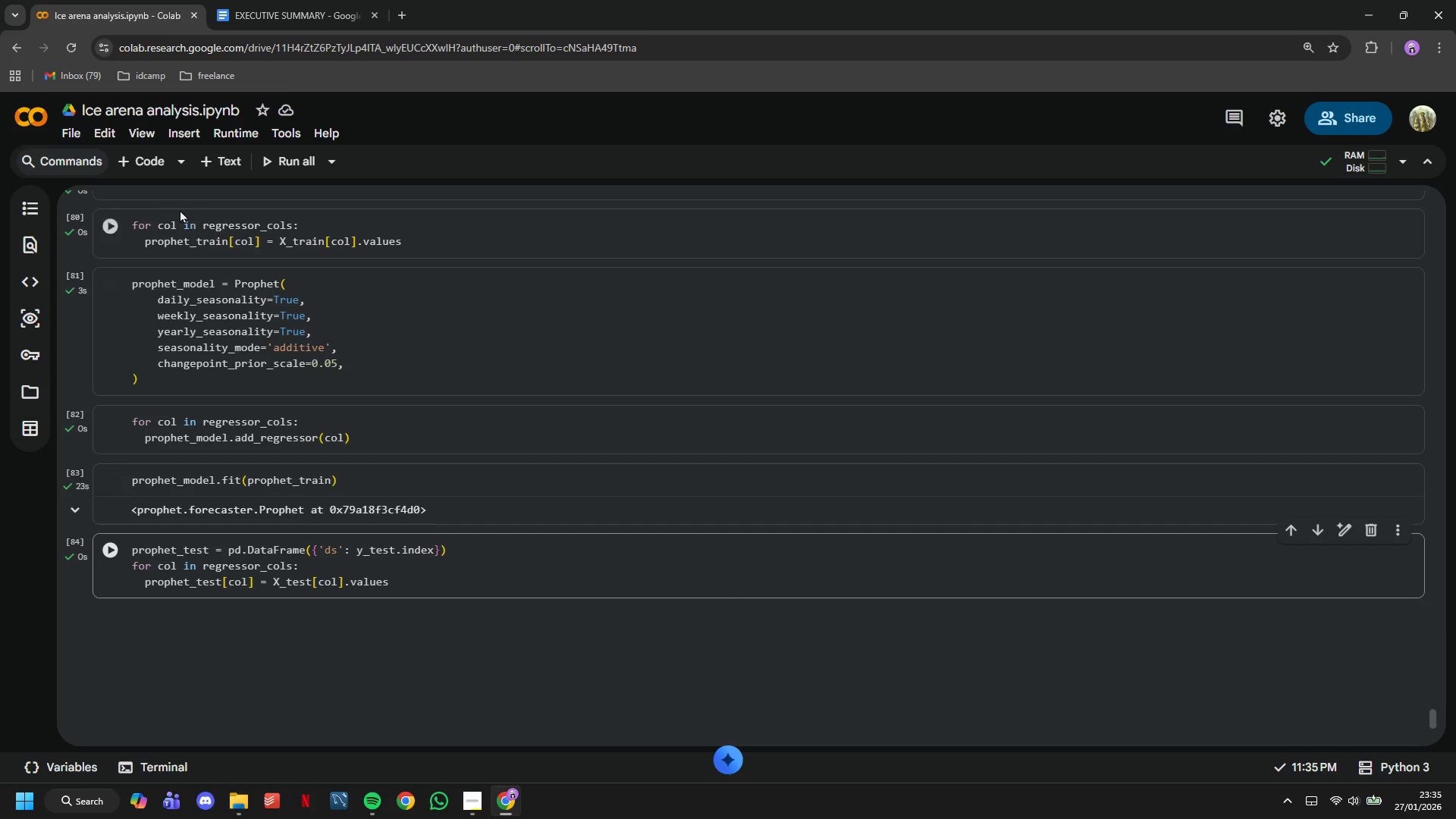 
left_click([143, 167])
 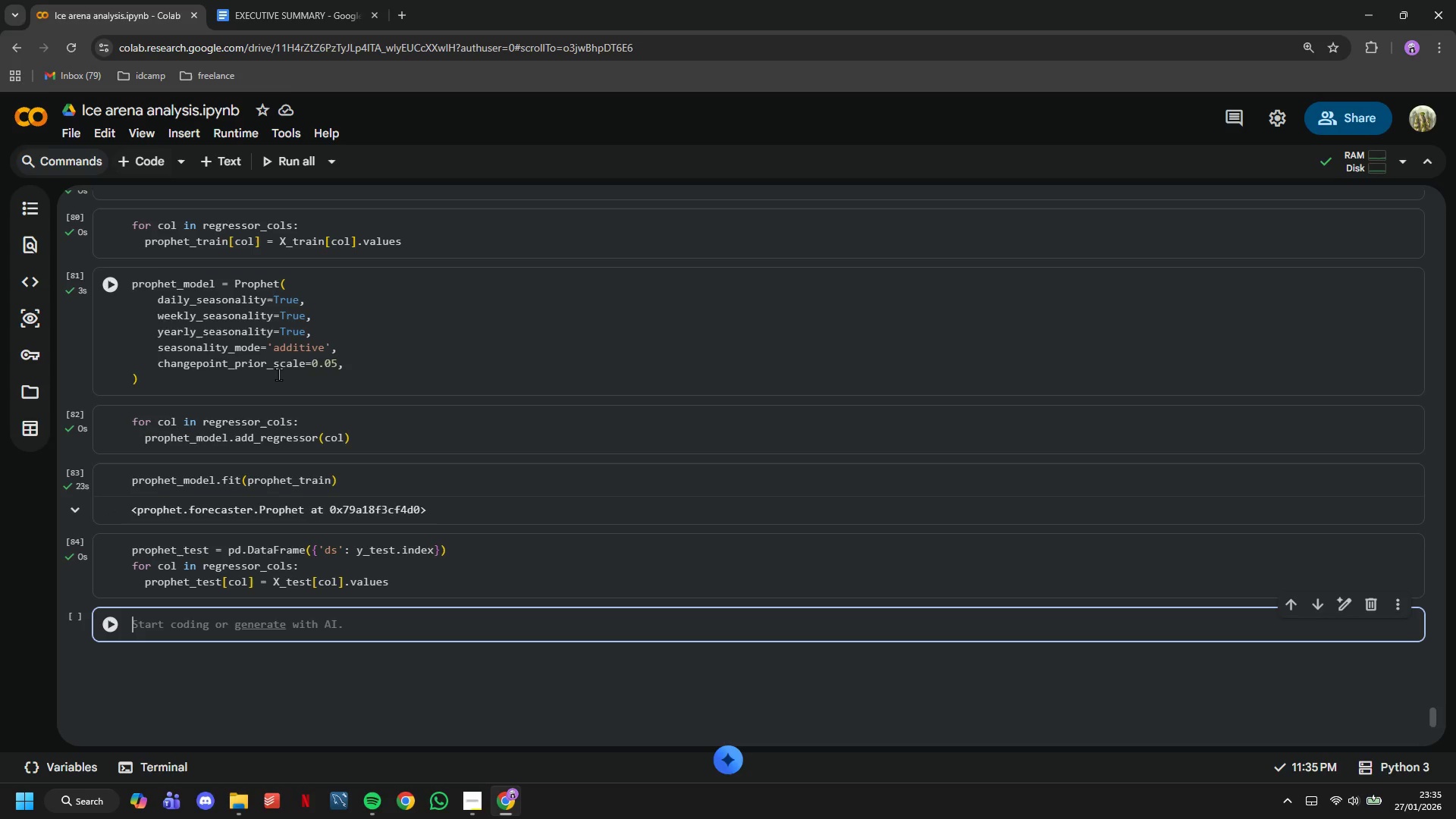 
scroll: coordinate [278, 374], scroll_direction: up, amount: 4.0
 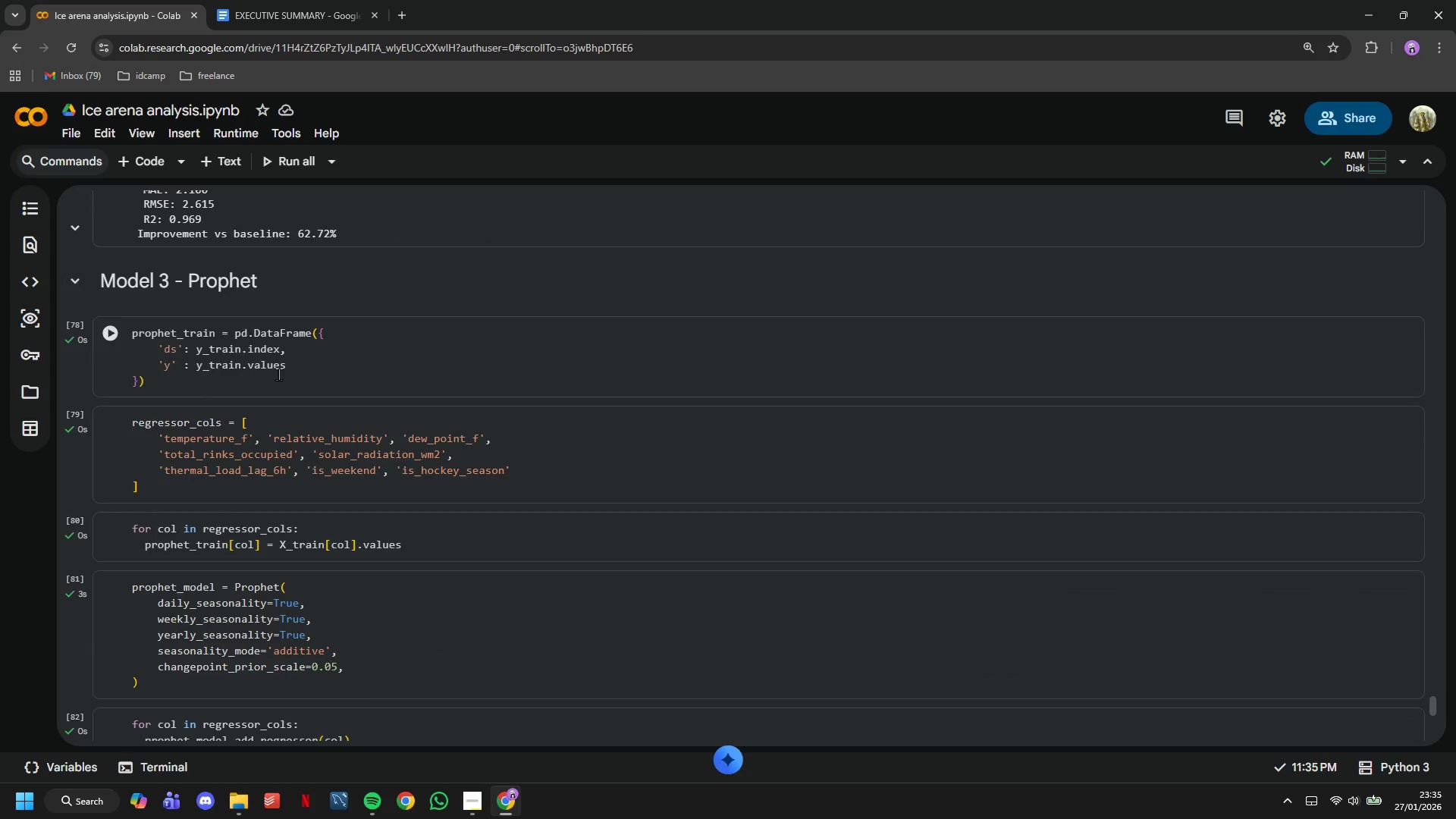 
scroll: coordinate [278, 374], scroll_direction: down, amount: 5.0
 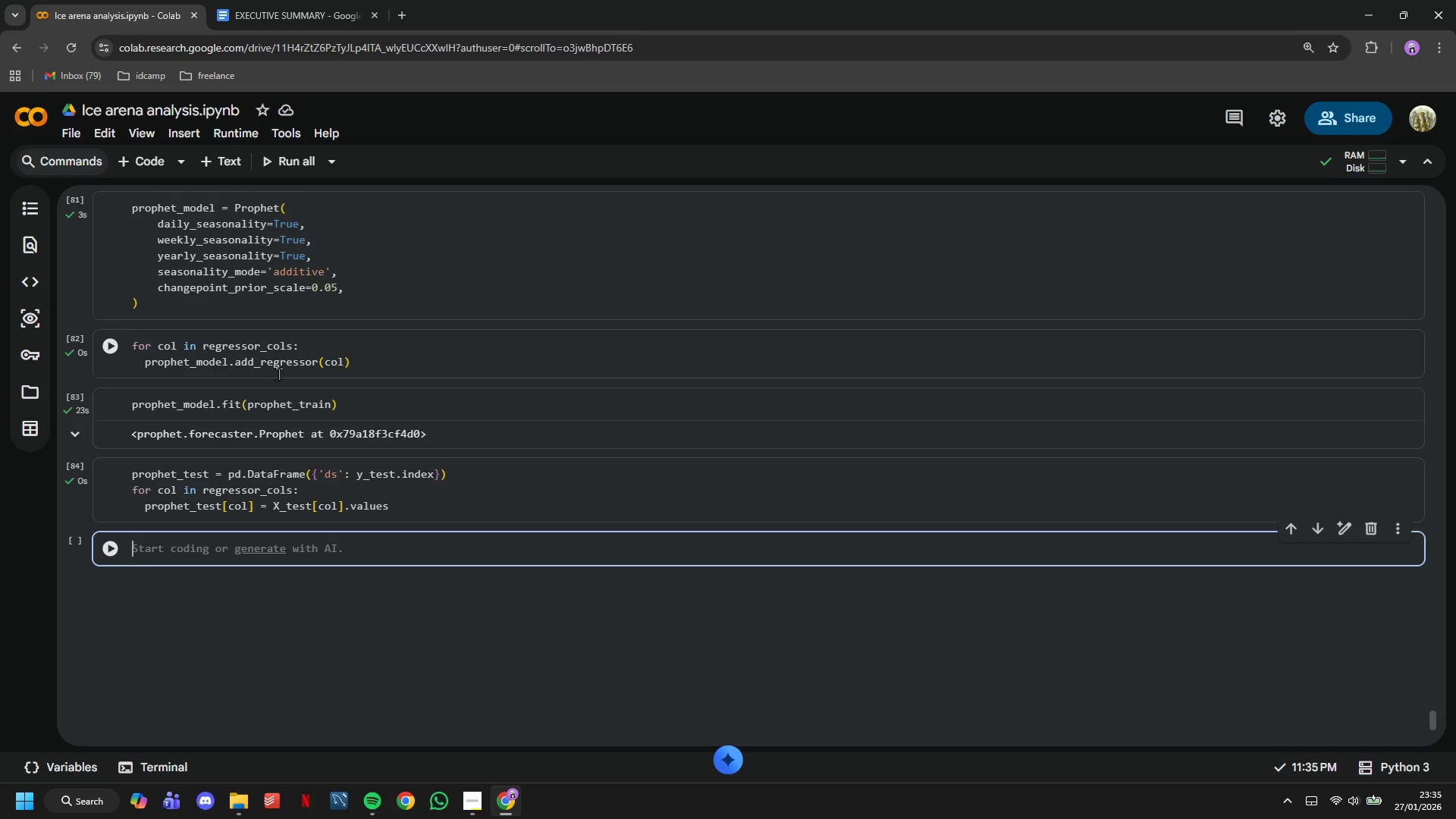 
type(prophet_forecast )
key(Tab)
 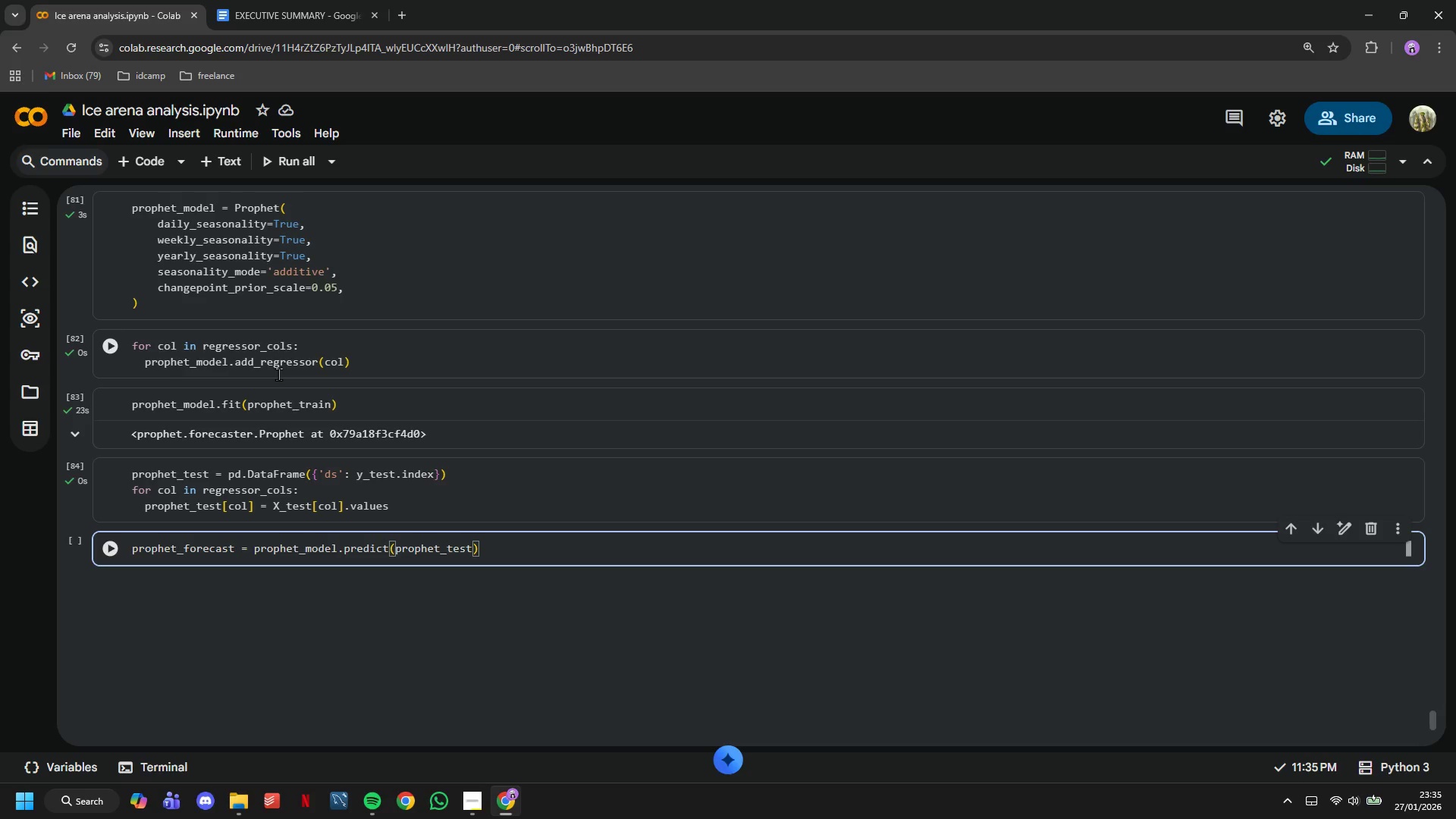 
key(Enter)
 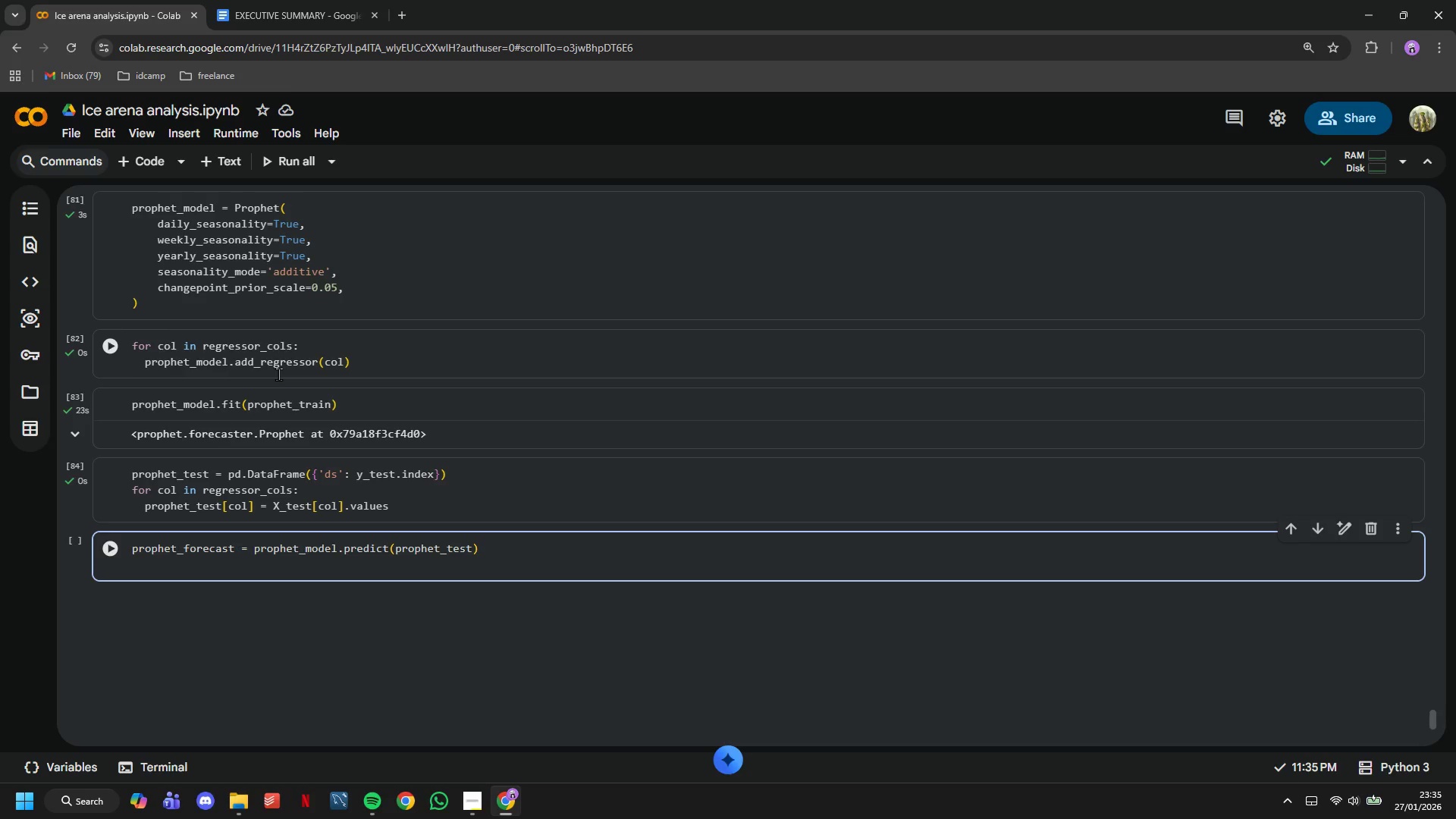 
type(prophet_predictions = )
key(Tab)
 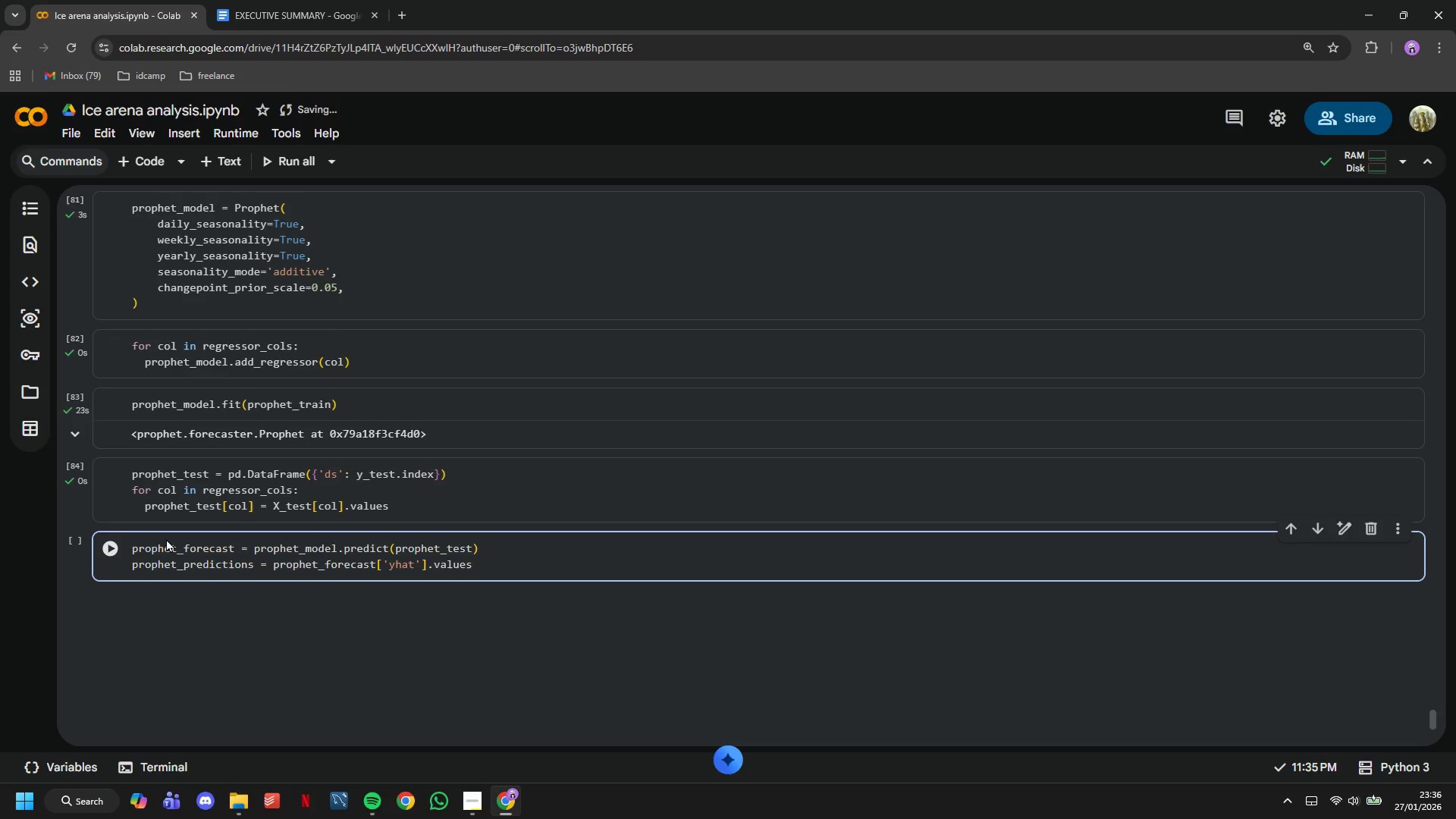 
left_click([110, 544])
 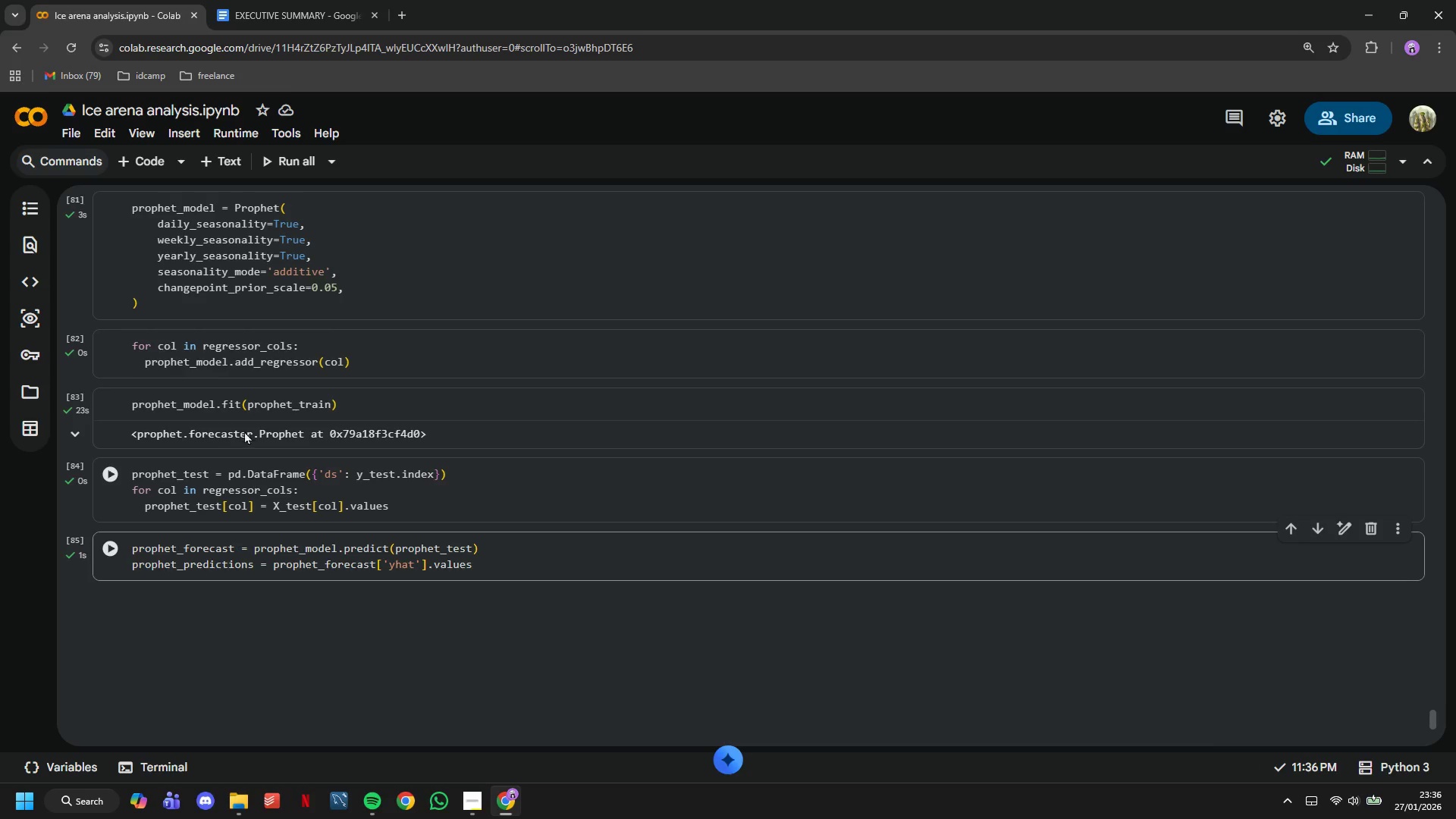 
left_click([158, 162])
 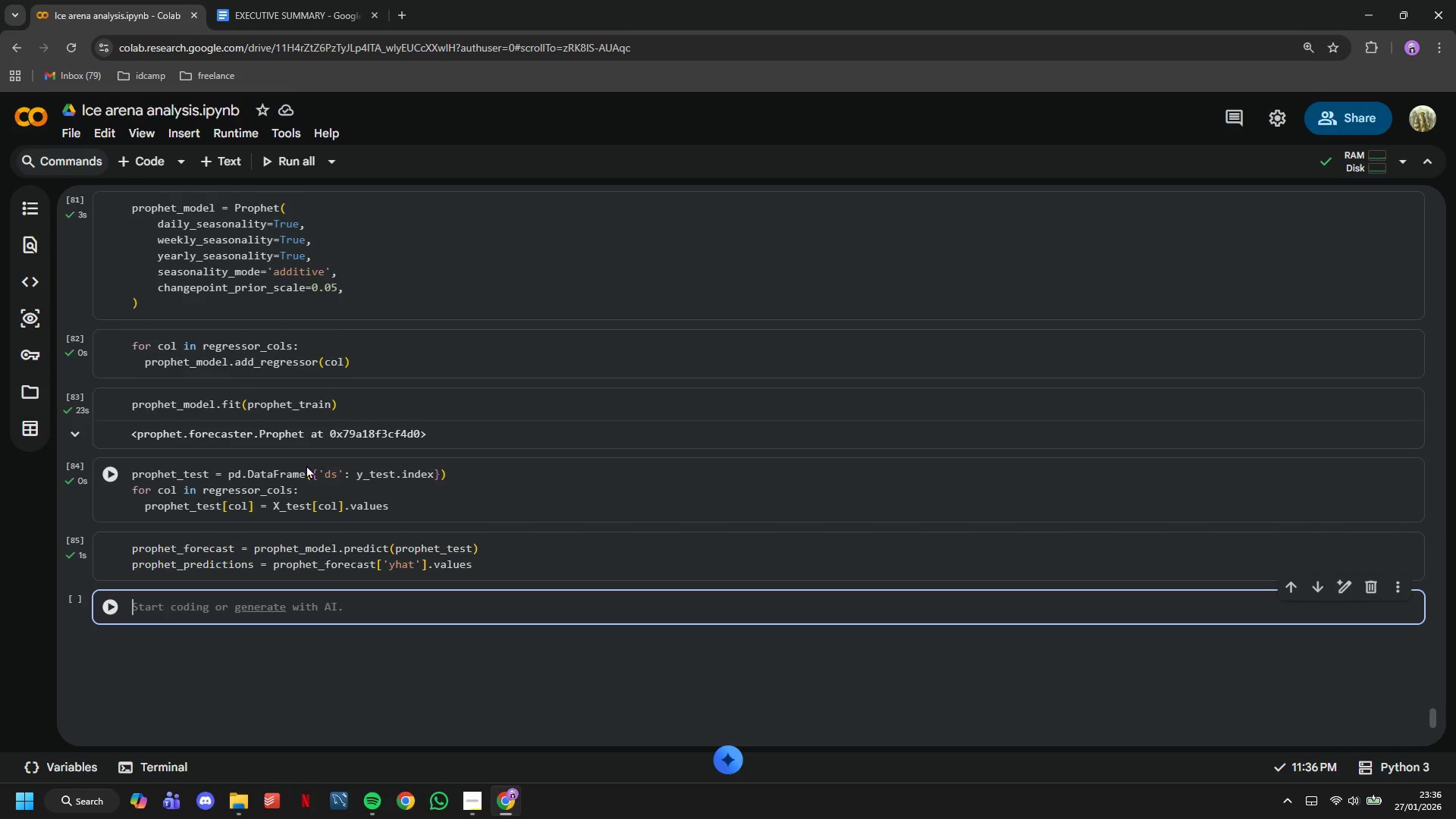 
type(prophet_mae = mean_absolute_errorz)
key(Backspace)
type((y_test, prophet_predictions)
 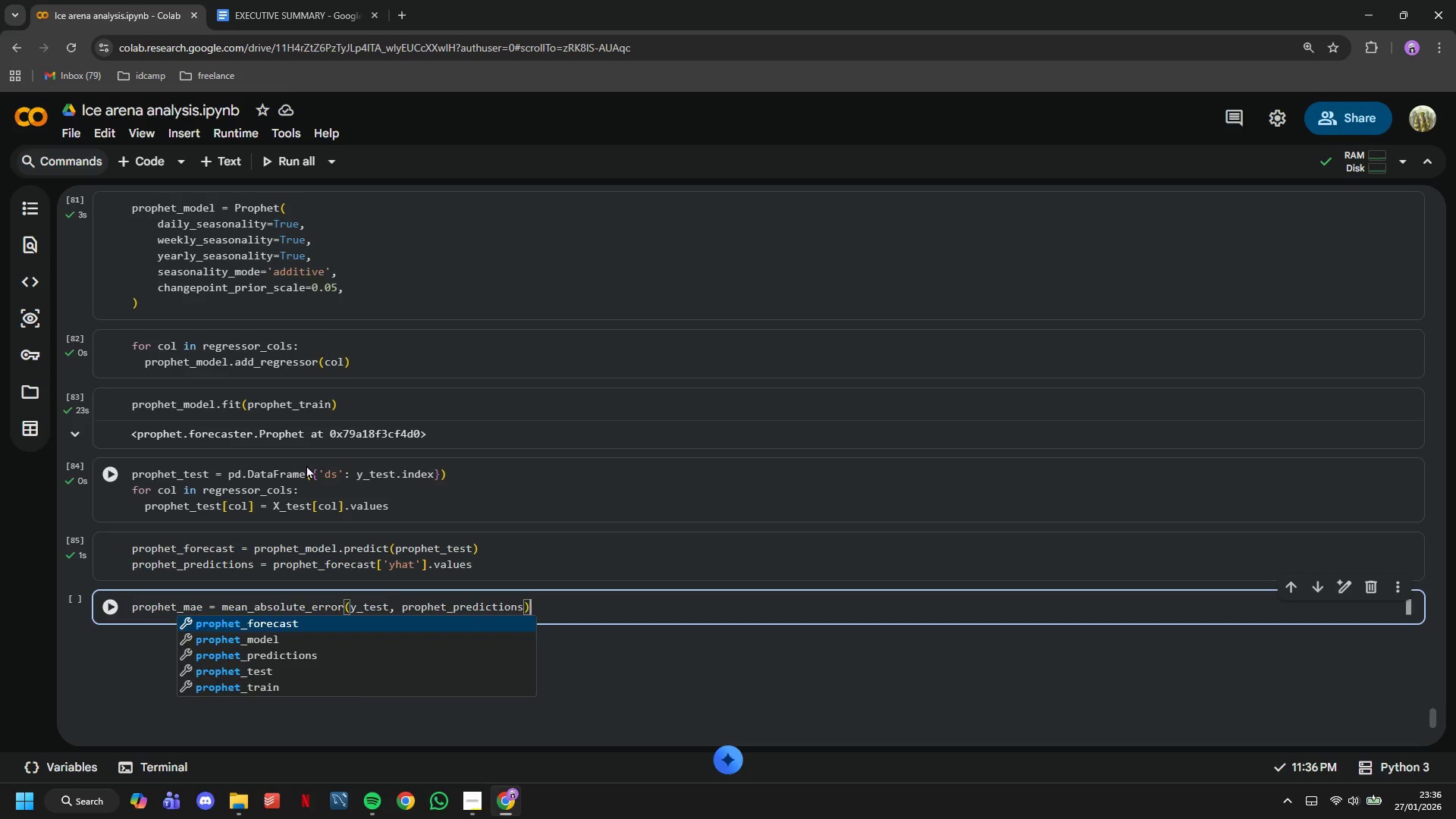 
 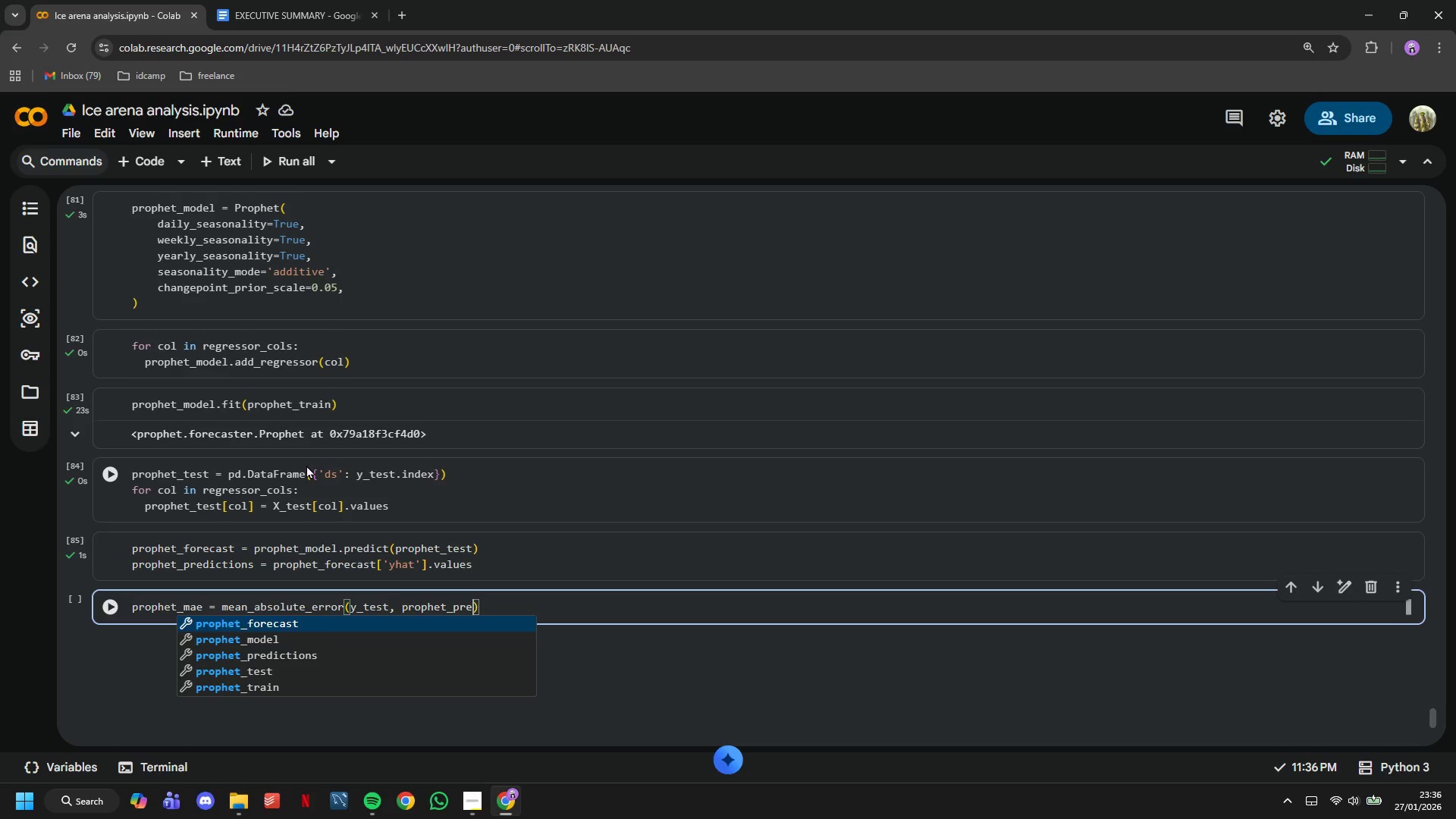 
key(ArrowRight)
 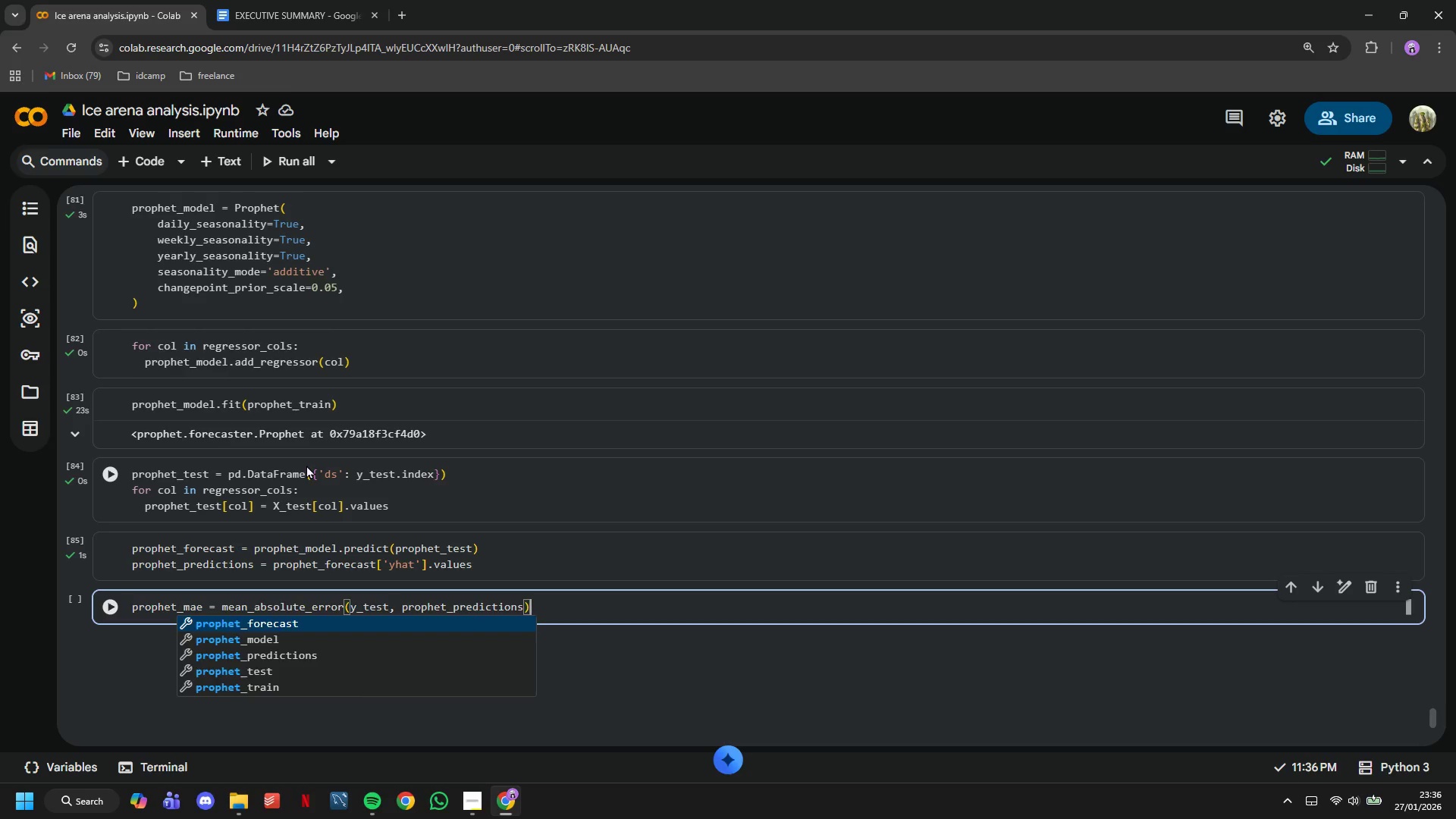 
key(Enter)
 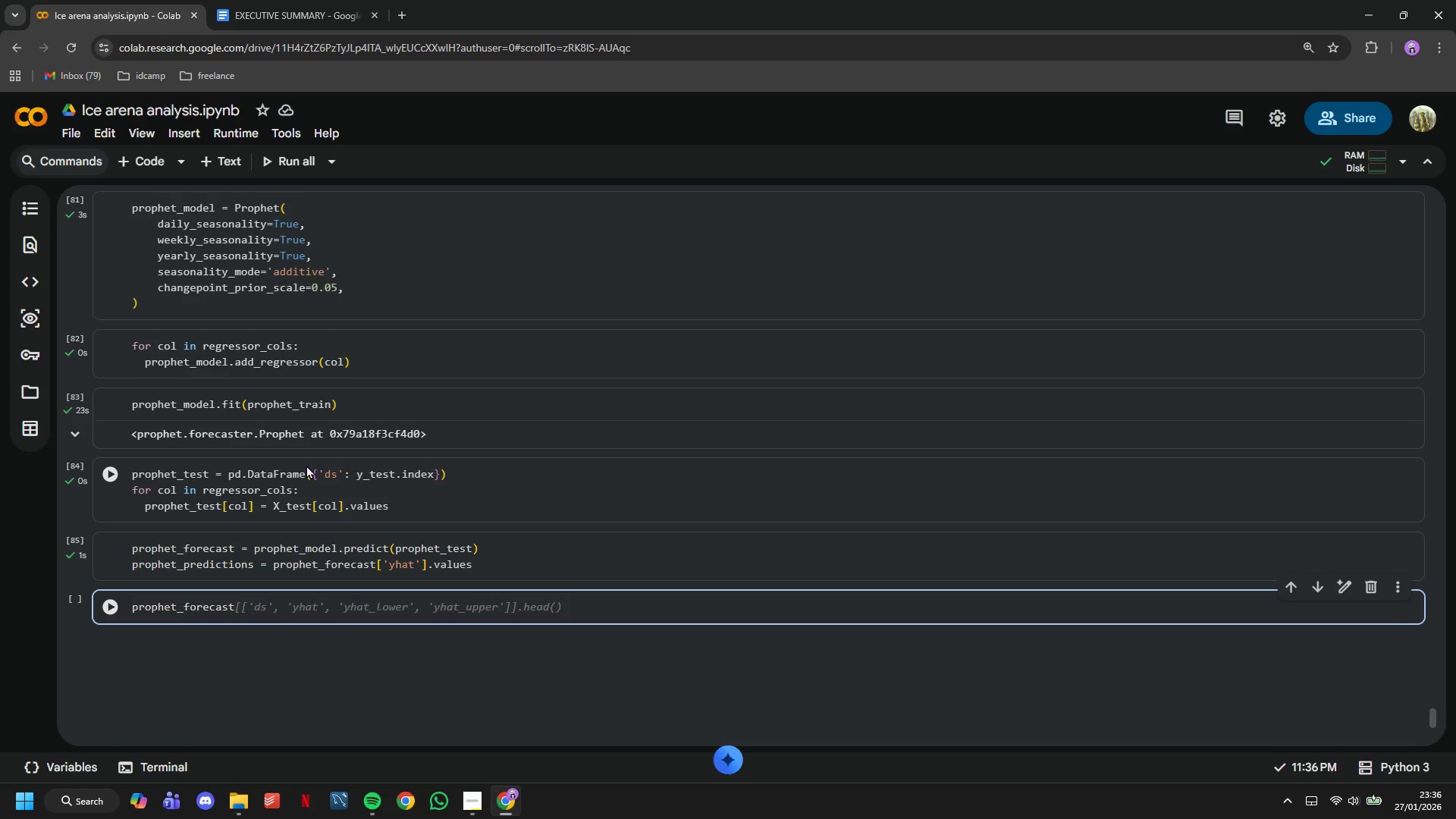 
key(Control+Z)
 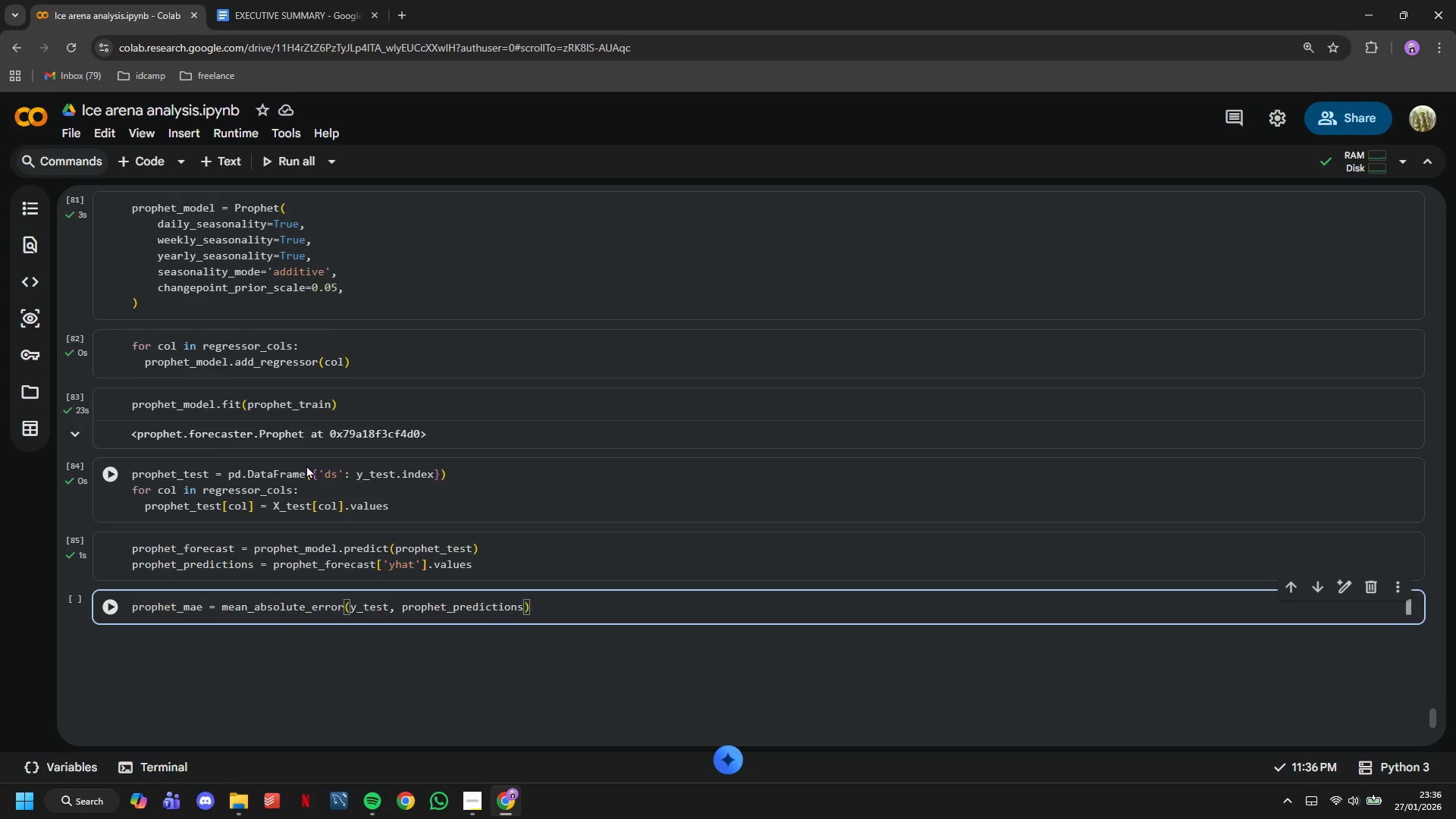 
key(Enter)
 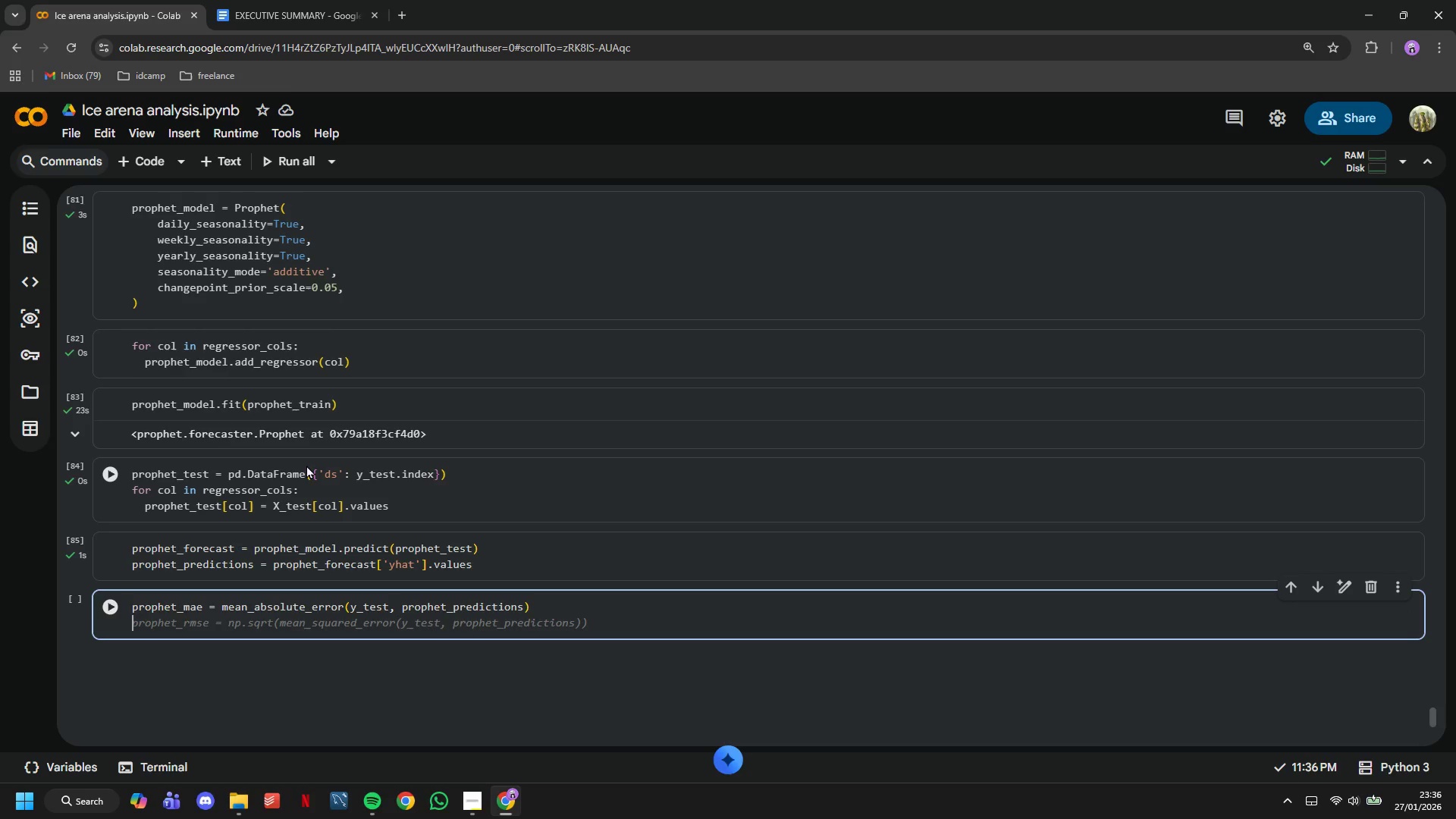 
key(Tab)
 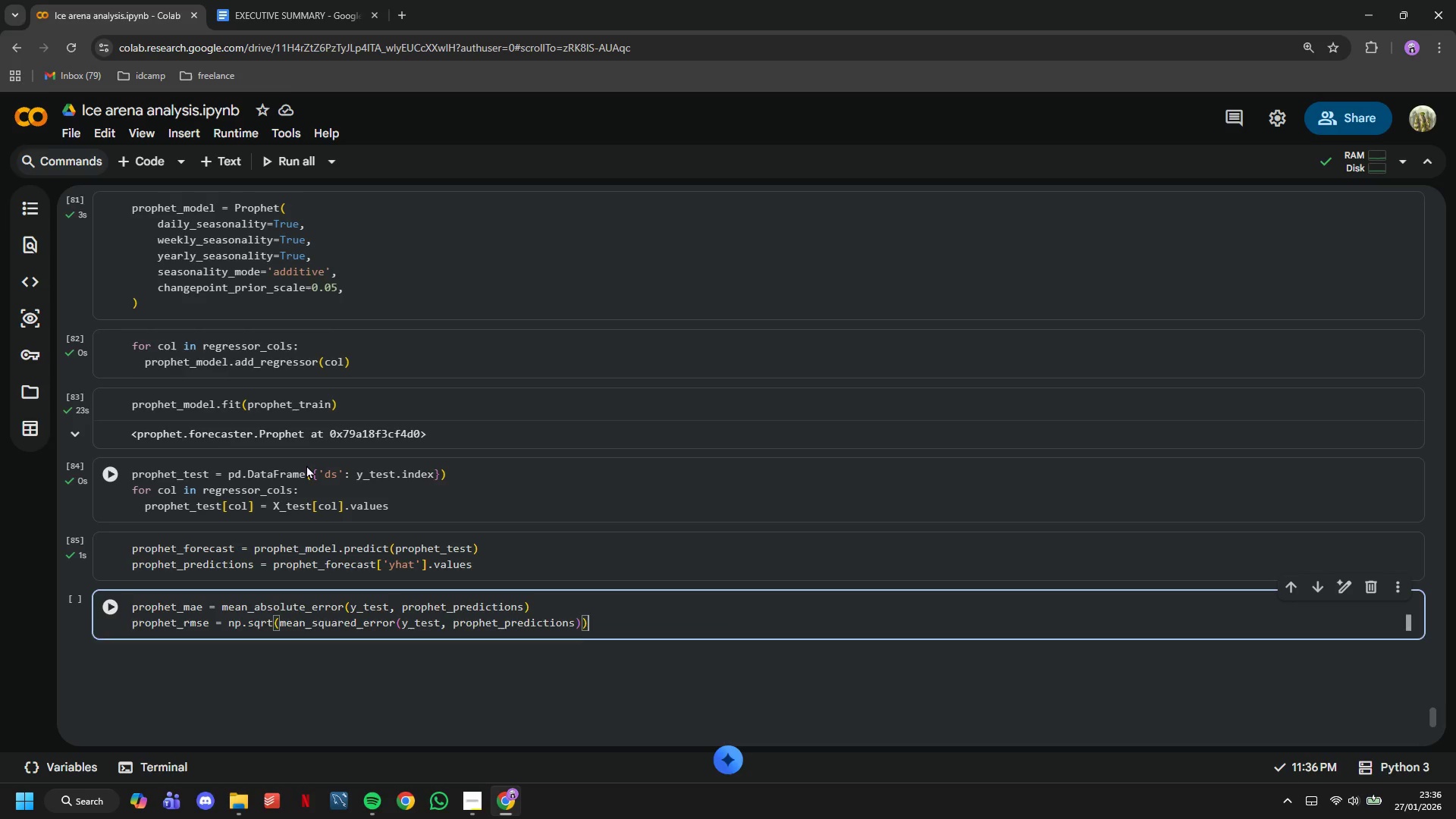 
key(Enter)
 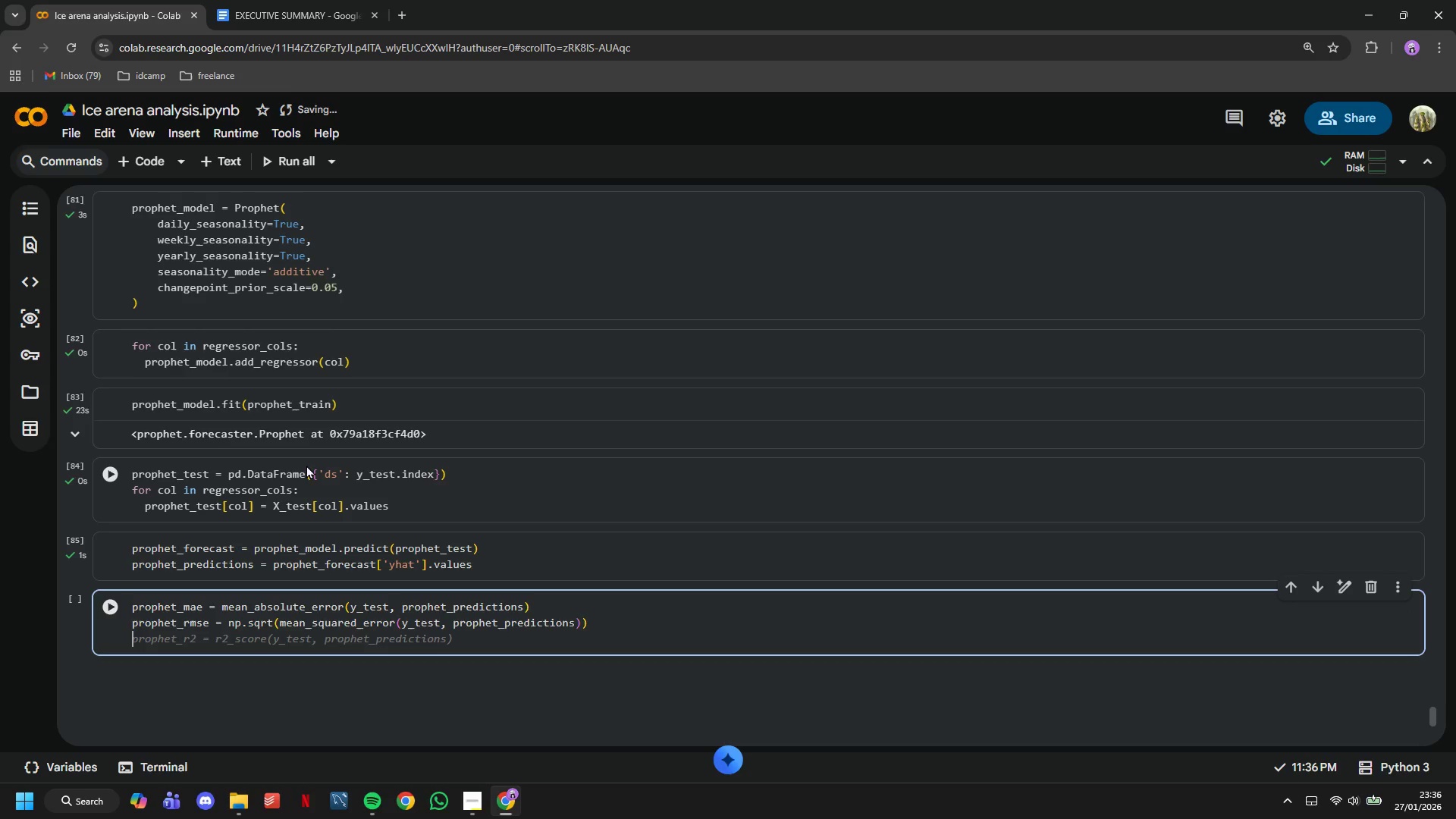 
key(Tab)
 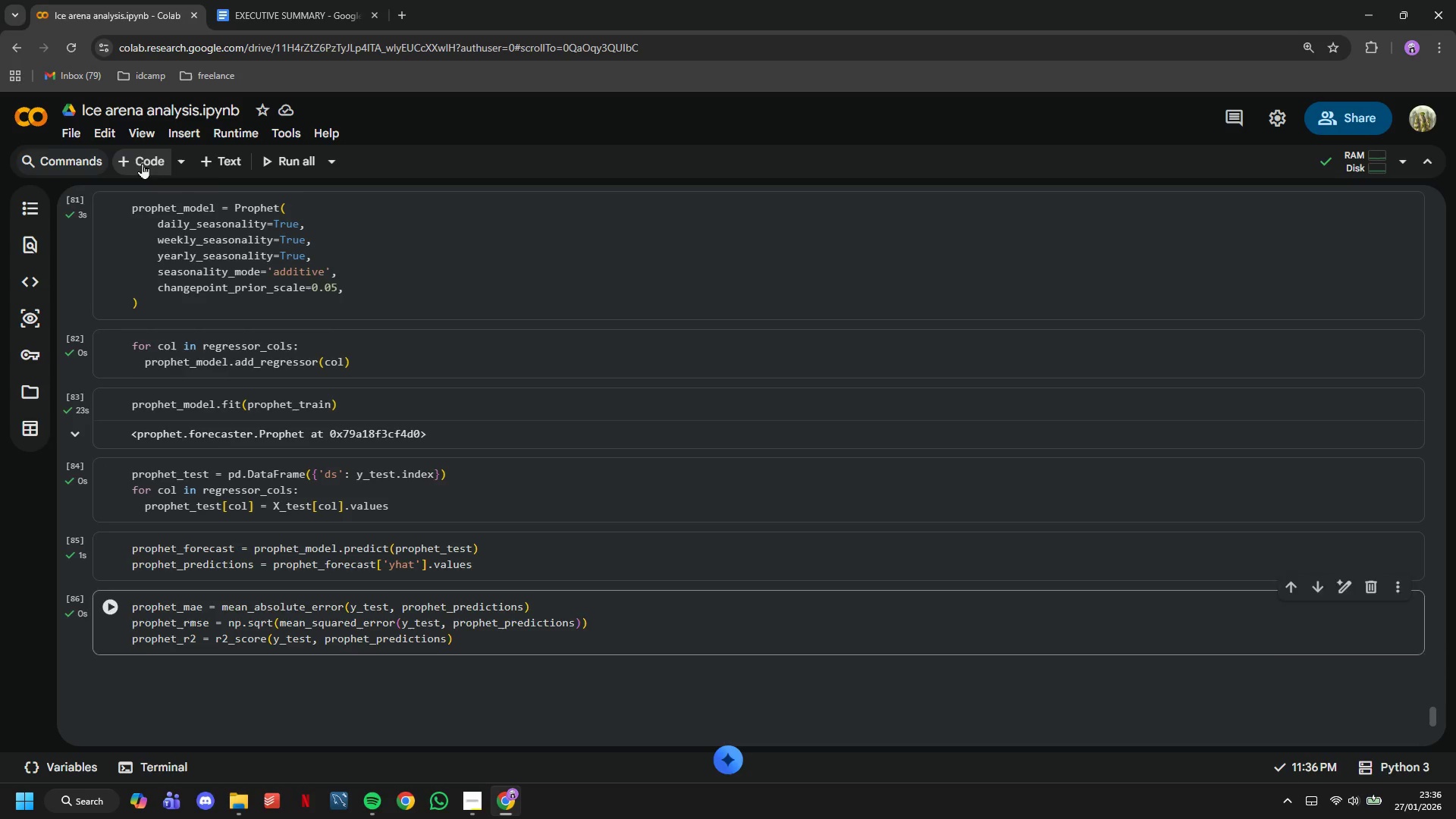 
type(print("Prophet Performance: )
 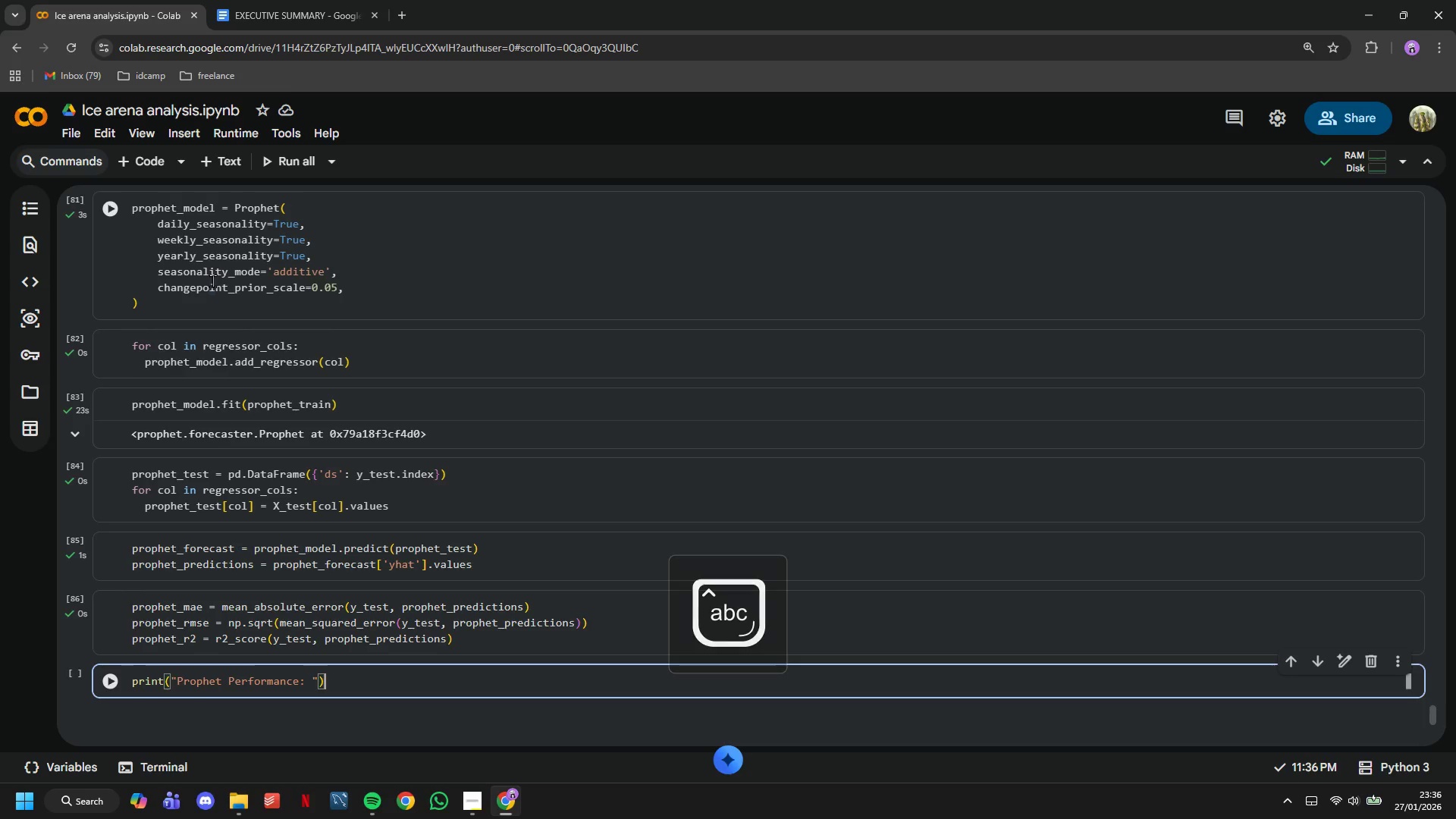 
 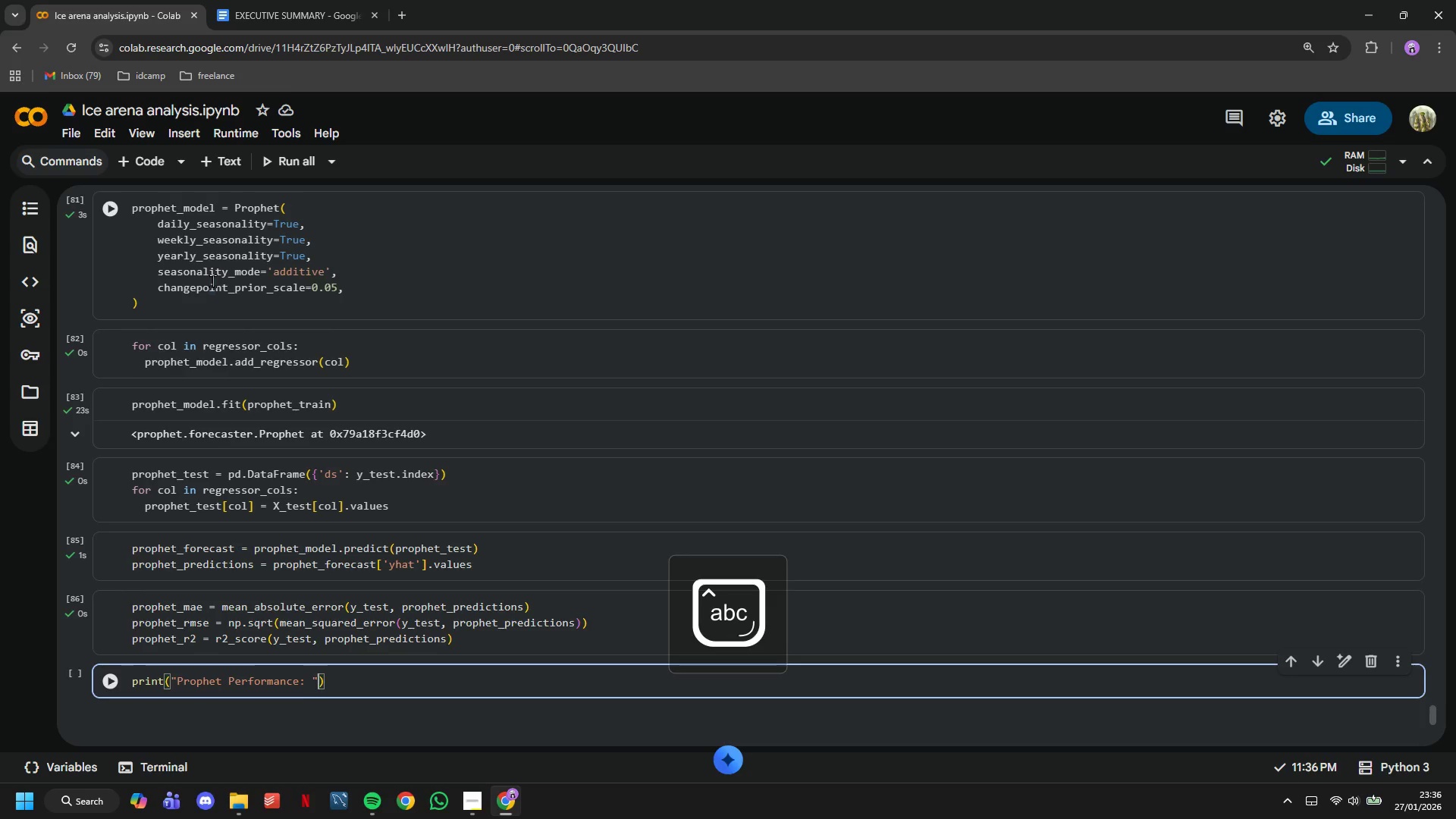 
key(ArrowRight)
 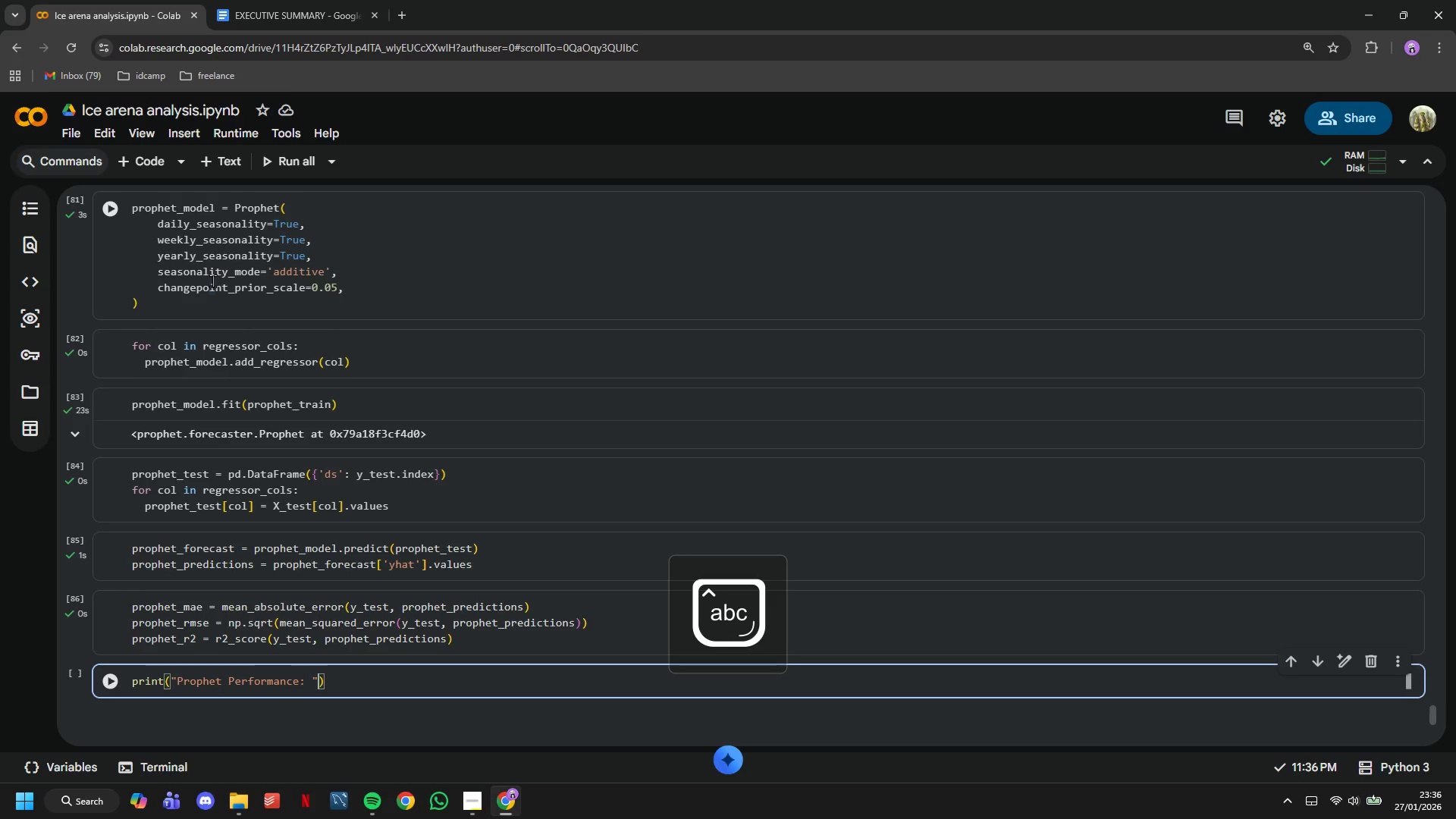 
key(ArrowRight)
 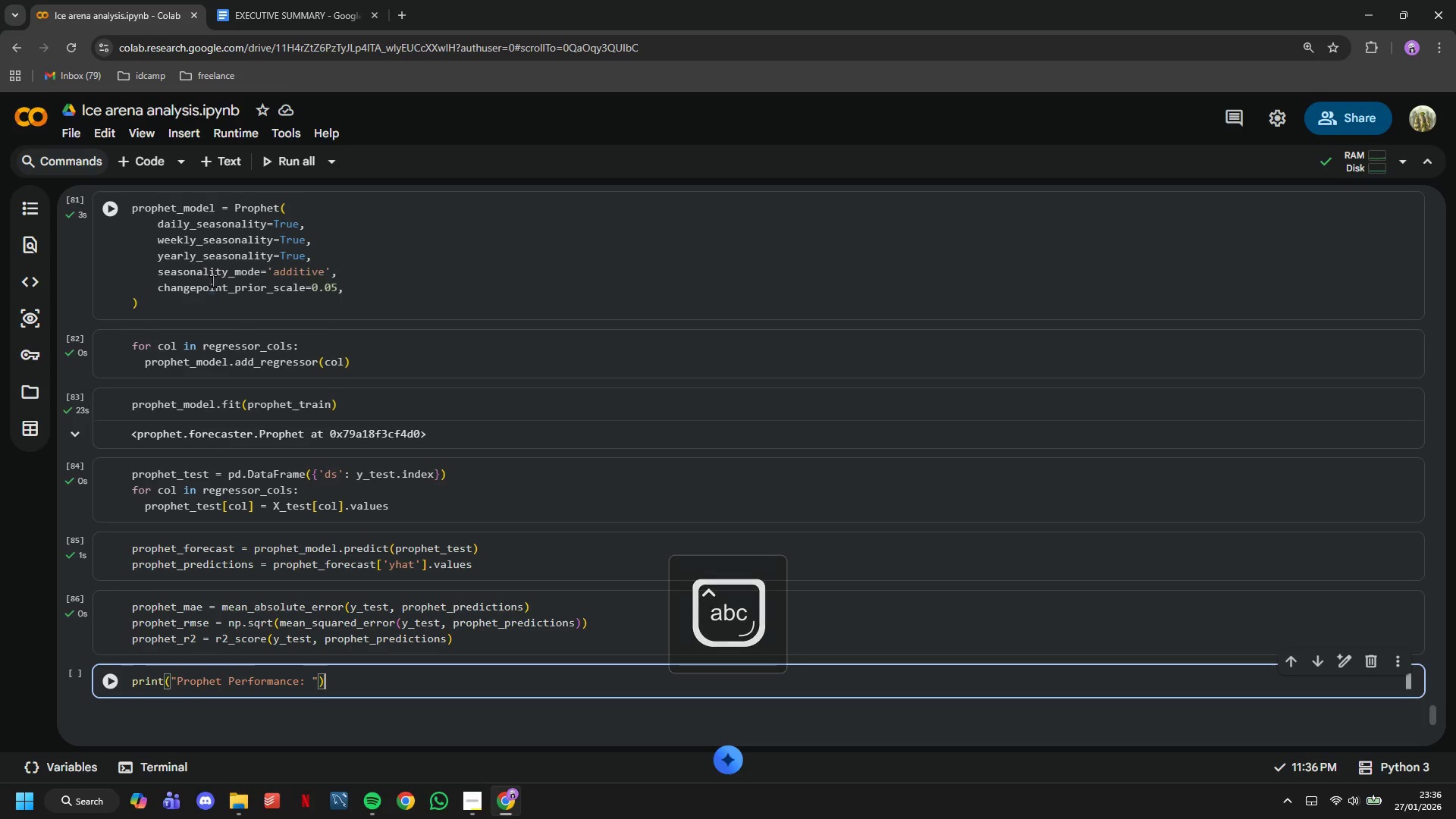 
key(Enter)
 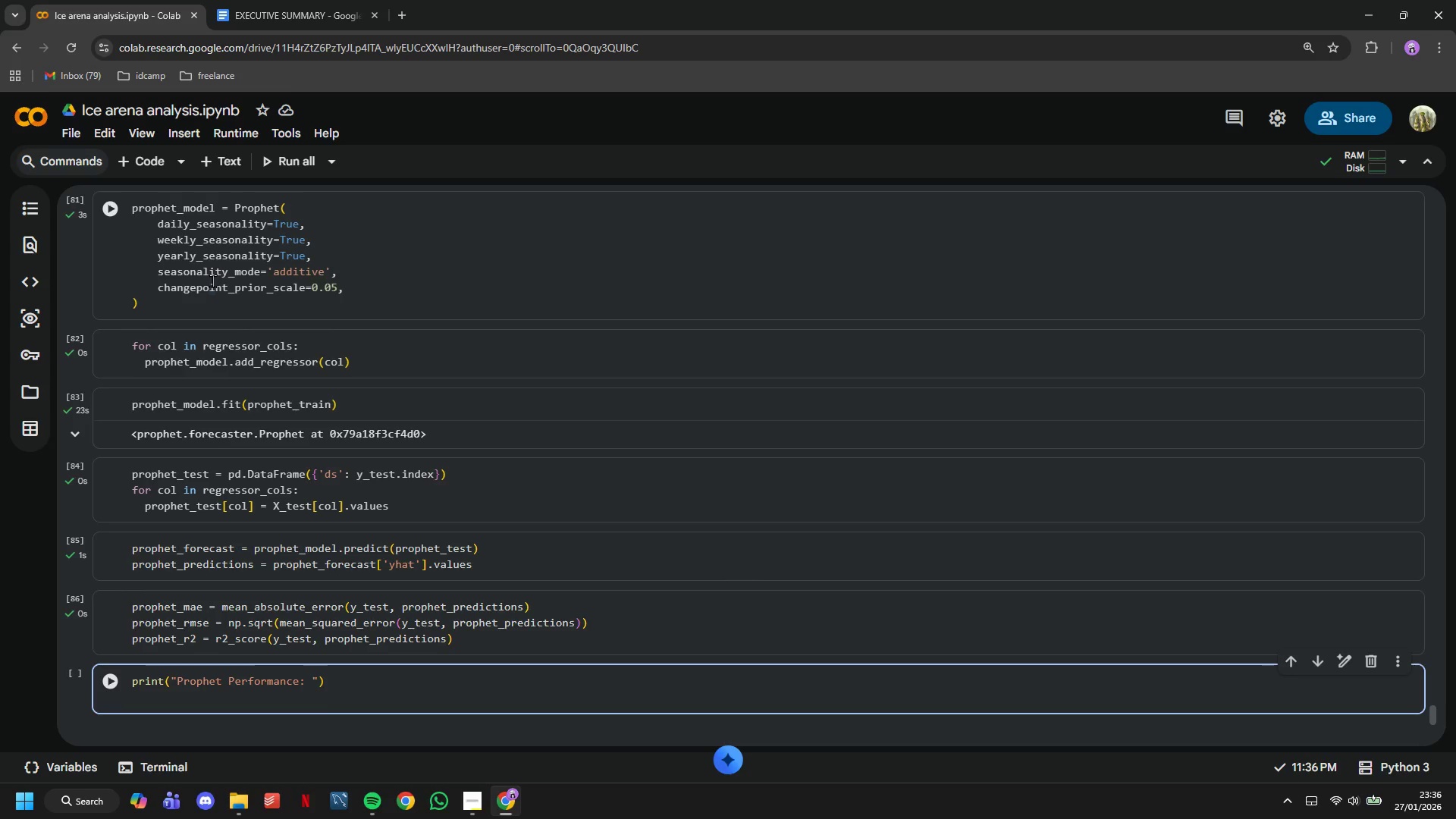 
key(Tab)
 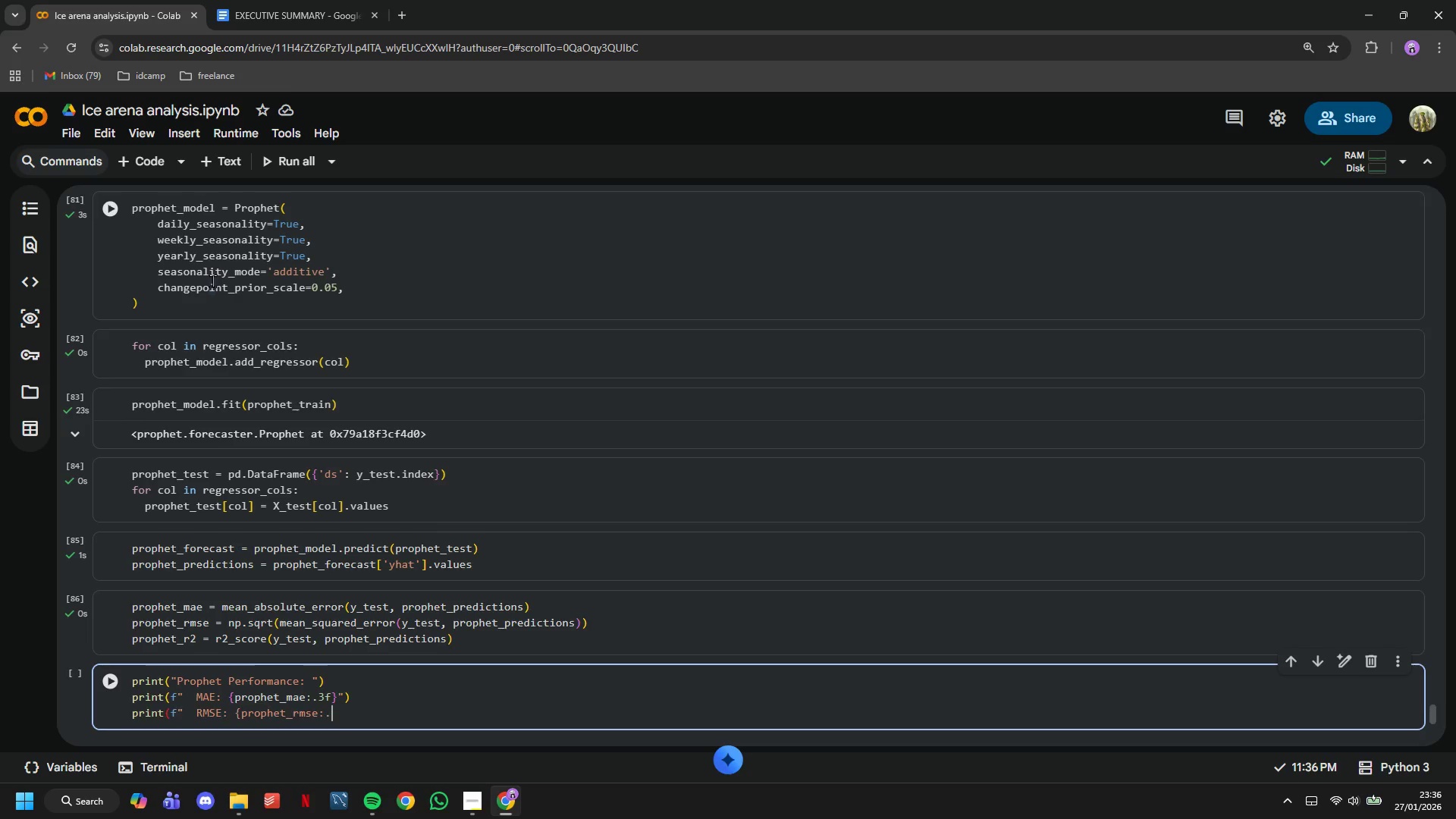 
key(Enter)
 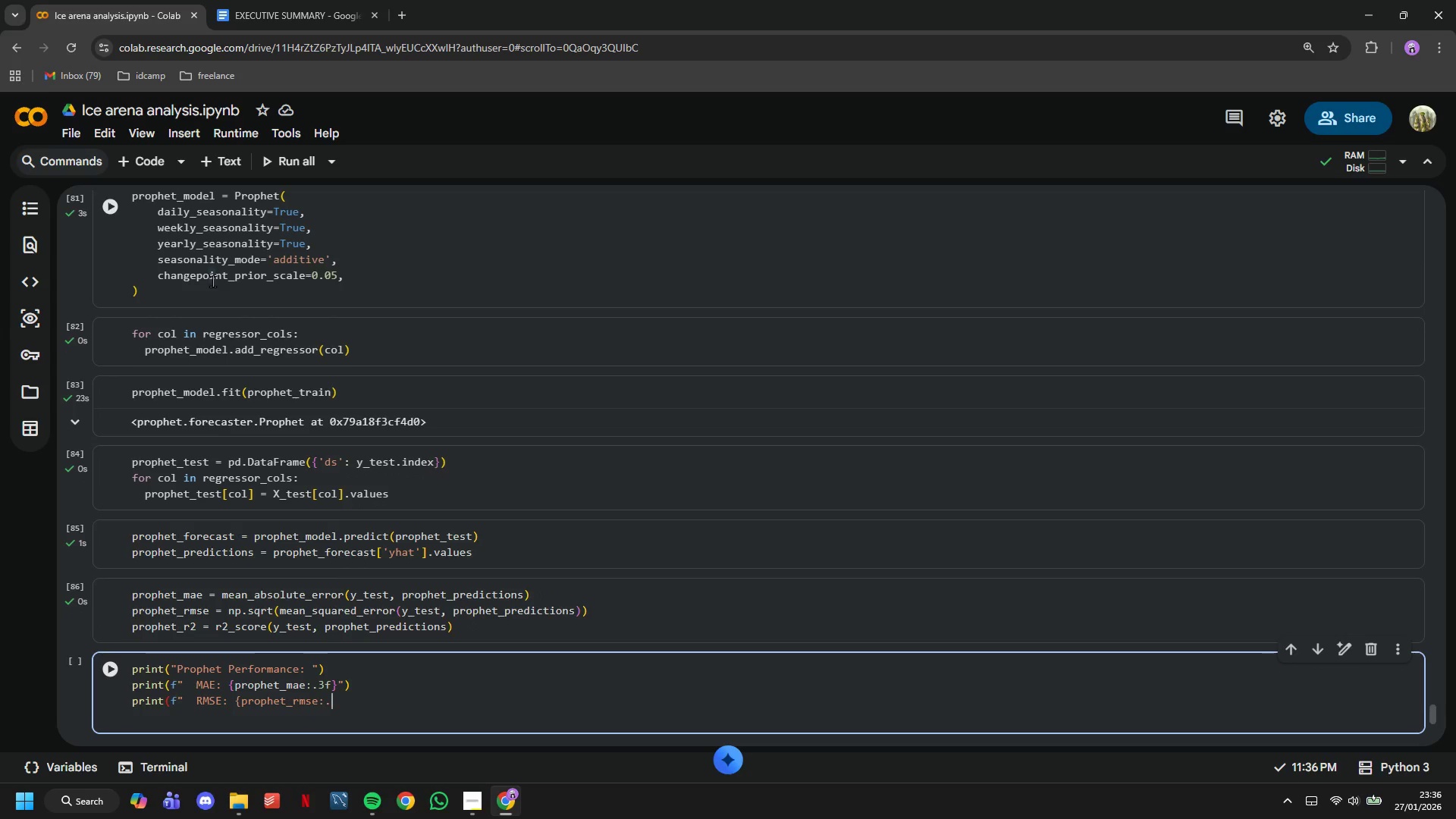 
key(ArrowLeft)
 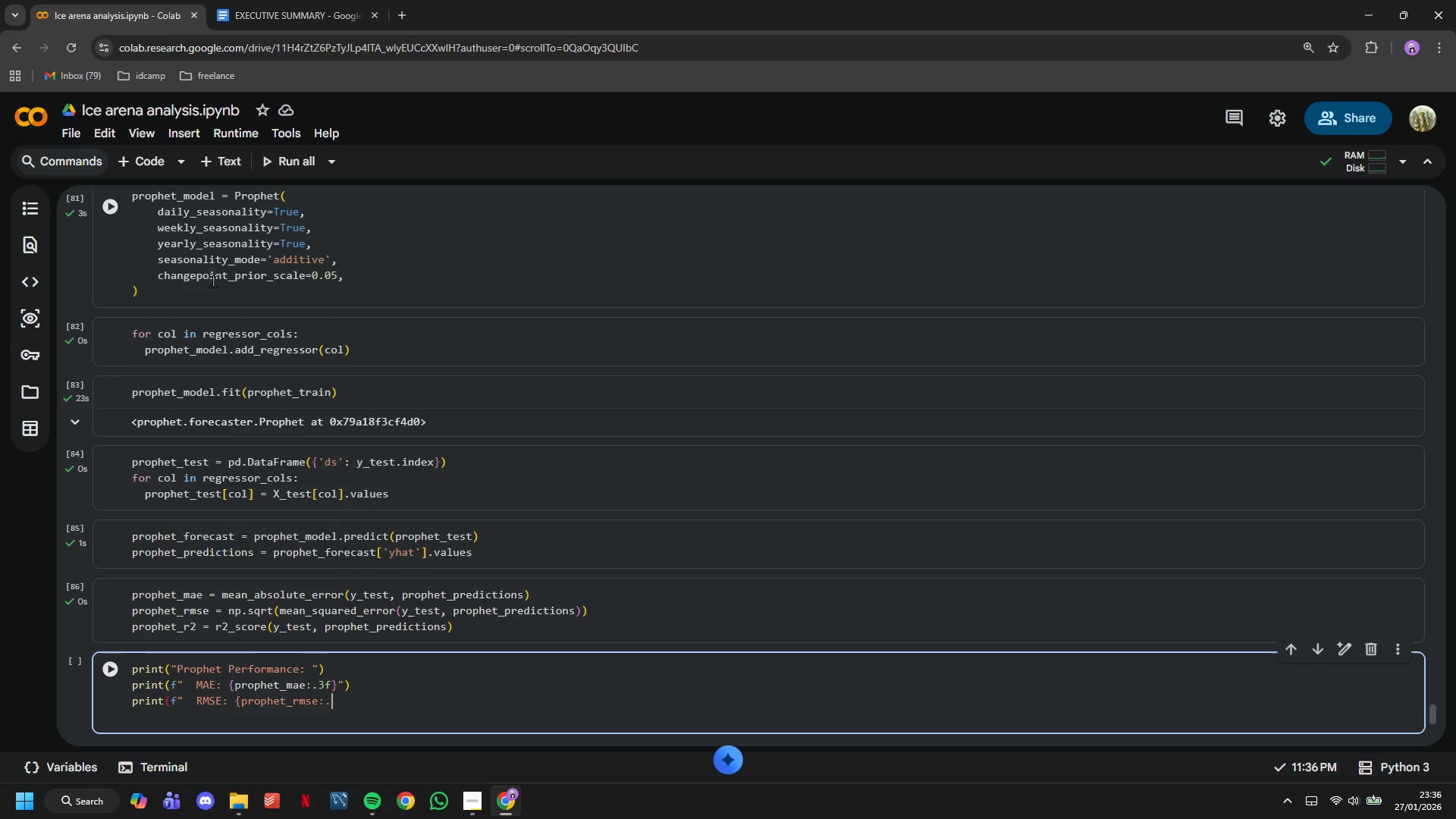 
type(3f}"))
 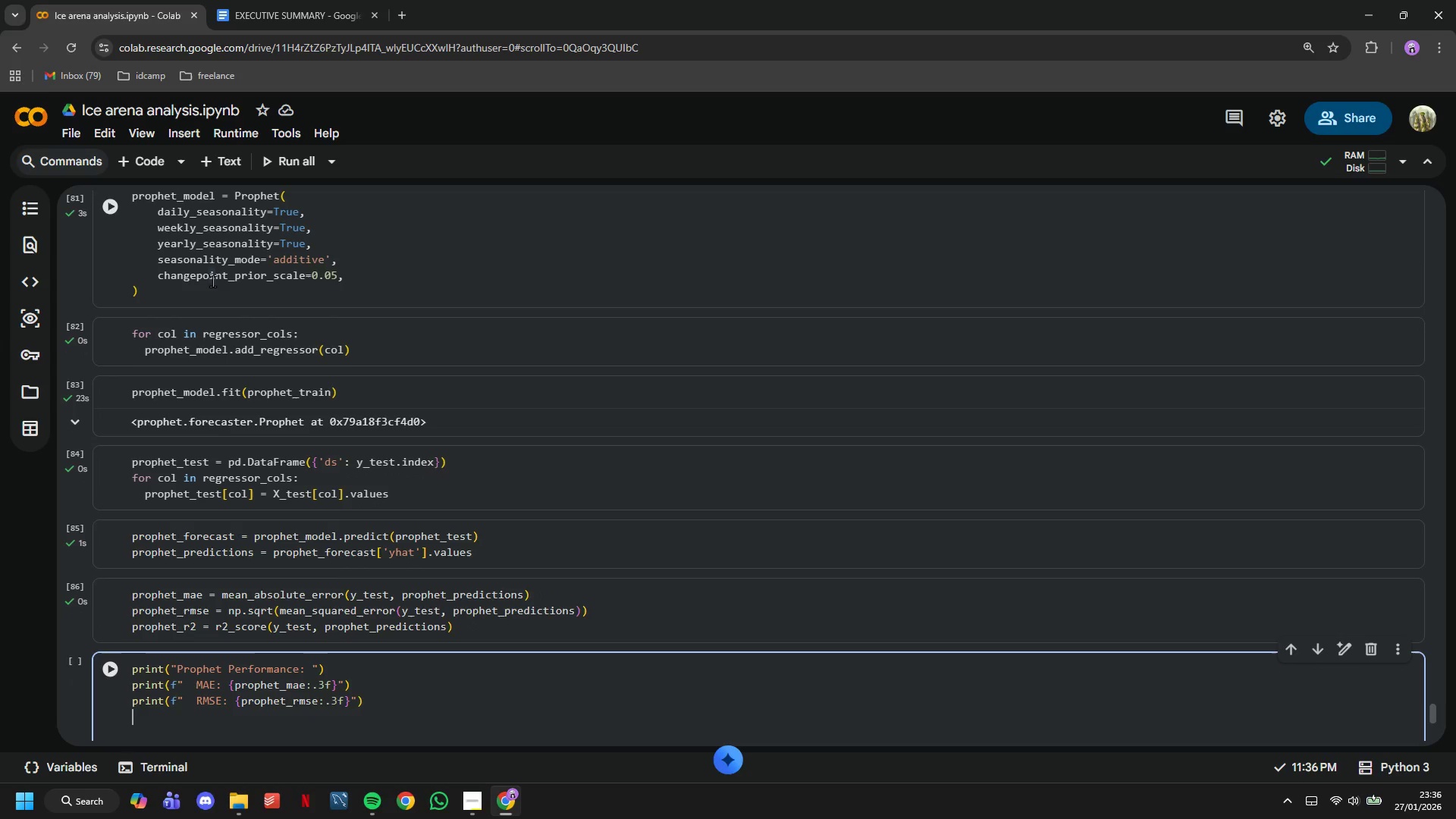 
 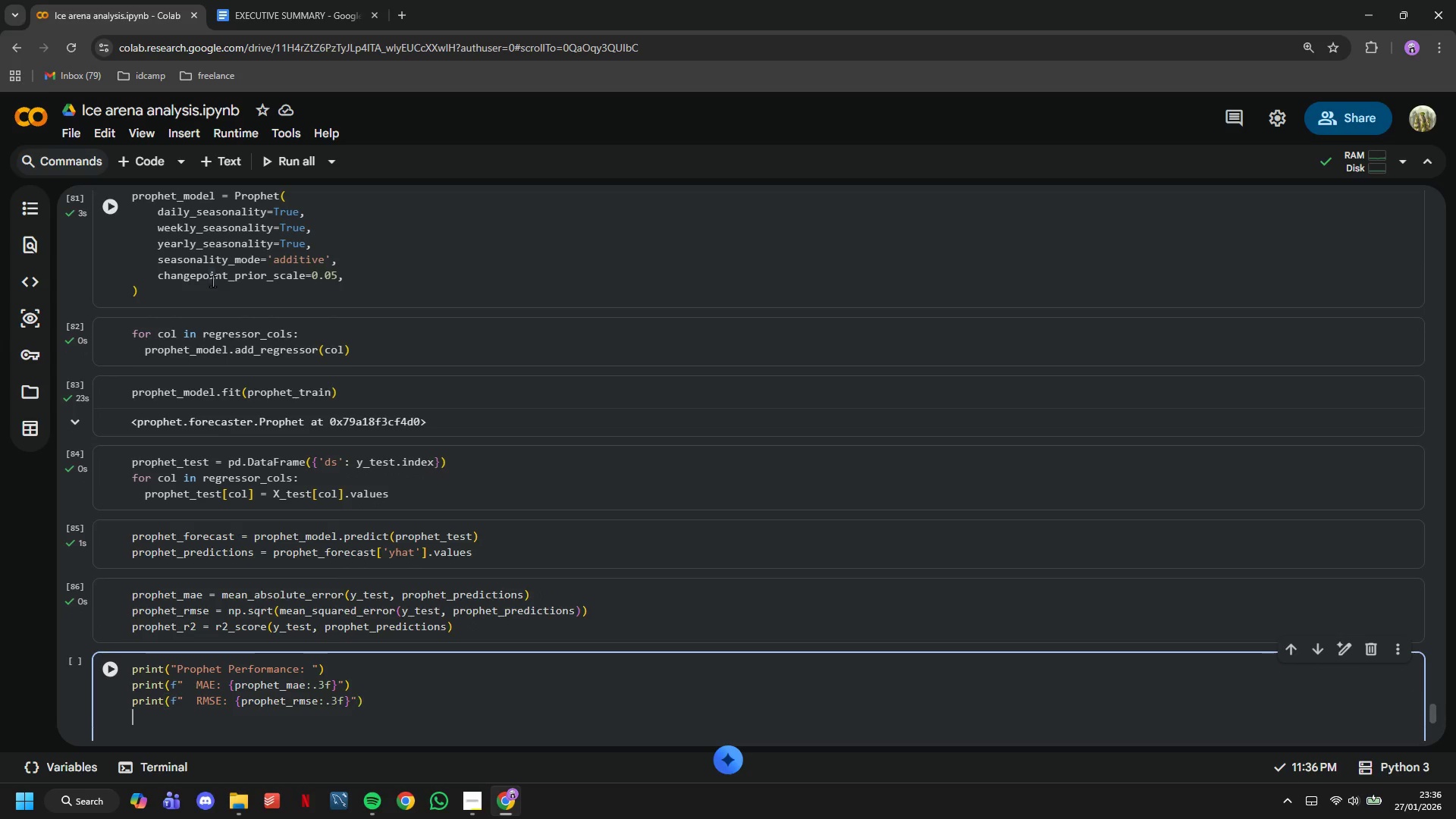 
key(Enter)
 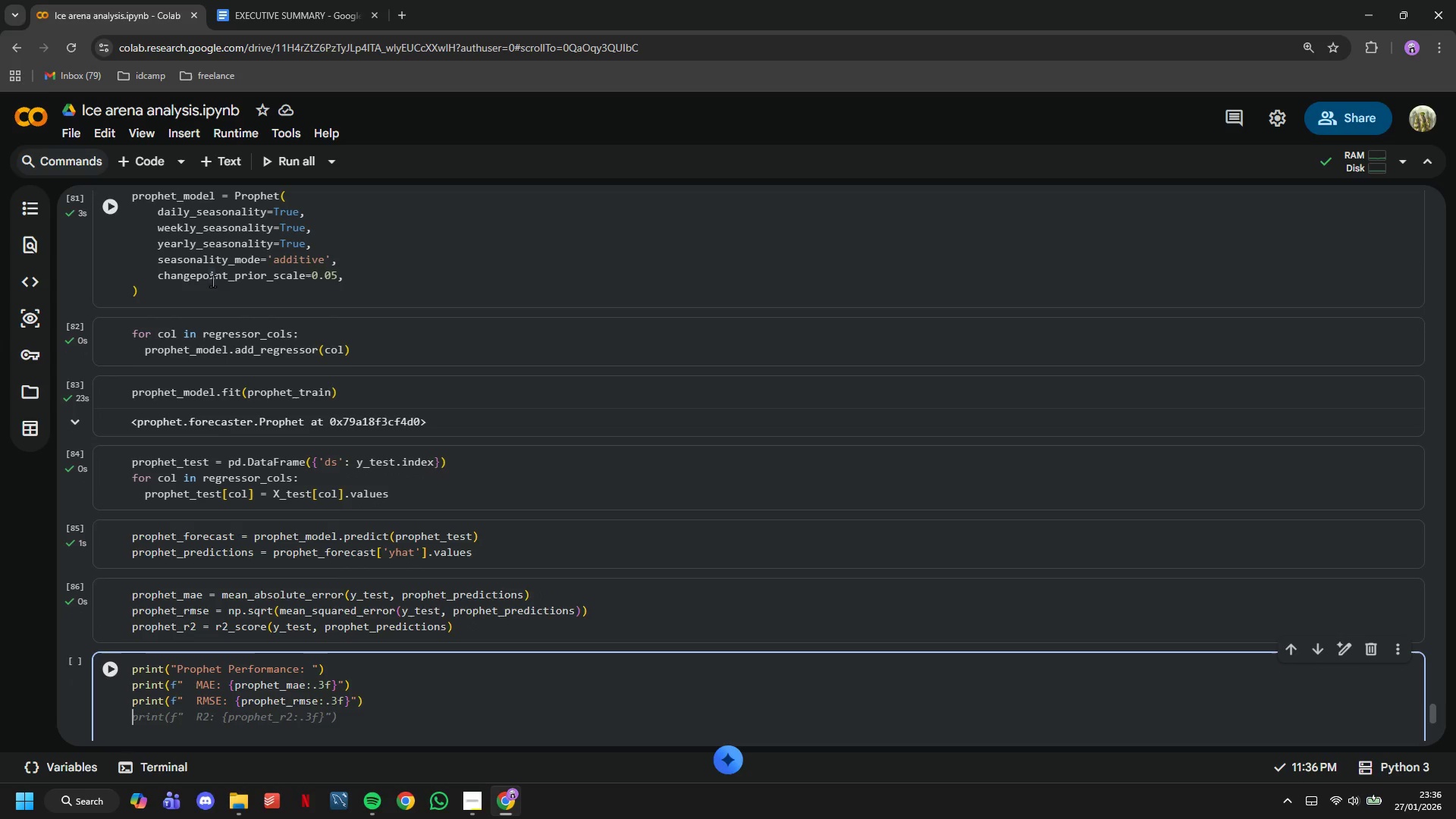 
key(Tab)
 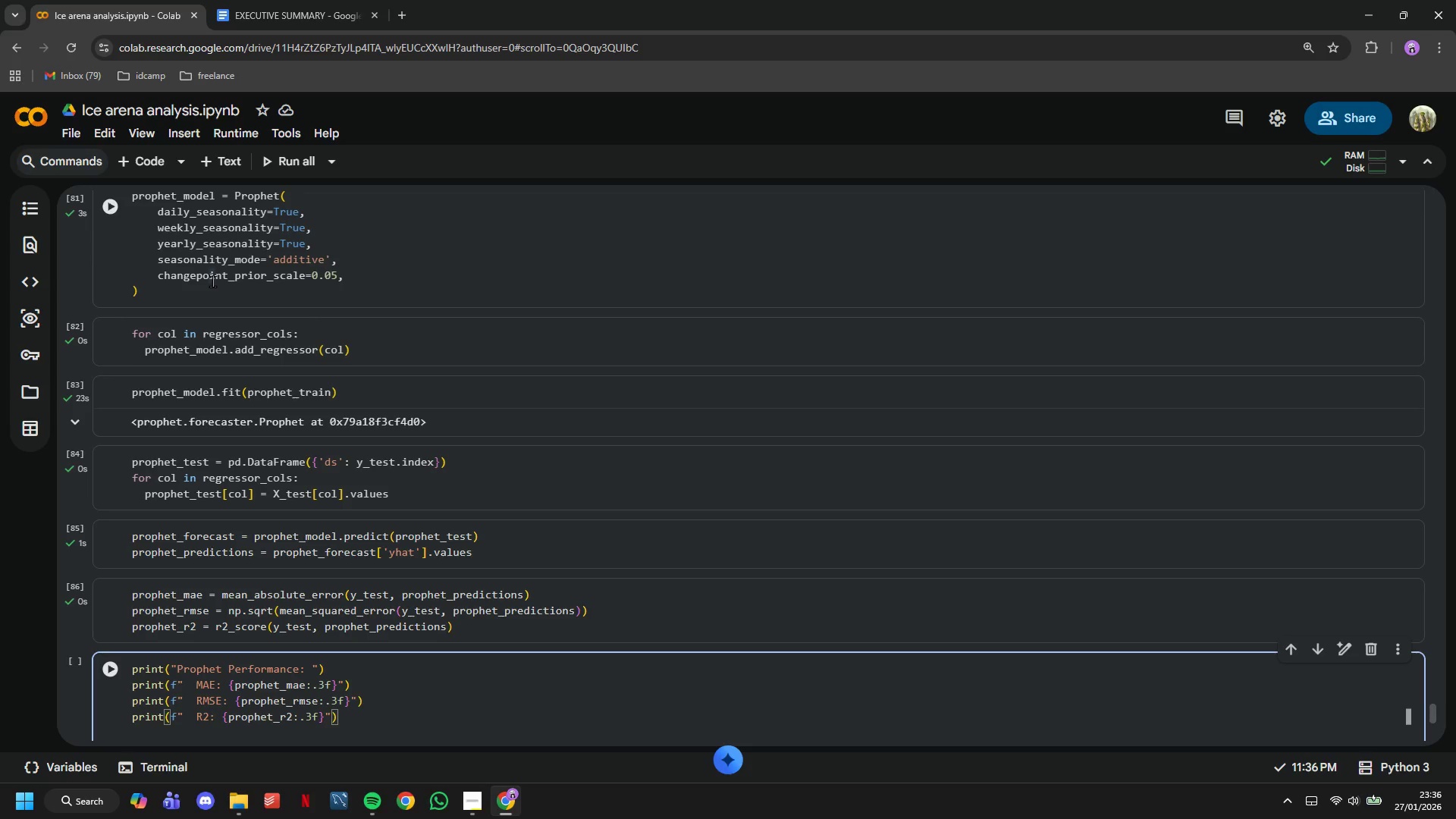 
key(ArrowDown)
 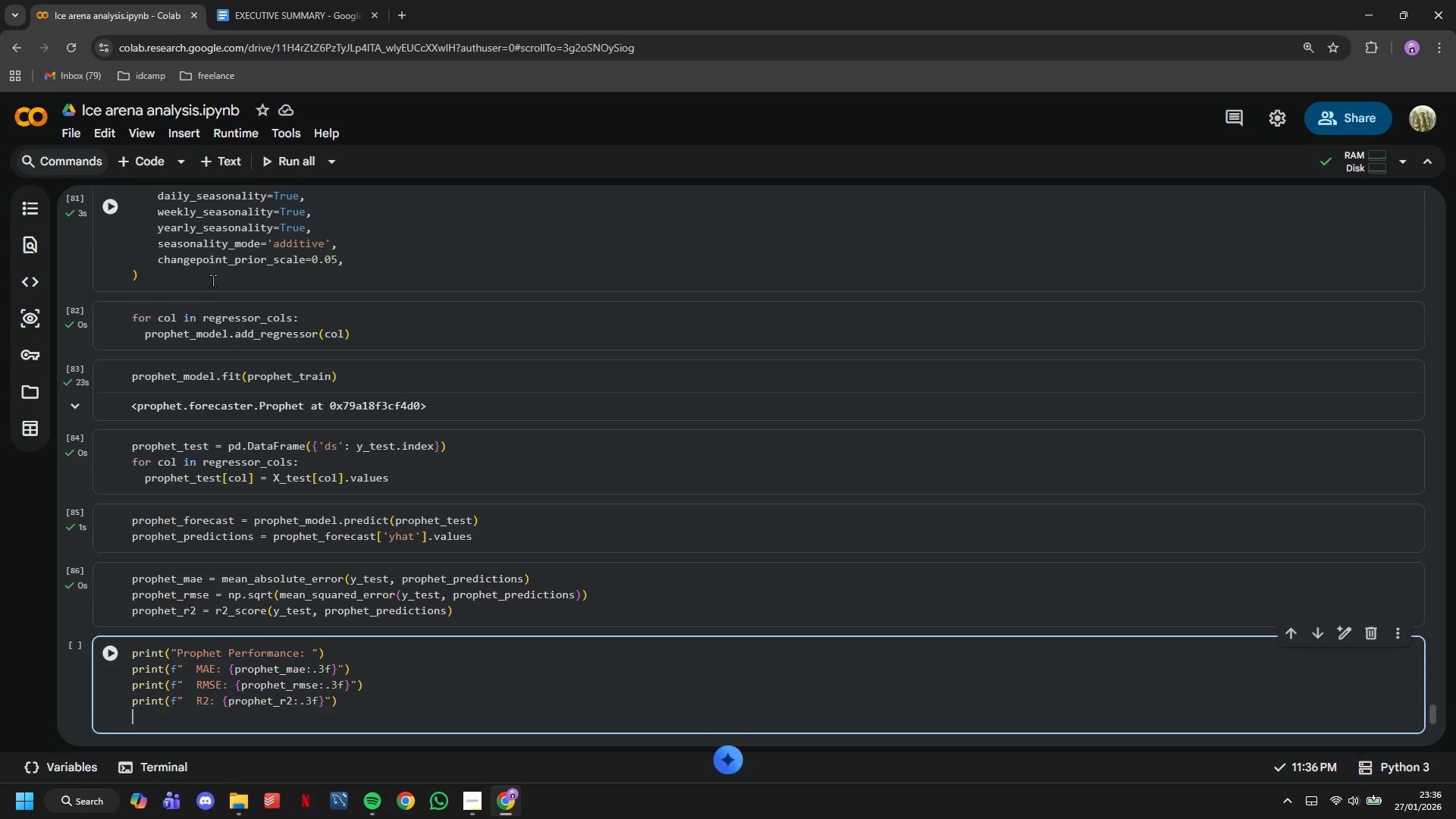 
key(ArrowDown)
 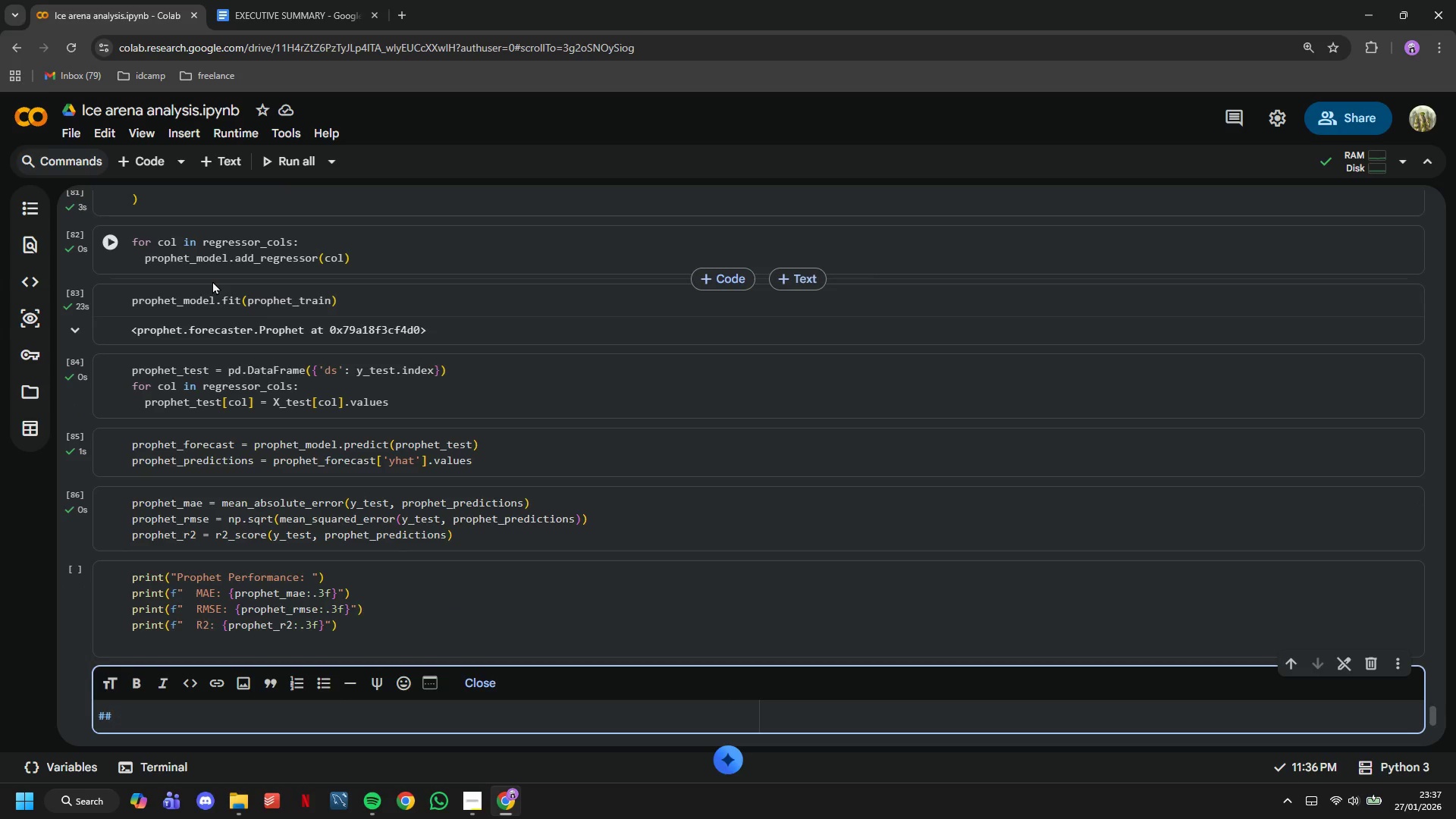 
key(ArrowUp)
 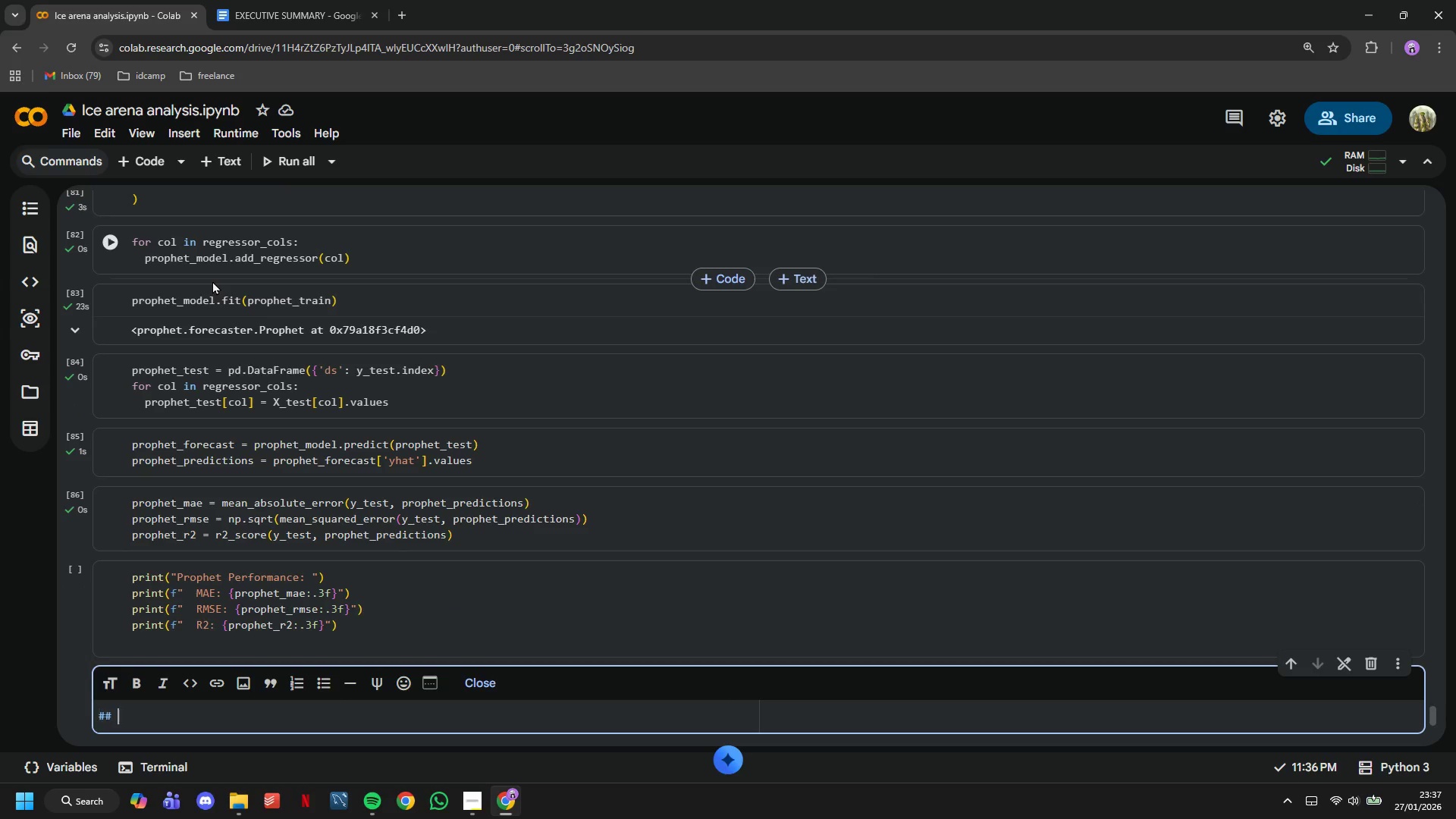 
key(ArrowDown)
 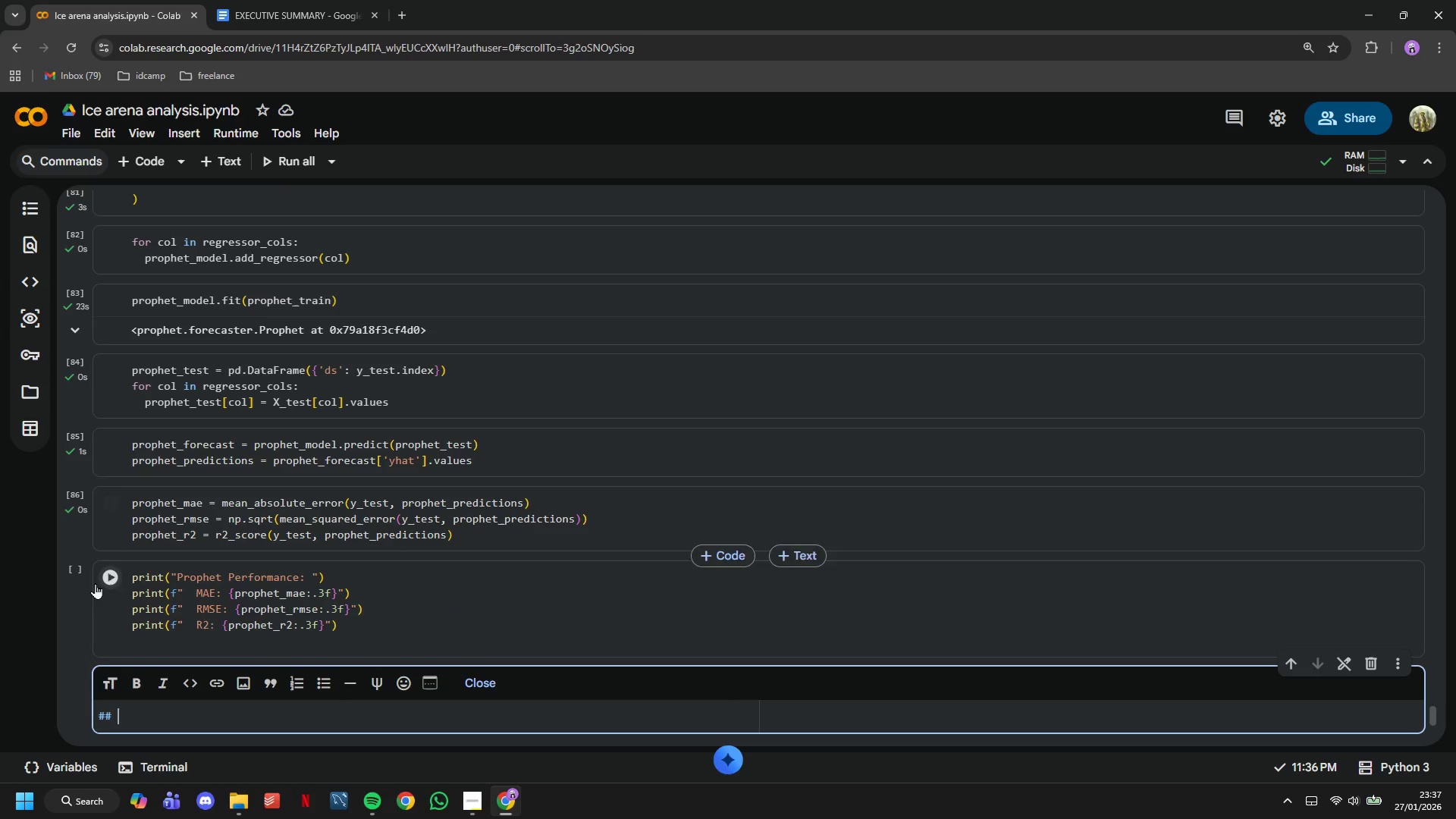 
double_click([102, 581])
 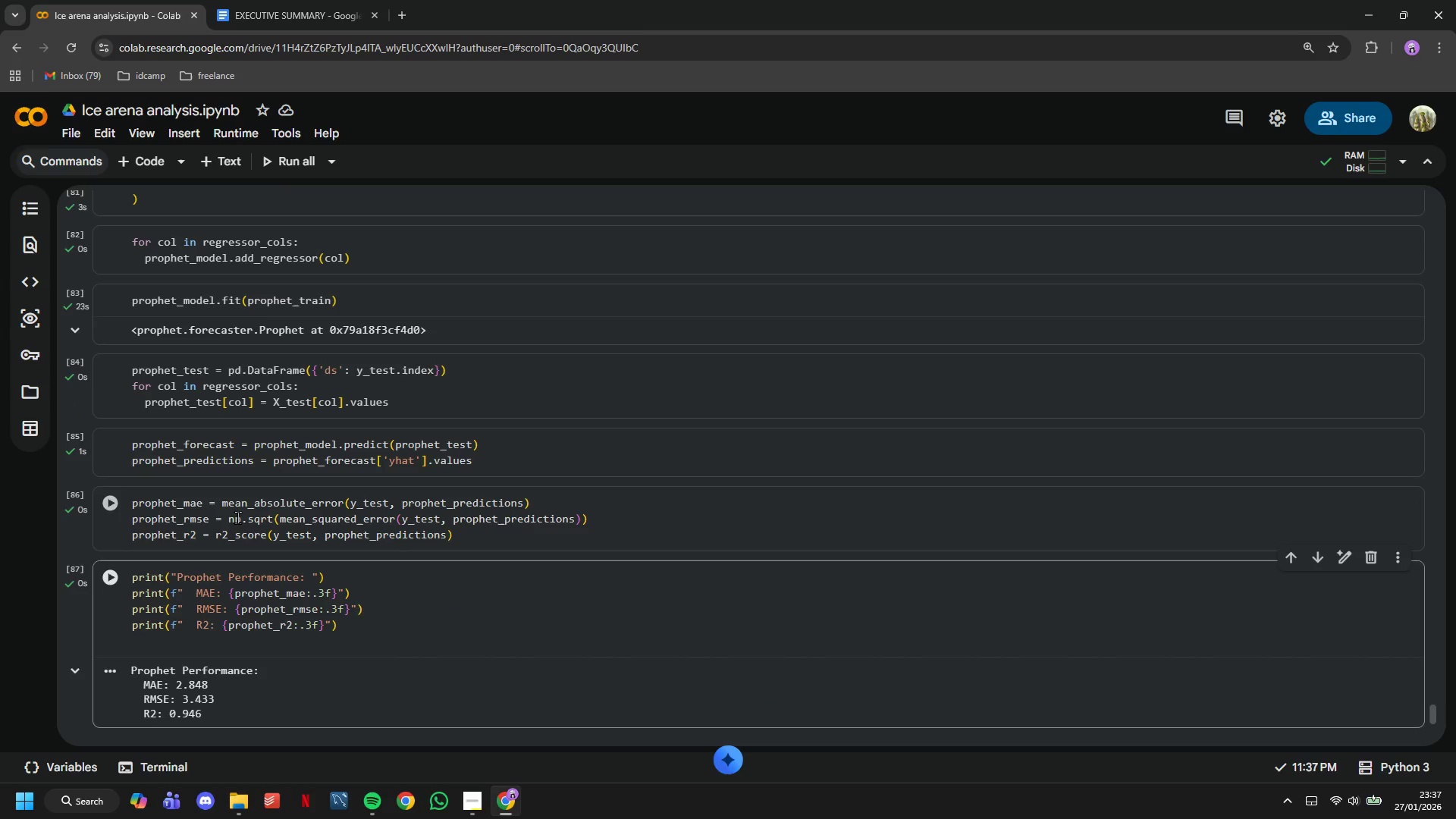 
scroll: coordinate [237, 516], scroll_direction: down, amount: 1.0
 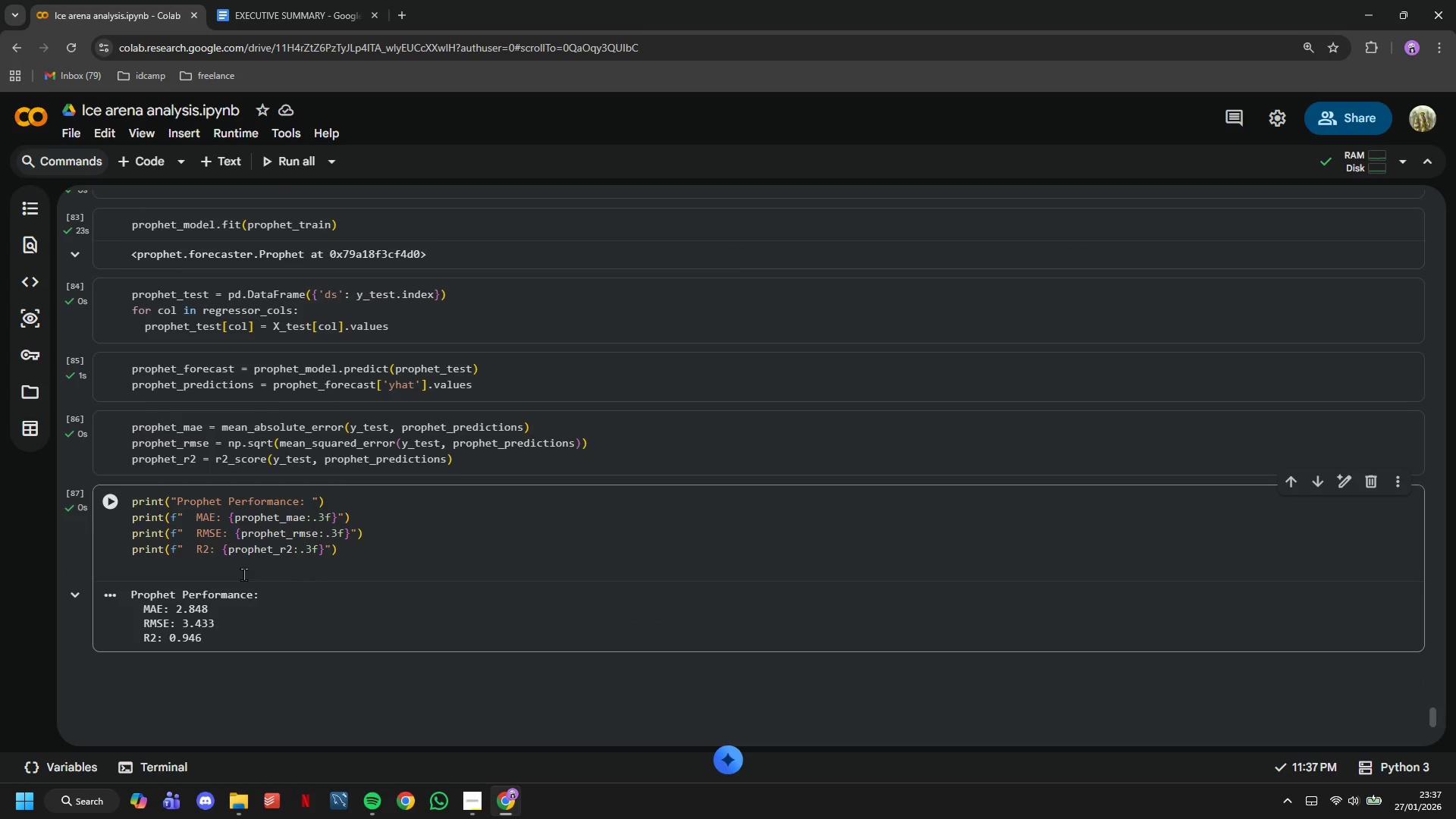 
left_click([241, 573])
 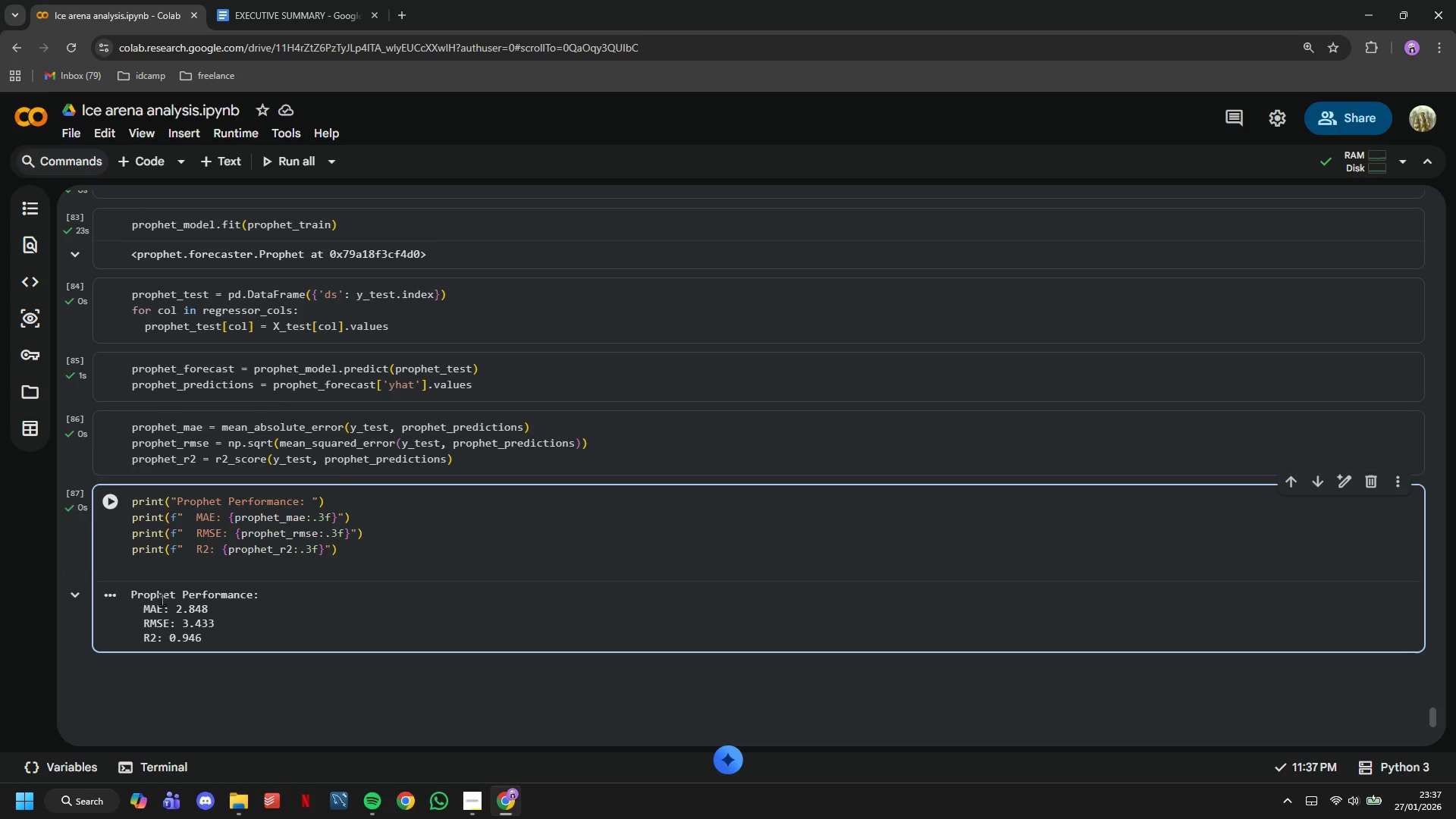 
type(print(f" Improvement vs baseline: {)
key(Tab)
key(Backspace)
 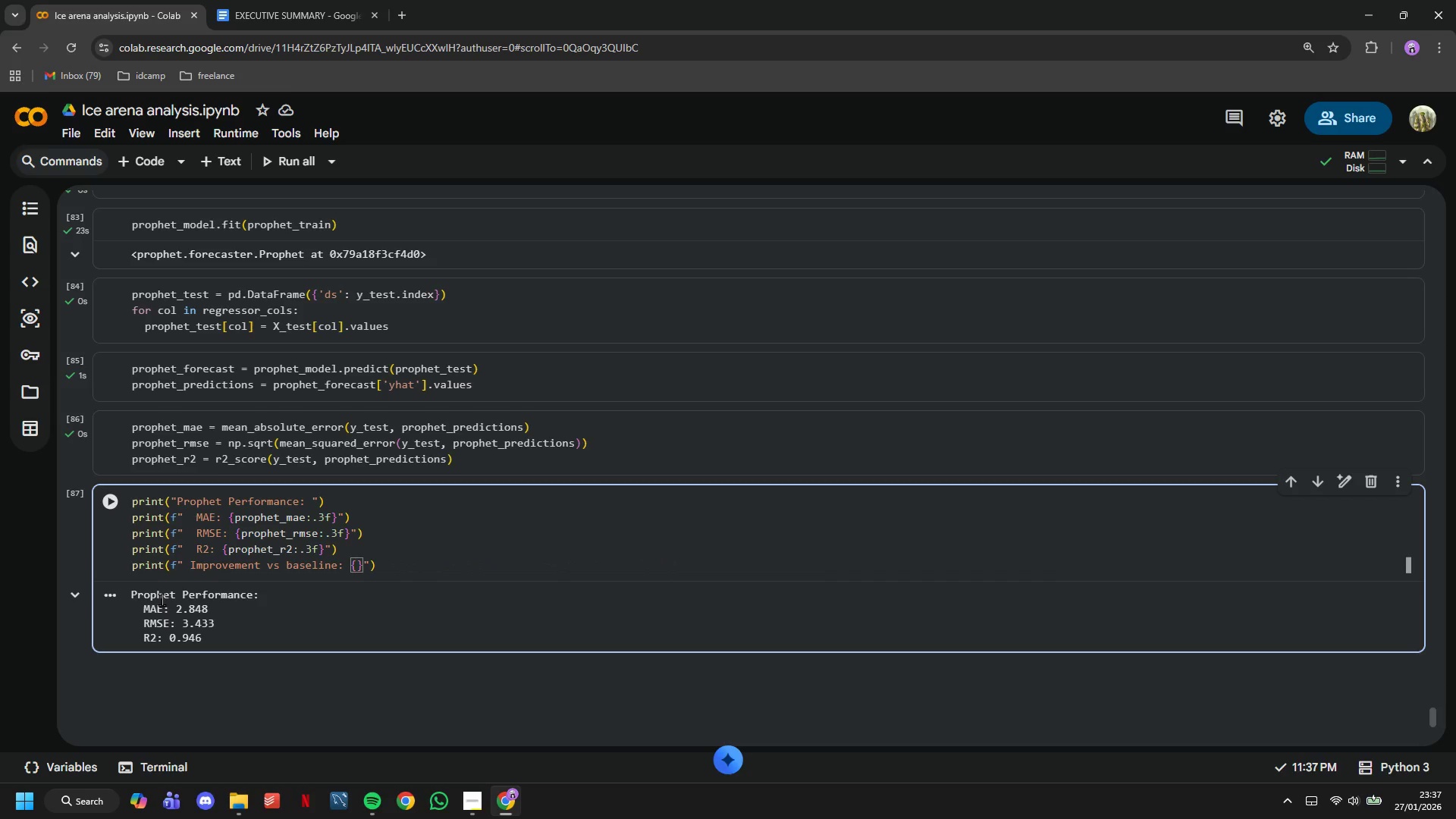 
type(naive_mae - prophet_mae)
 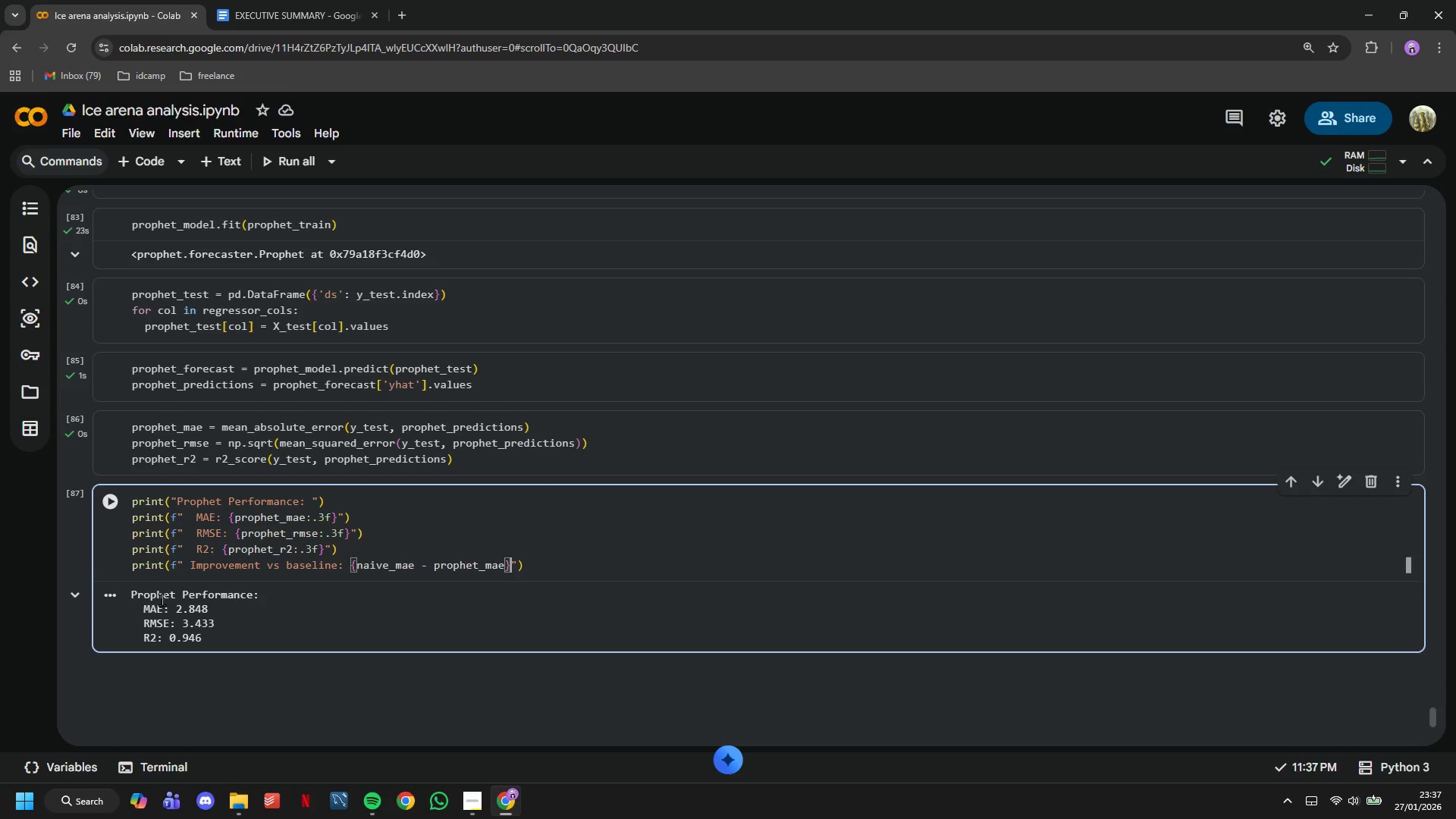 
key(ArrowRight)
 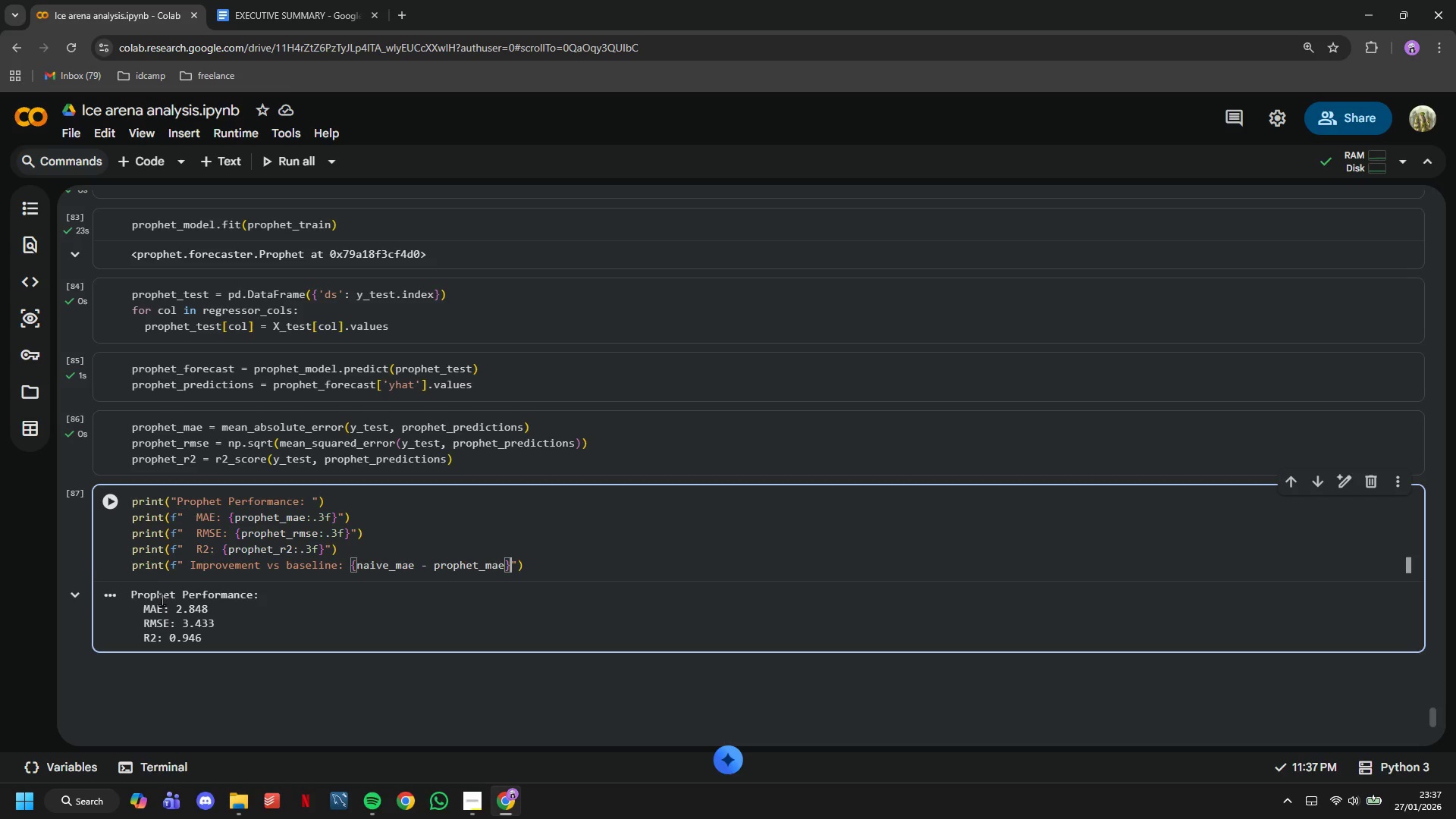 
hold_key(key=ArrowLeft, duration=1.11)
 